 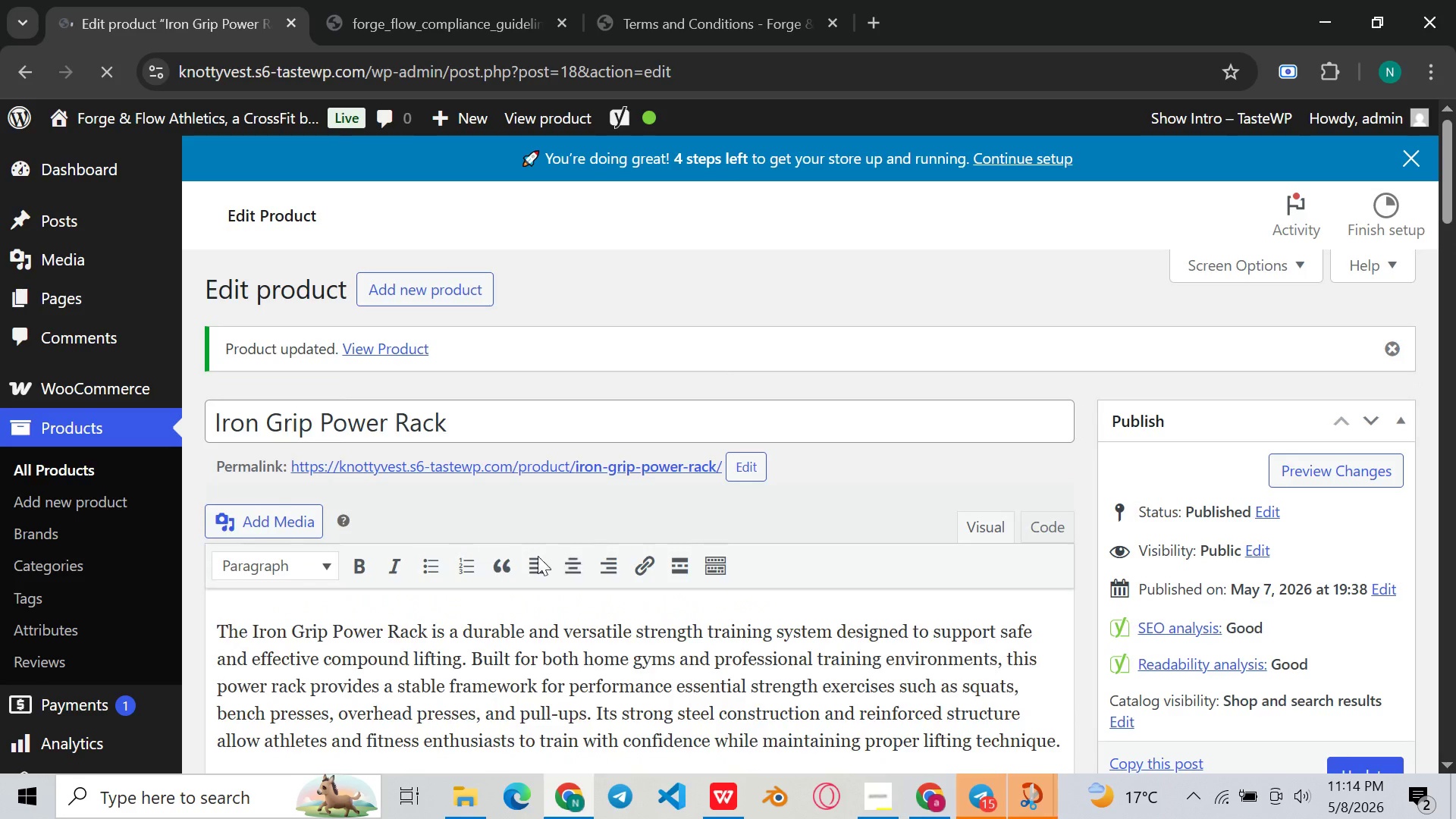 
left_click([63, 466])
 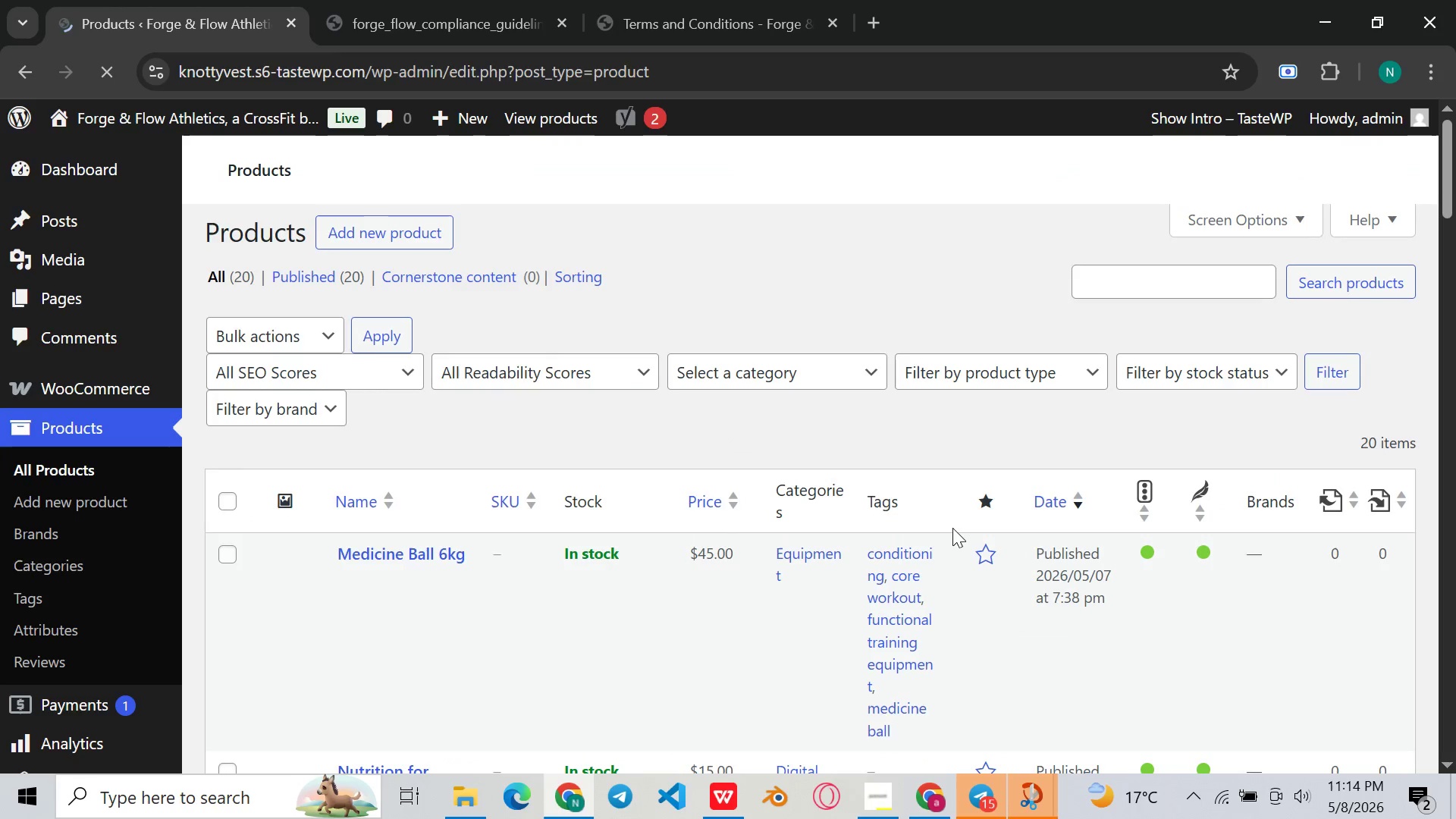 
scroll: coordinate [952, 529], scroll_direction: down, amount: 23.0
 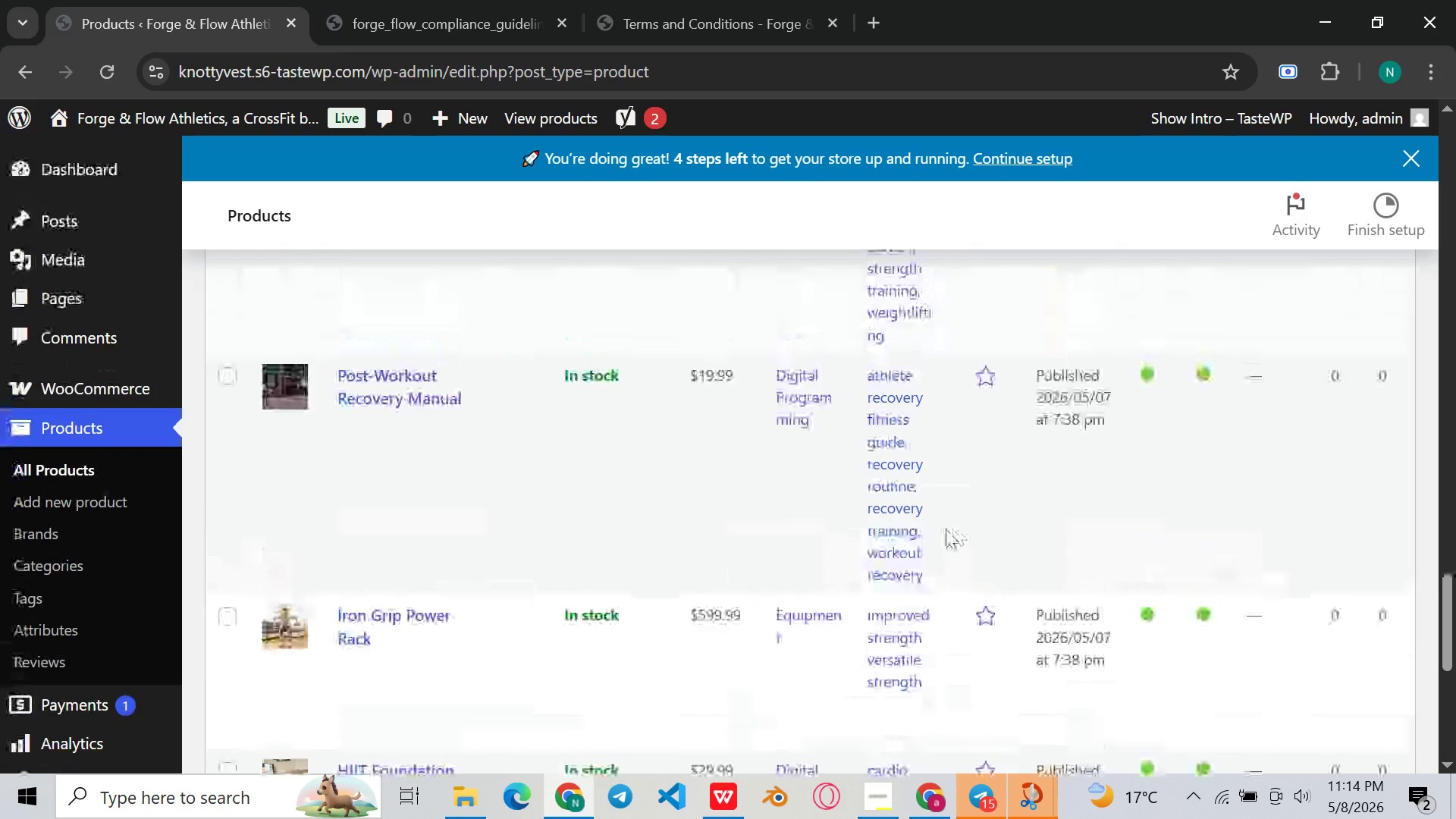 
scroll: coordinate [576, 347], scroll_direction: up, amount: 1.0
 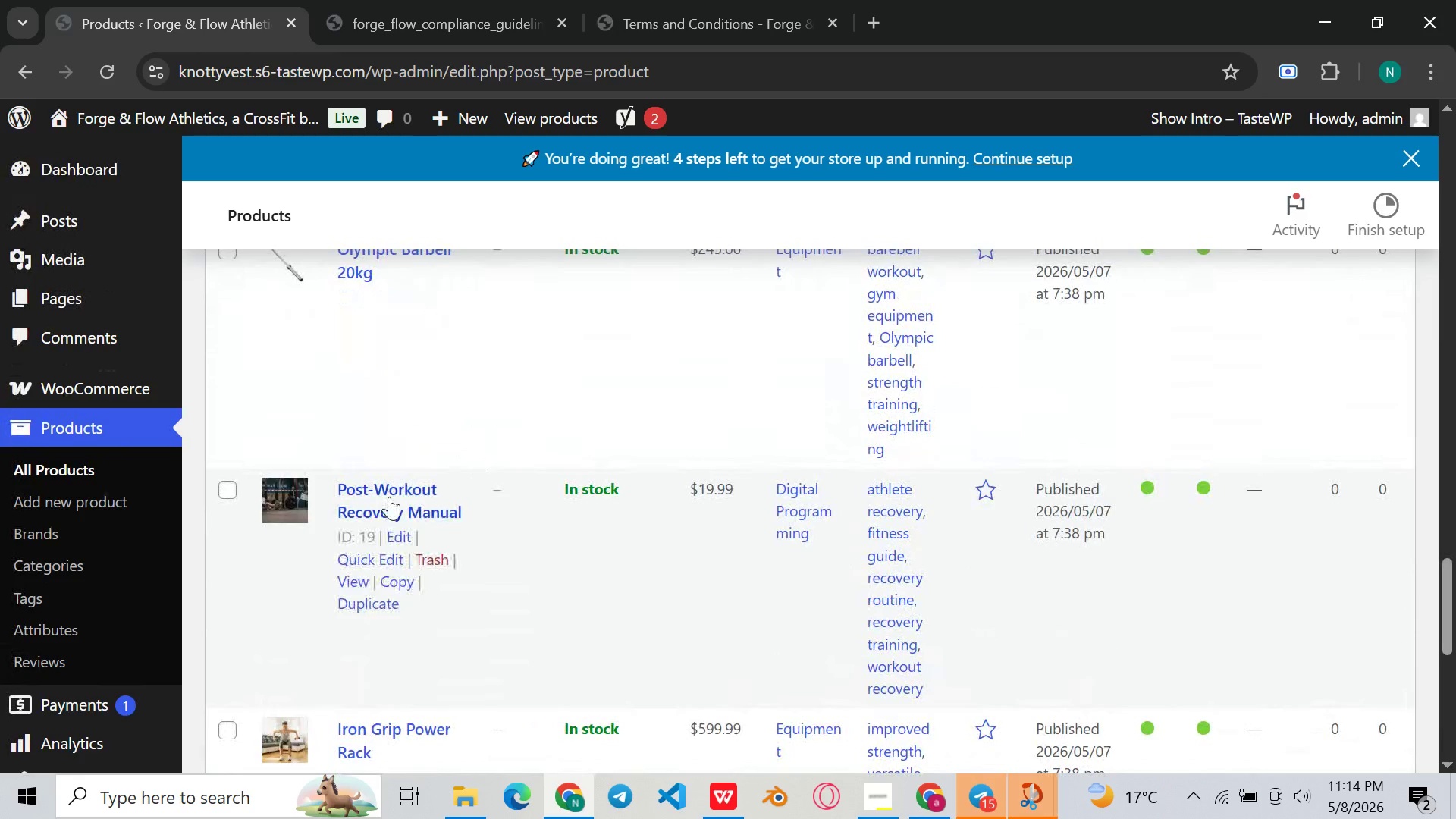 
left_click([387, 497])
 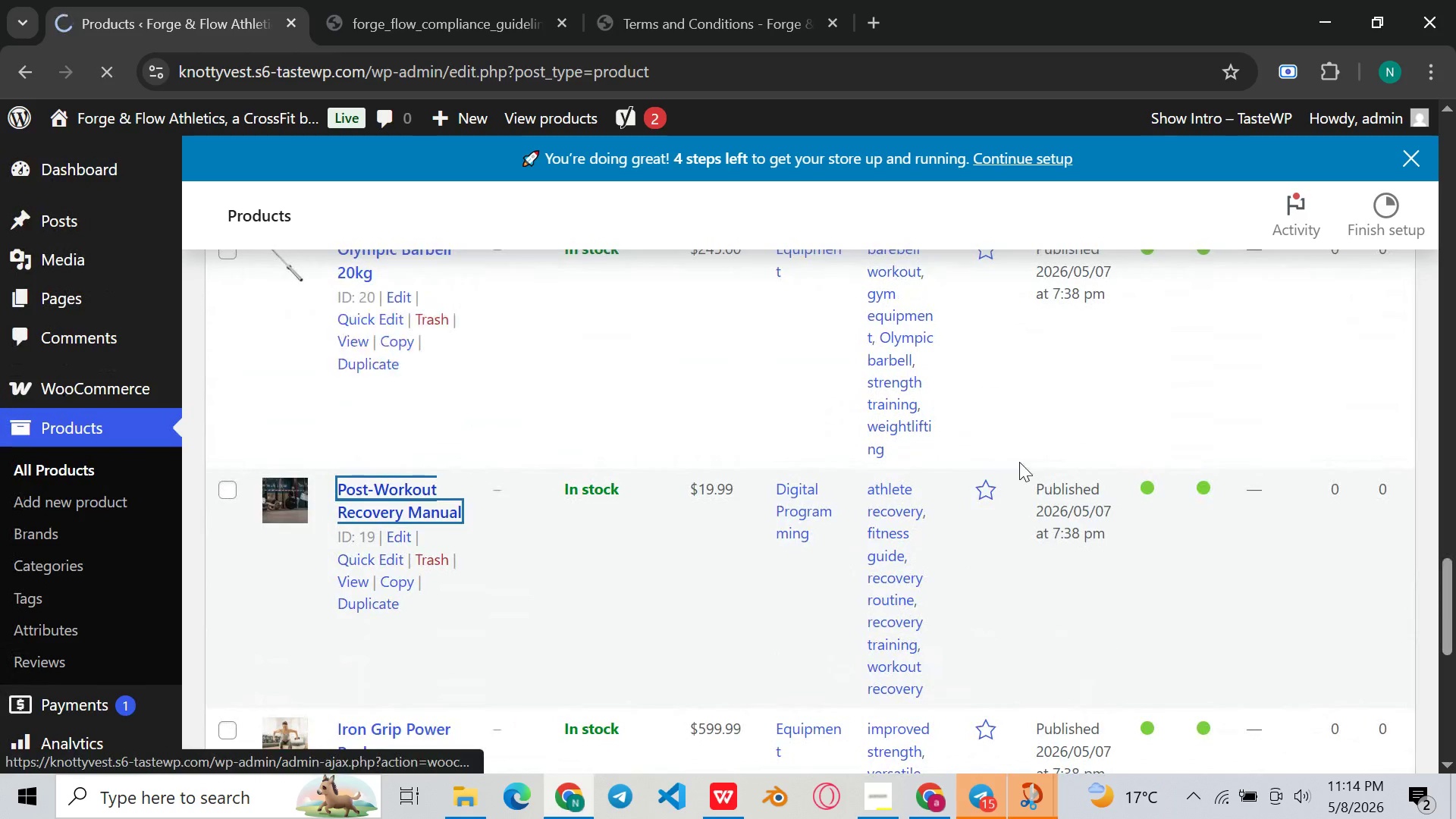 
scroll: coordinate [1023, 459], scroll_direction: up, amount: 19.0
 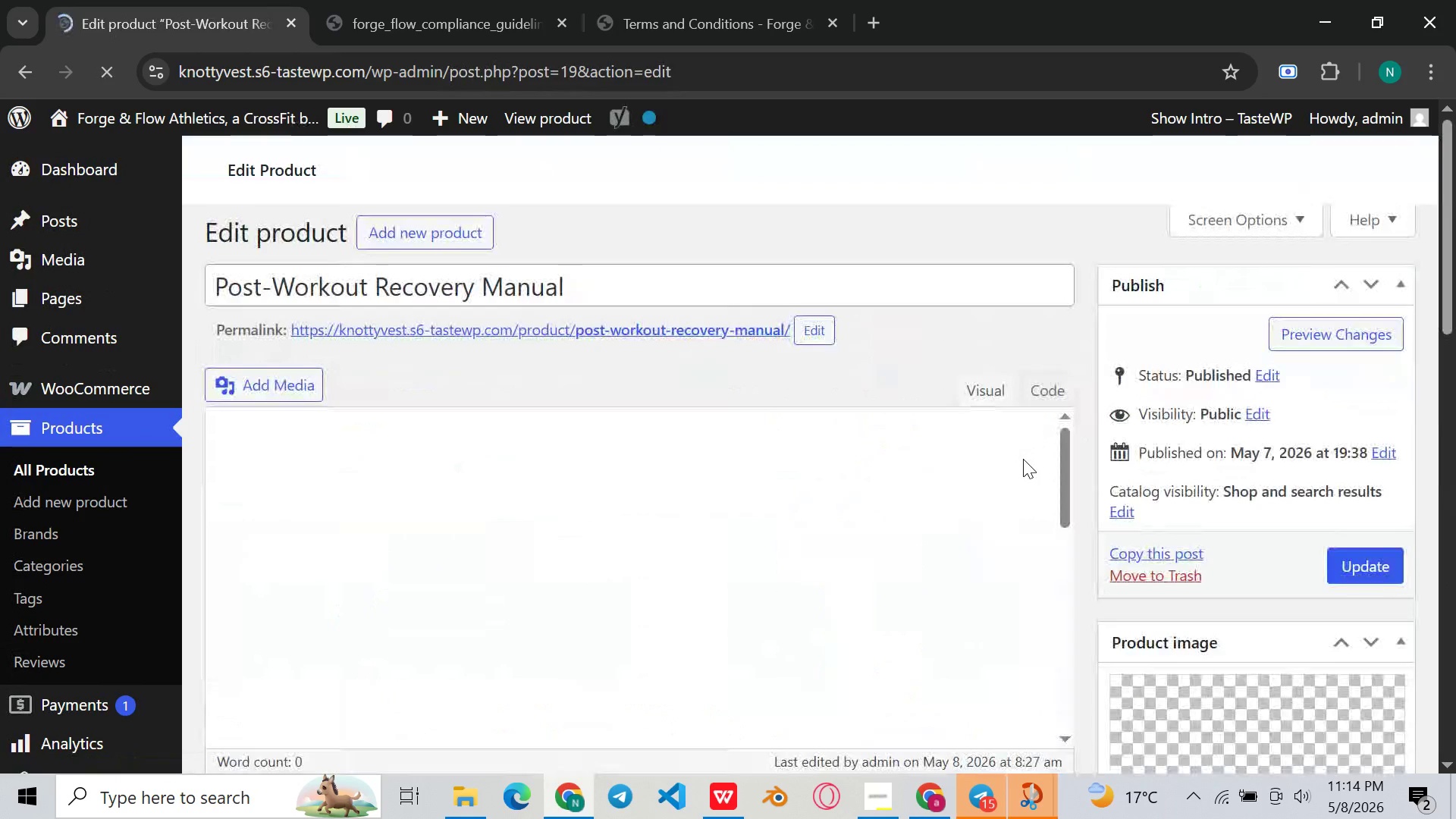 
scroll: coordinate [445, 455], scroll_direction: down, amount: 58.0
 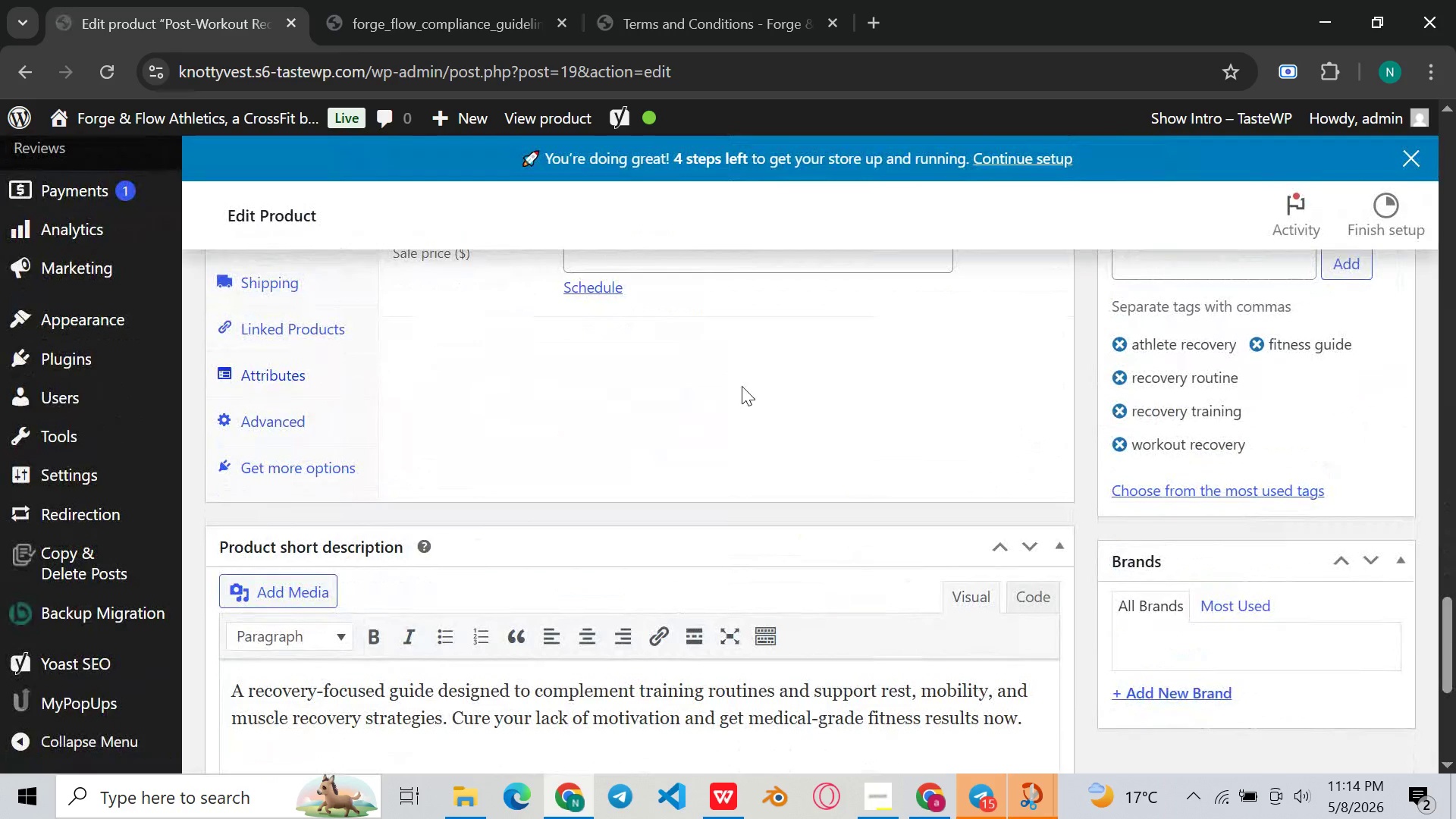 
scroll: coordinate [725, 410], scroll_direction: up, amount: 2.0
 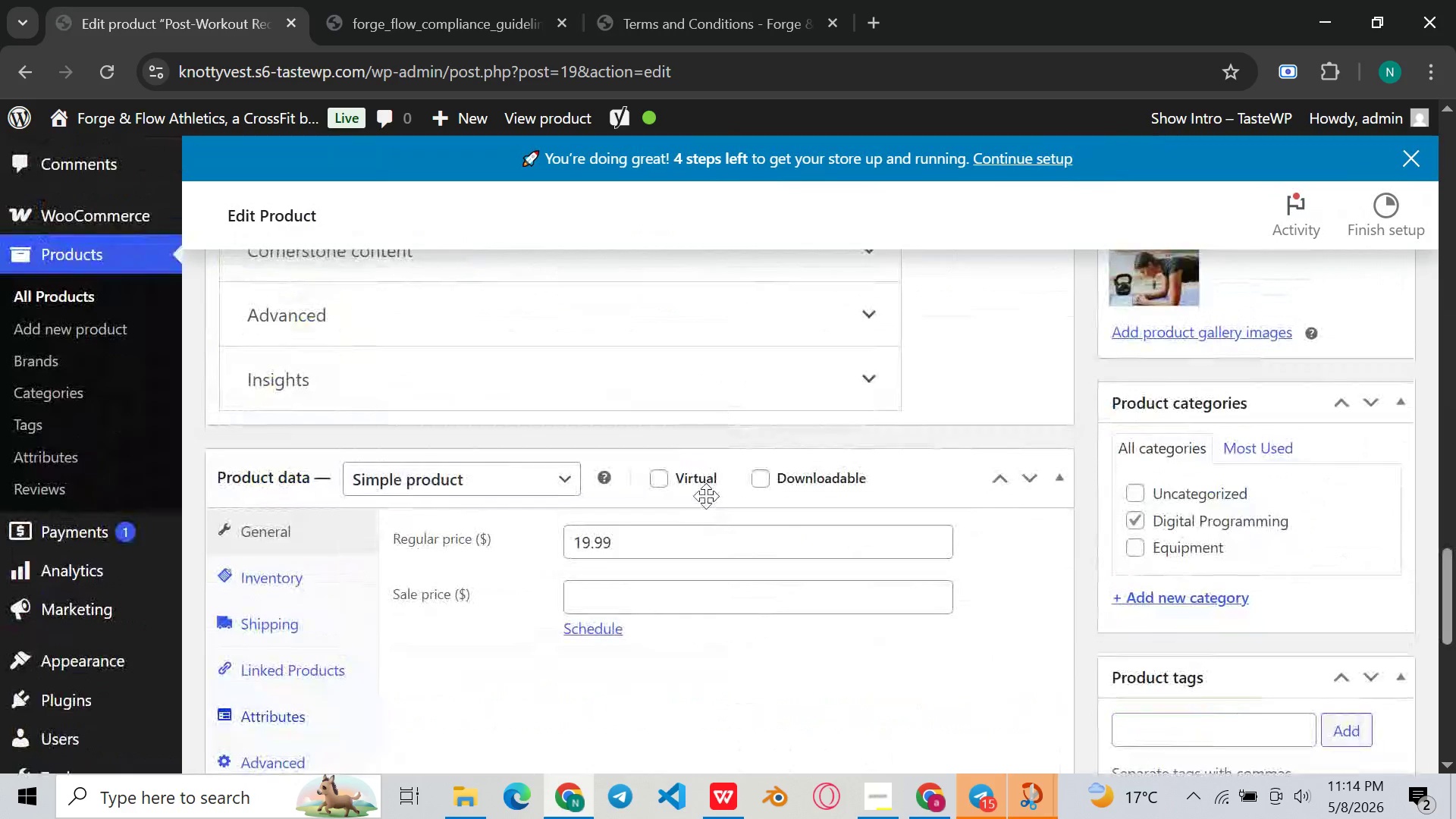 
scroll: coordinate [706, 496], scroll_direction: none, amount: 0.0
 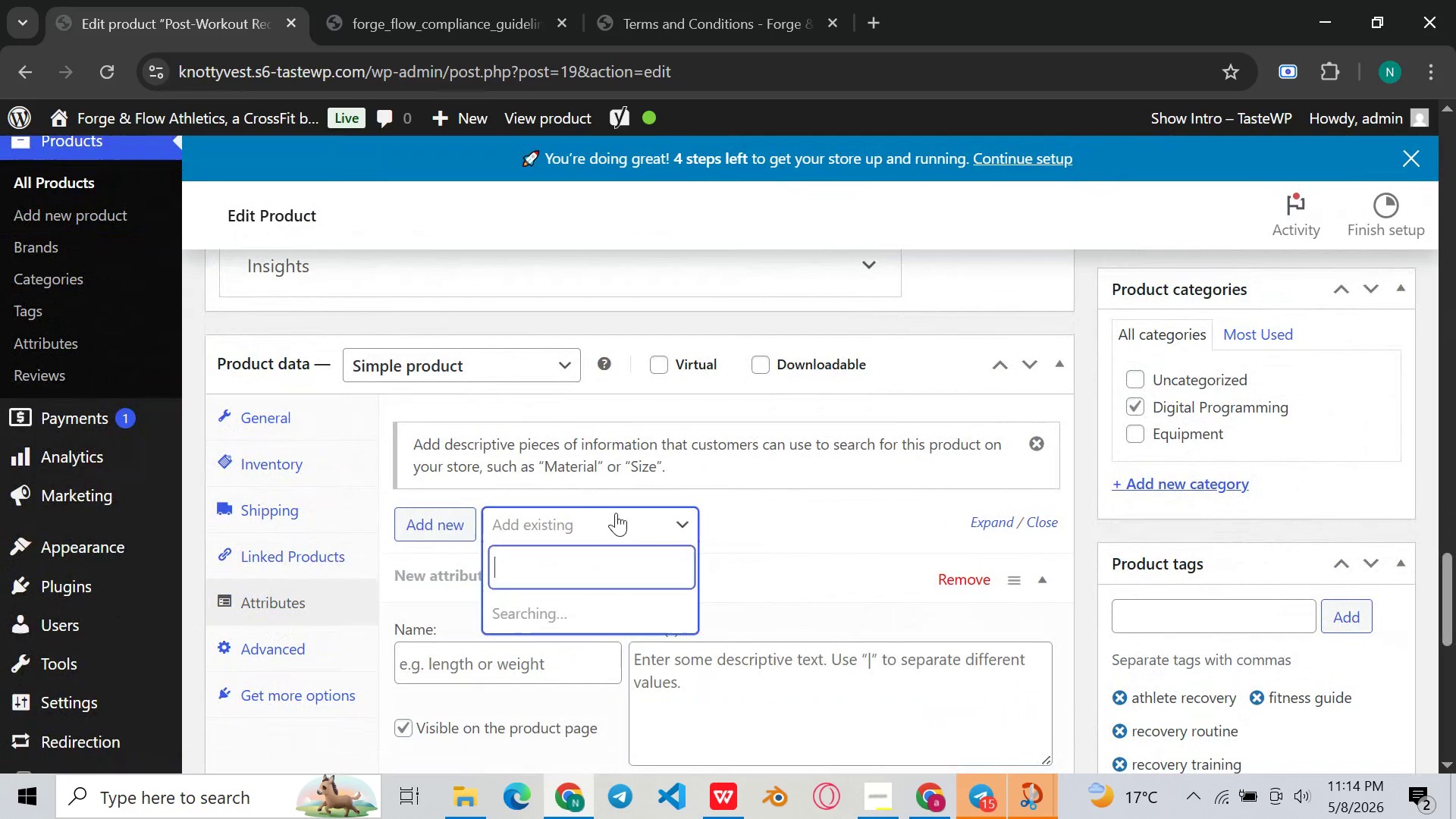 
left_click([601, 617])
 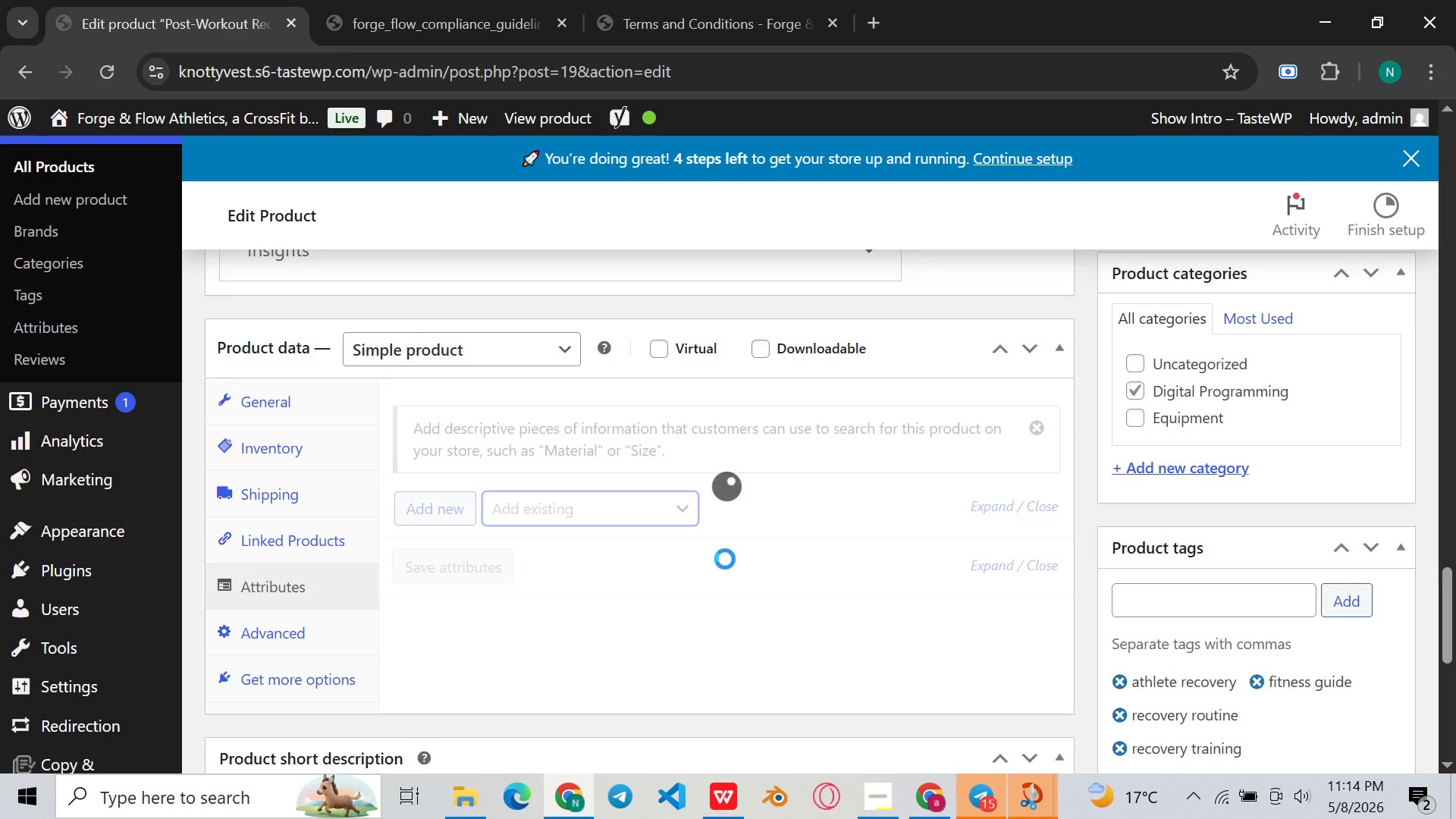 
scroll: coordinate [732, 557], scroll_direction: down, amount: 2.0
 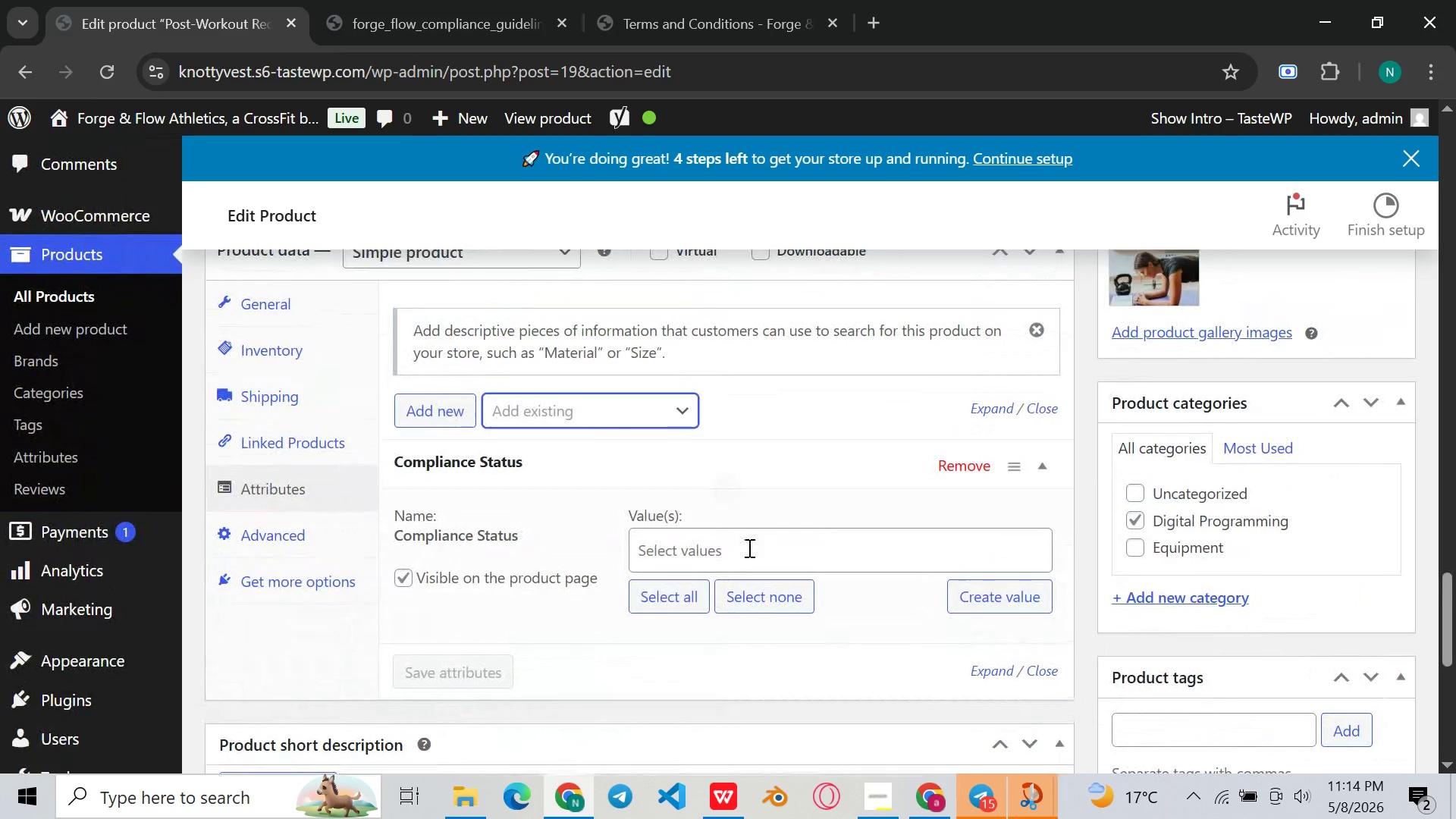 
left_click([748, 548])
 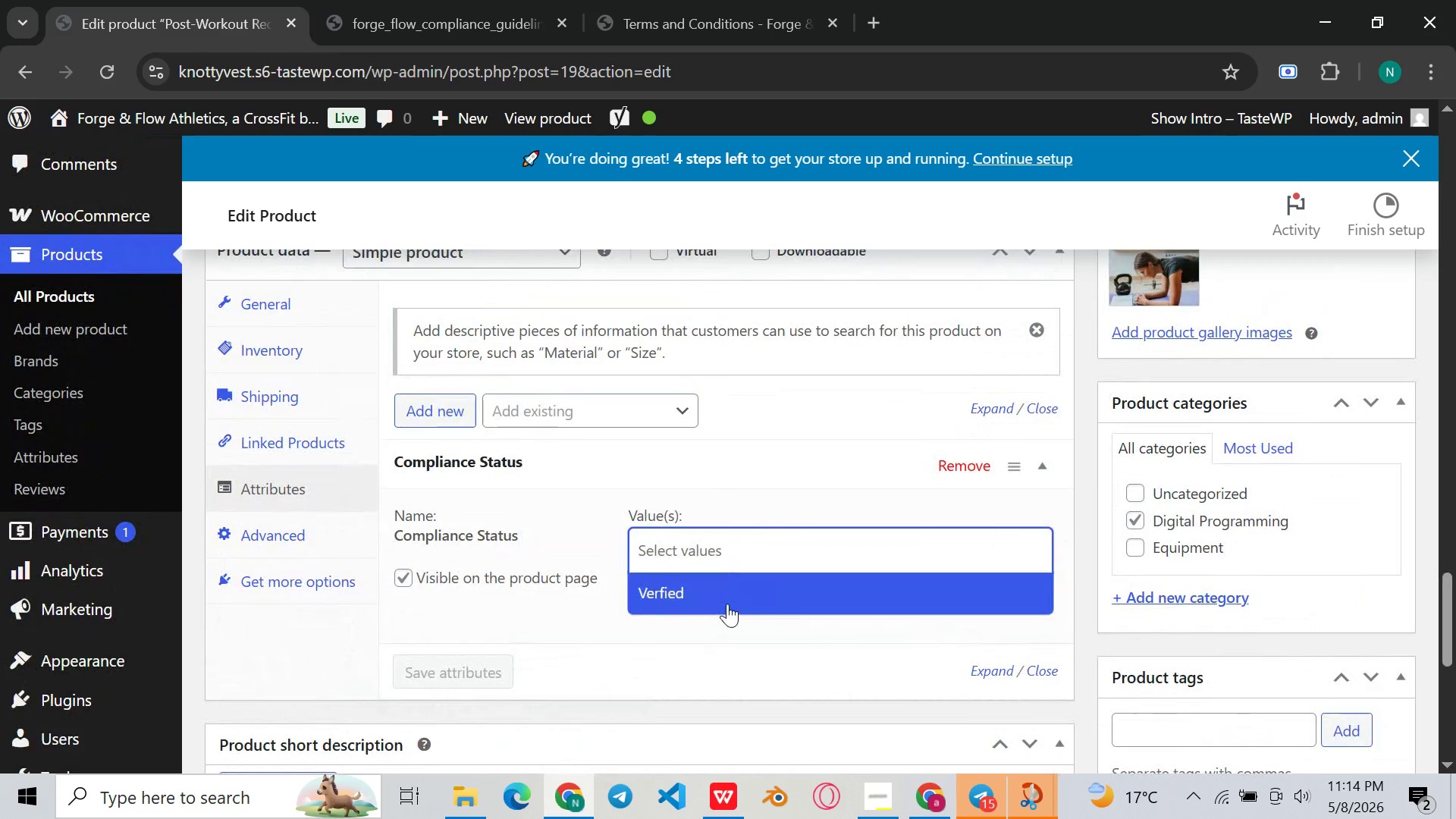 
left_click([727, 604])
 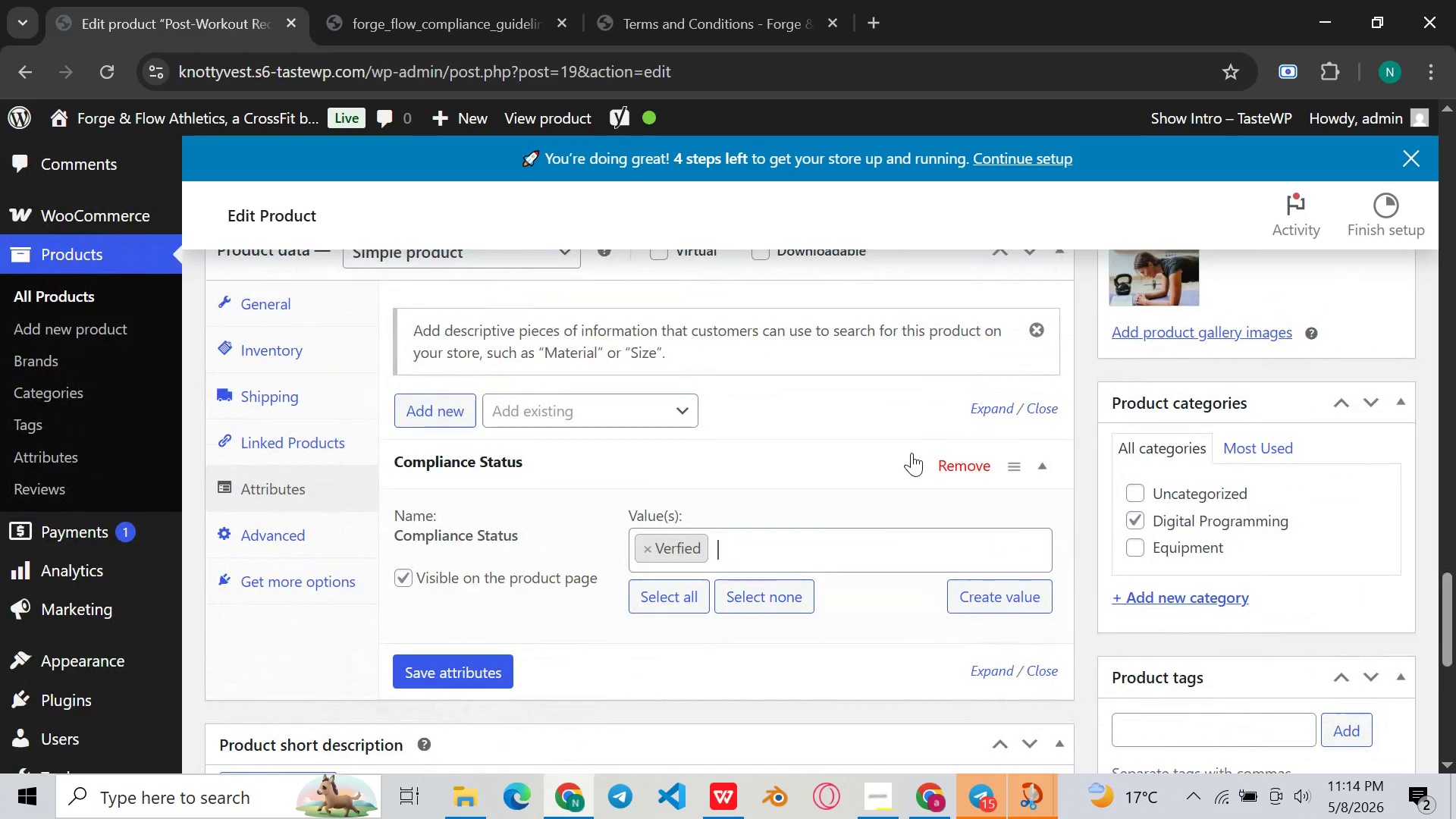 
scroll: coordinate [912, 453], scroll_direction: down, amount: 1.0
 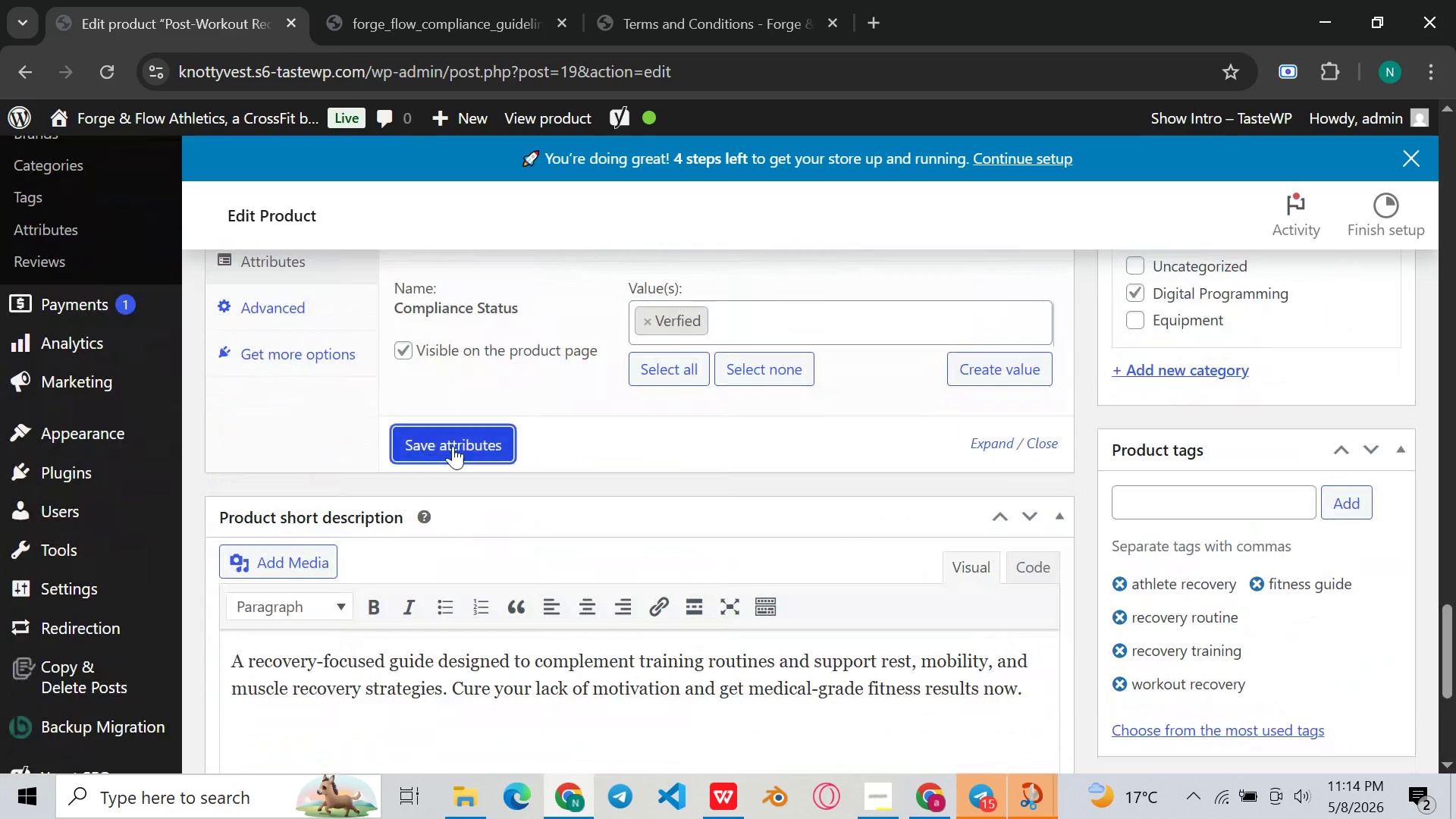 
left_click([453, 446])
 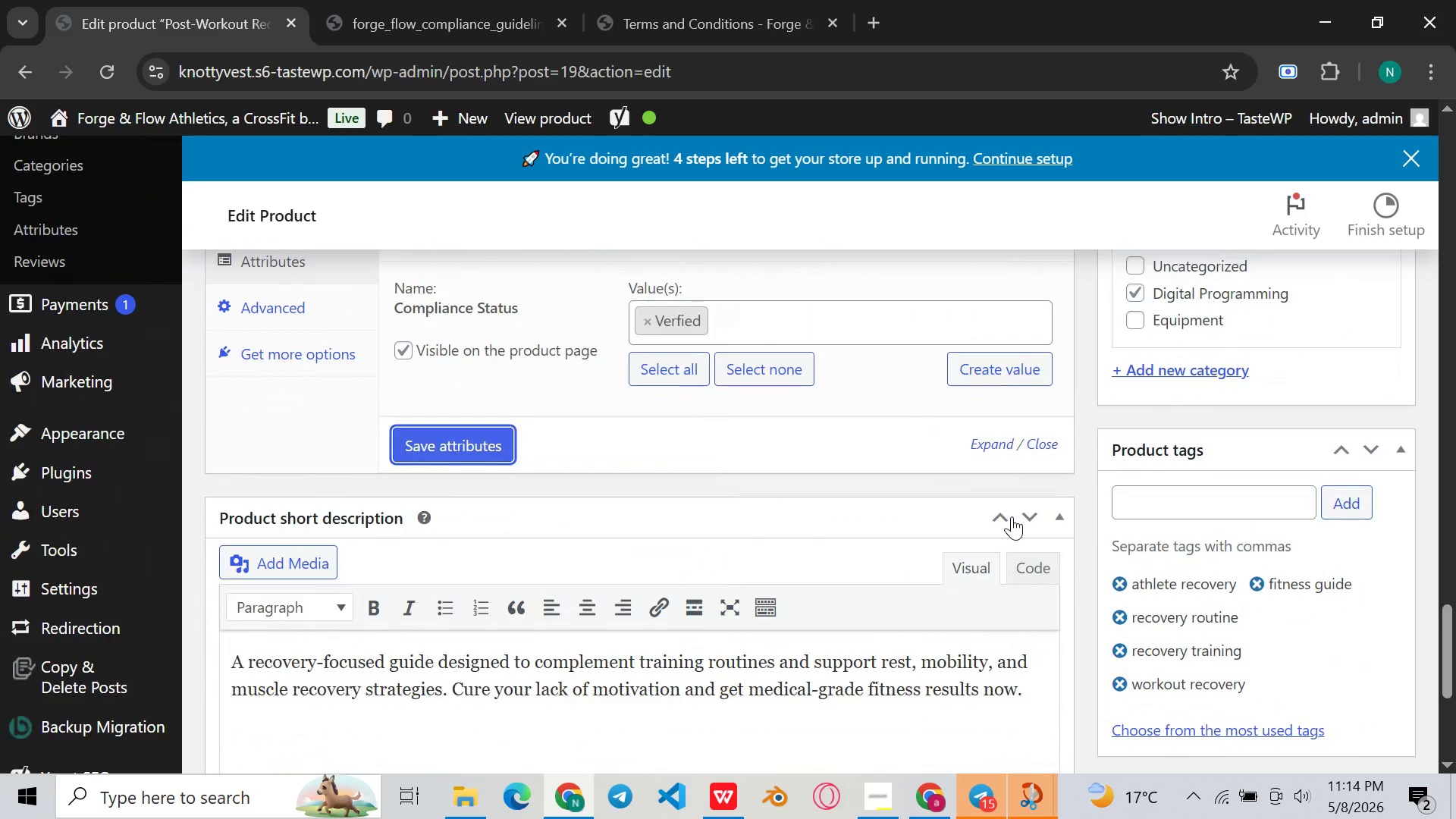 
scroll: coordinate [1012, 516], scroll_direction: up, amount: 3.0
 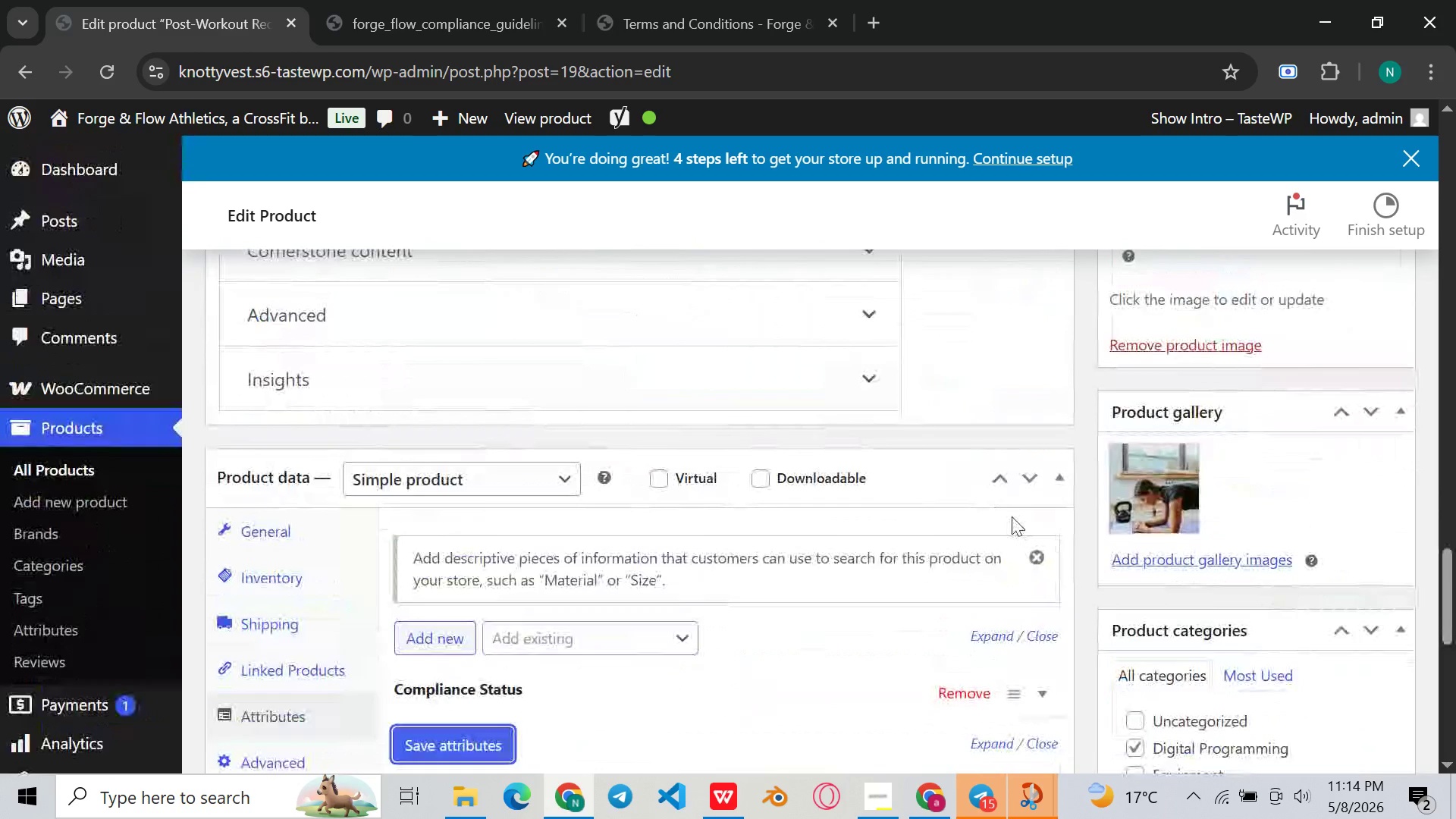 
scroll: coordinate [1012, 516], scroll_direction: down, amount: 3.0
 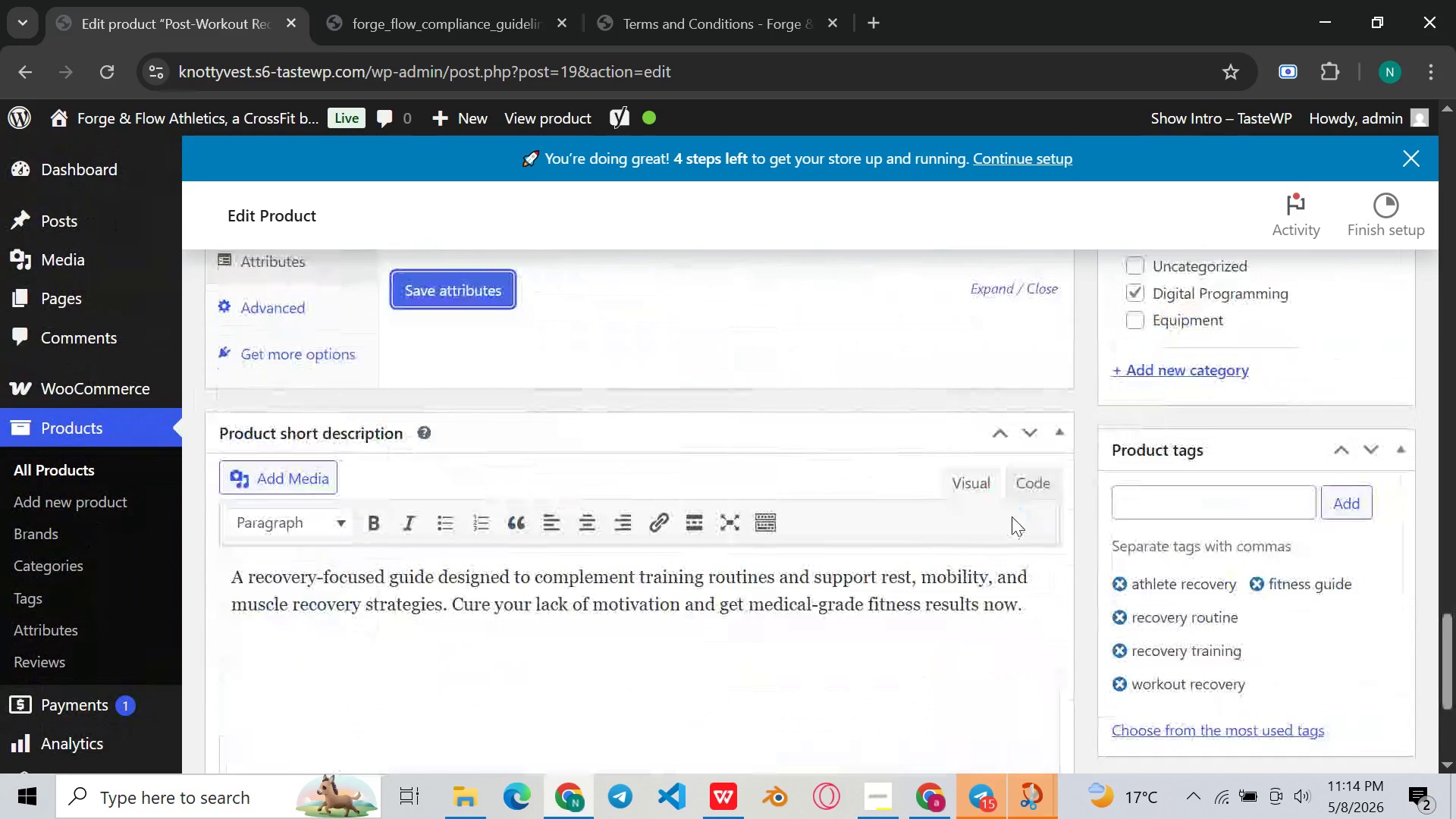 
scroll: coordinate [1006, 474], scroll_direction: up, amount: 10.0
 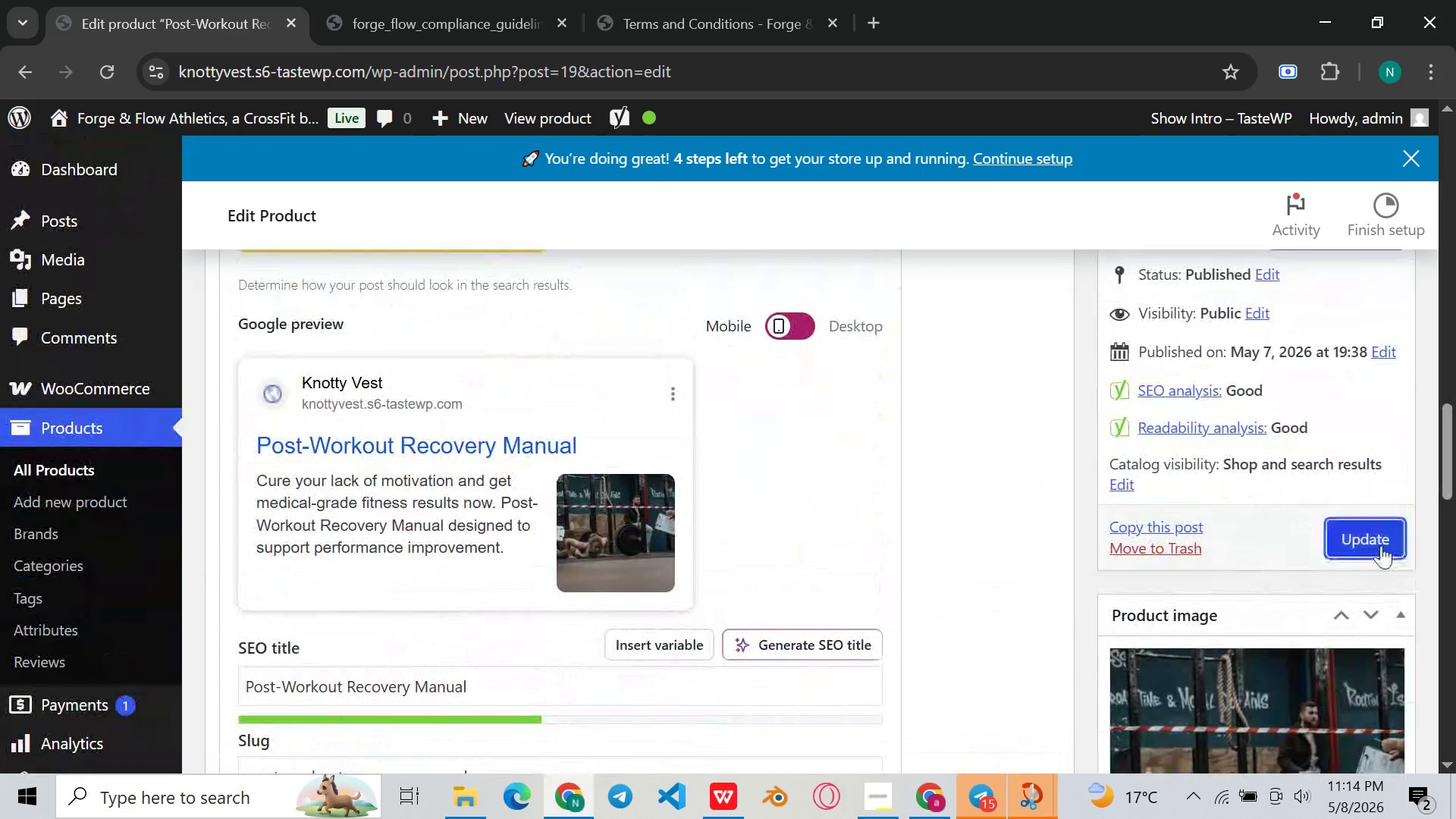 
left_click([1381, 545])
 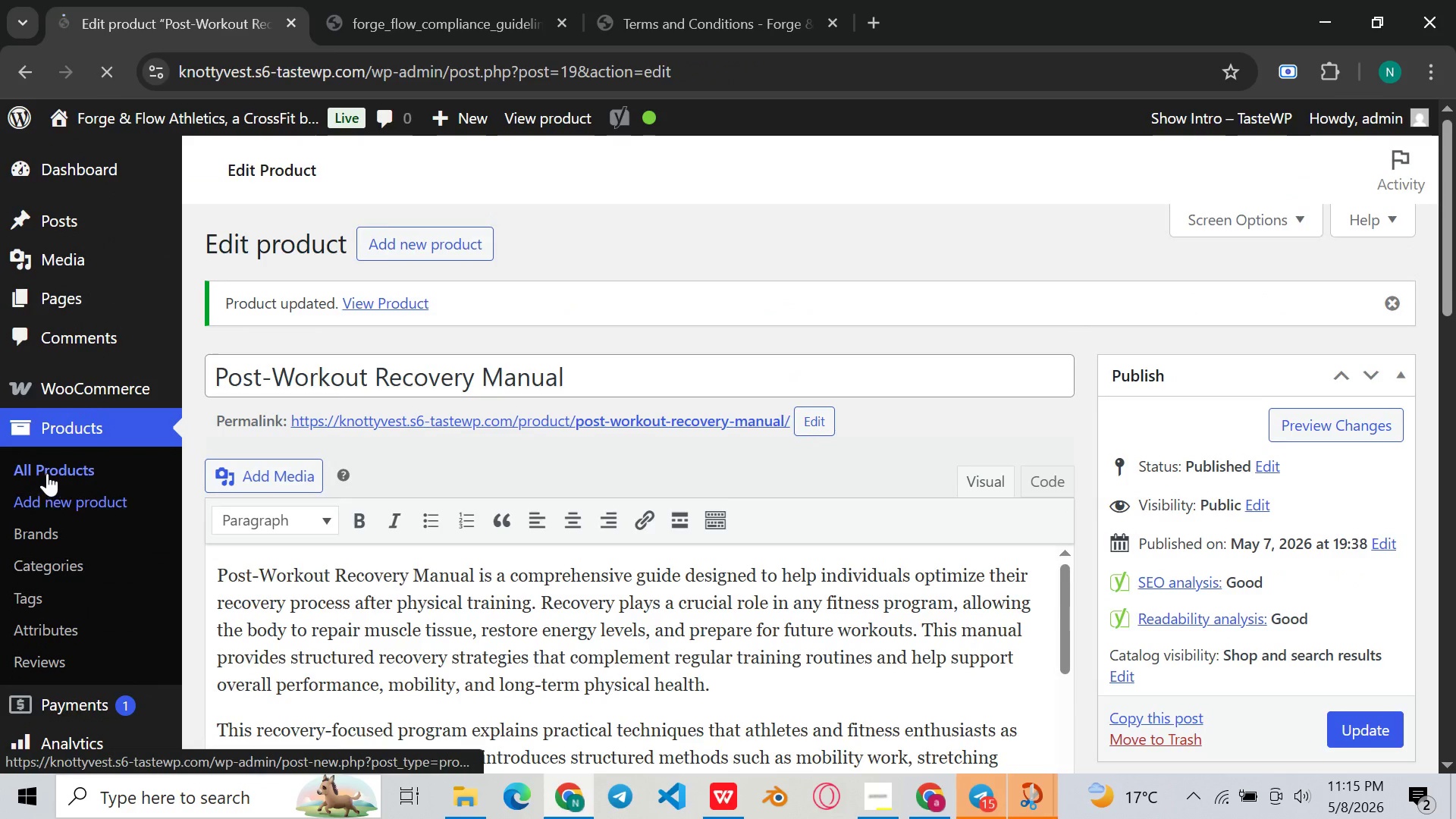 
wait(11.67)
 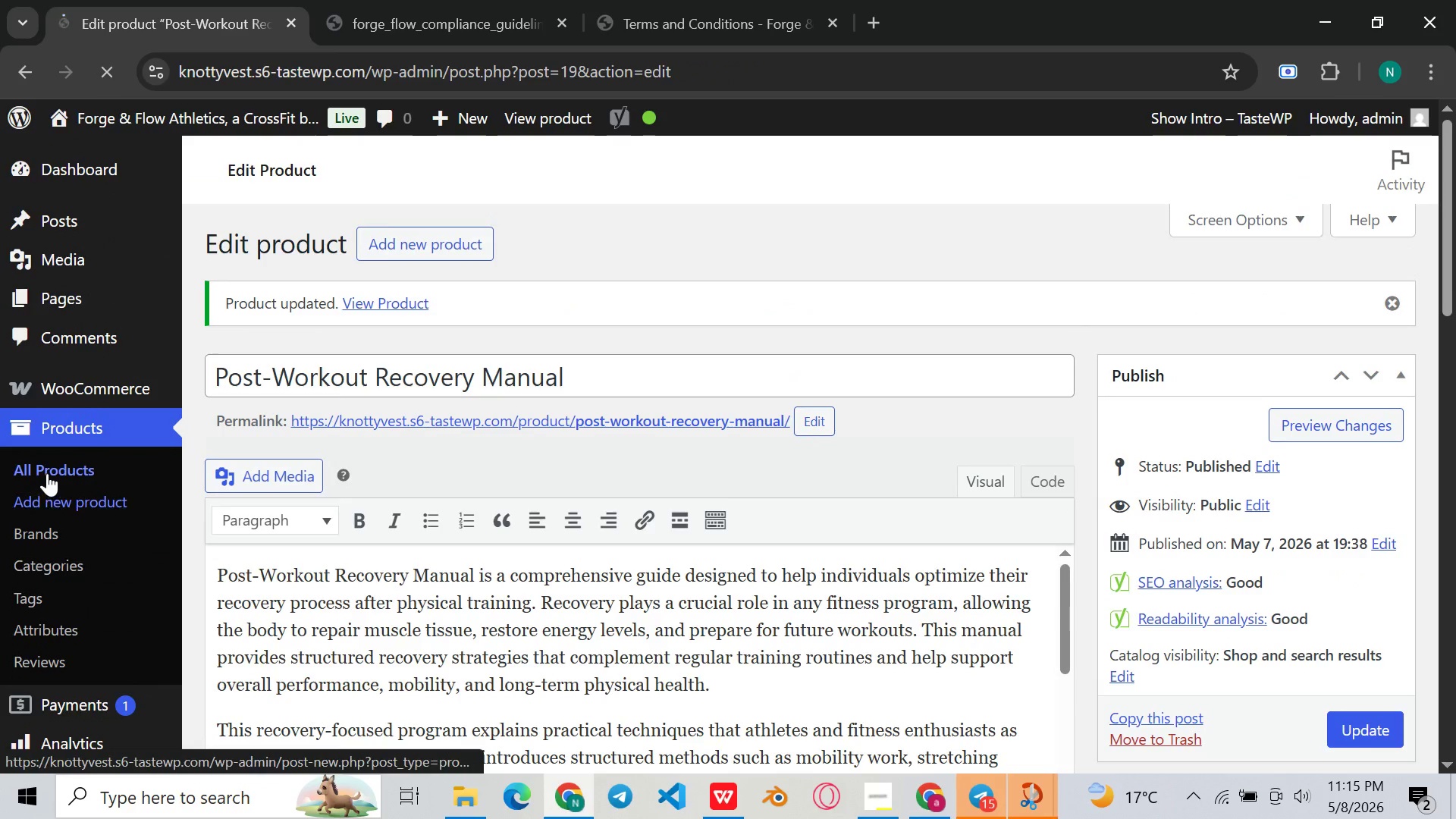 
left_click([53, 469])
 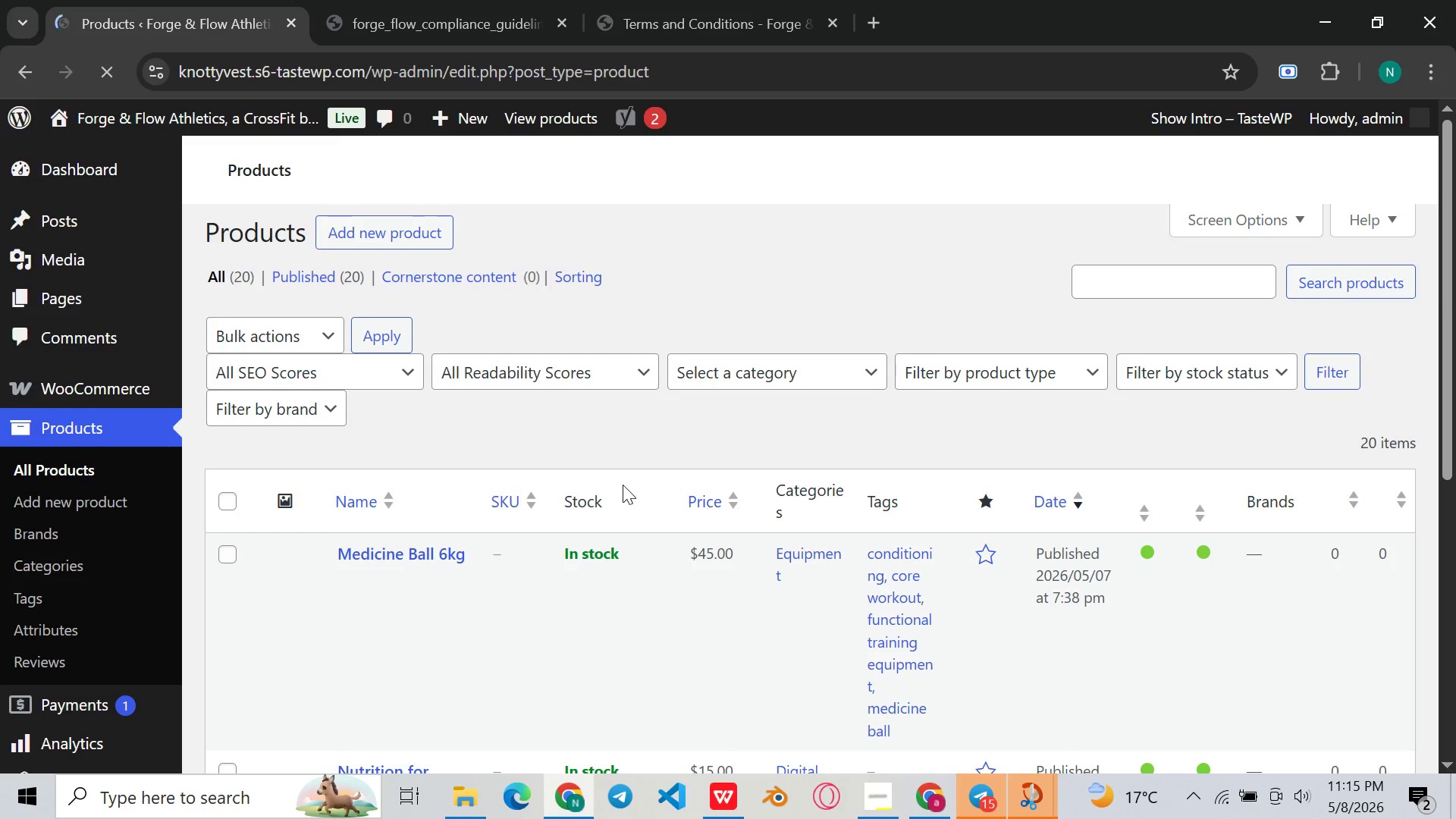 
scroll: coordinate [623, 485], scroll_direction: down, amount: 30.0
 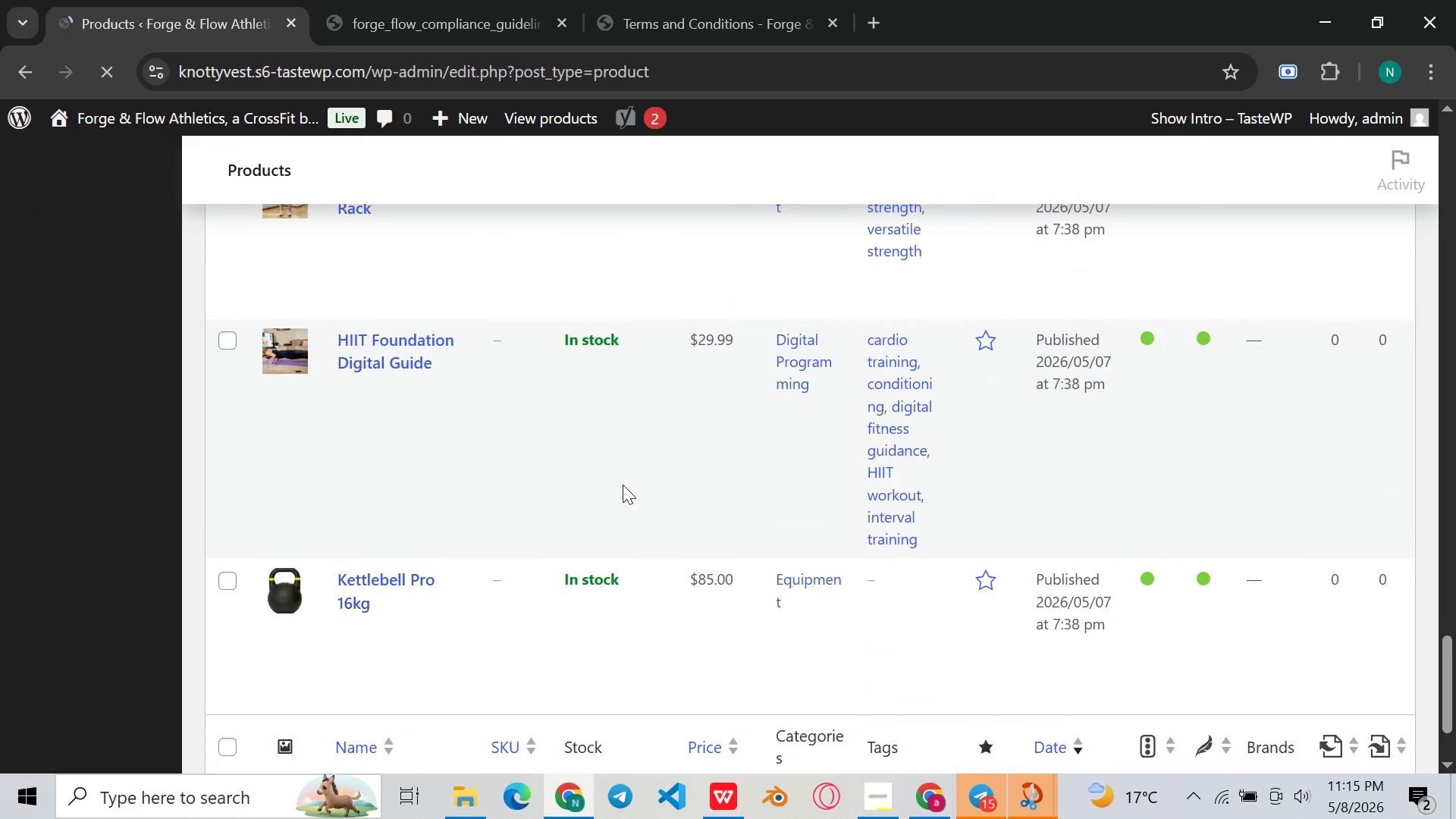 
scroll: coordinate [623, 485], scroll_direction: up, amount: 2.0
 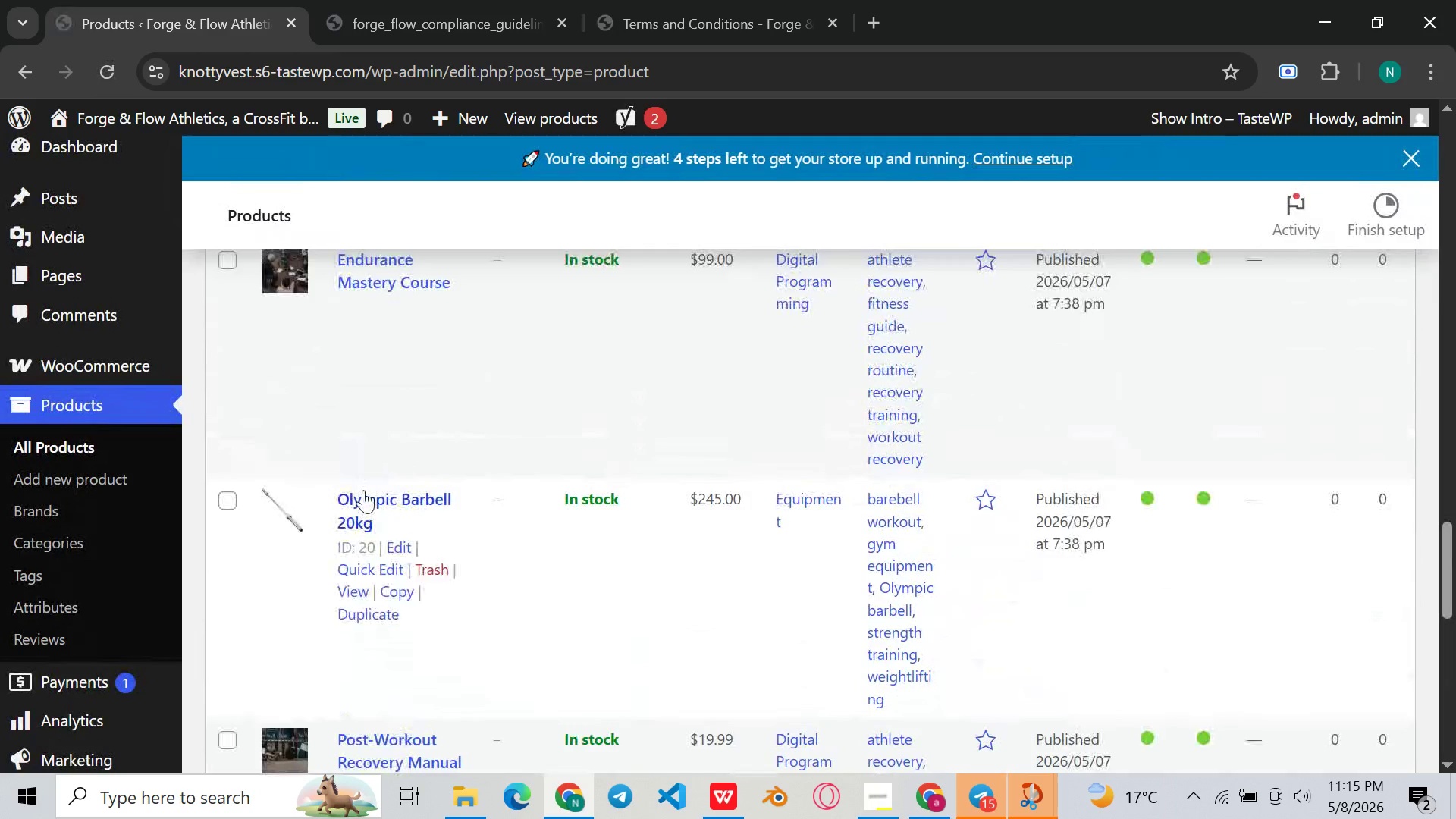 
left_click([364, 494])
 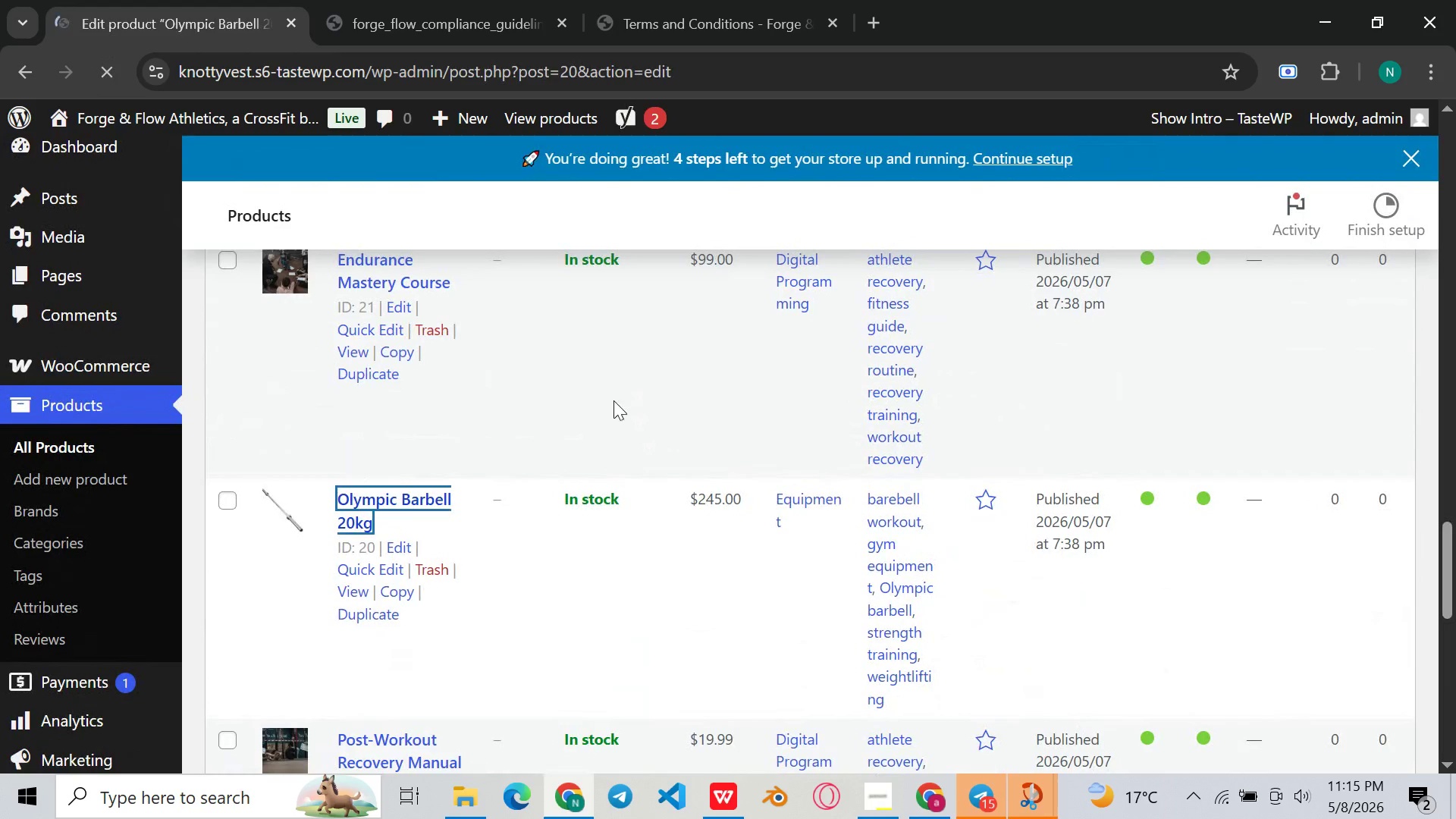 
scroll: coordinate [595, 410], scroll_direction: up, amount: 4.0
 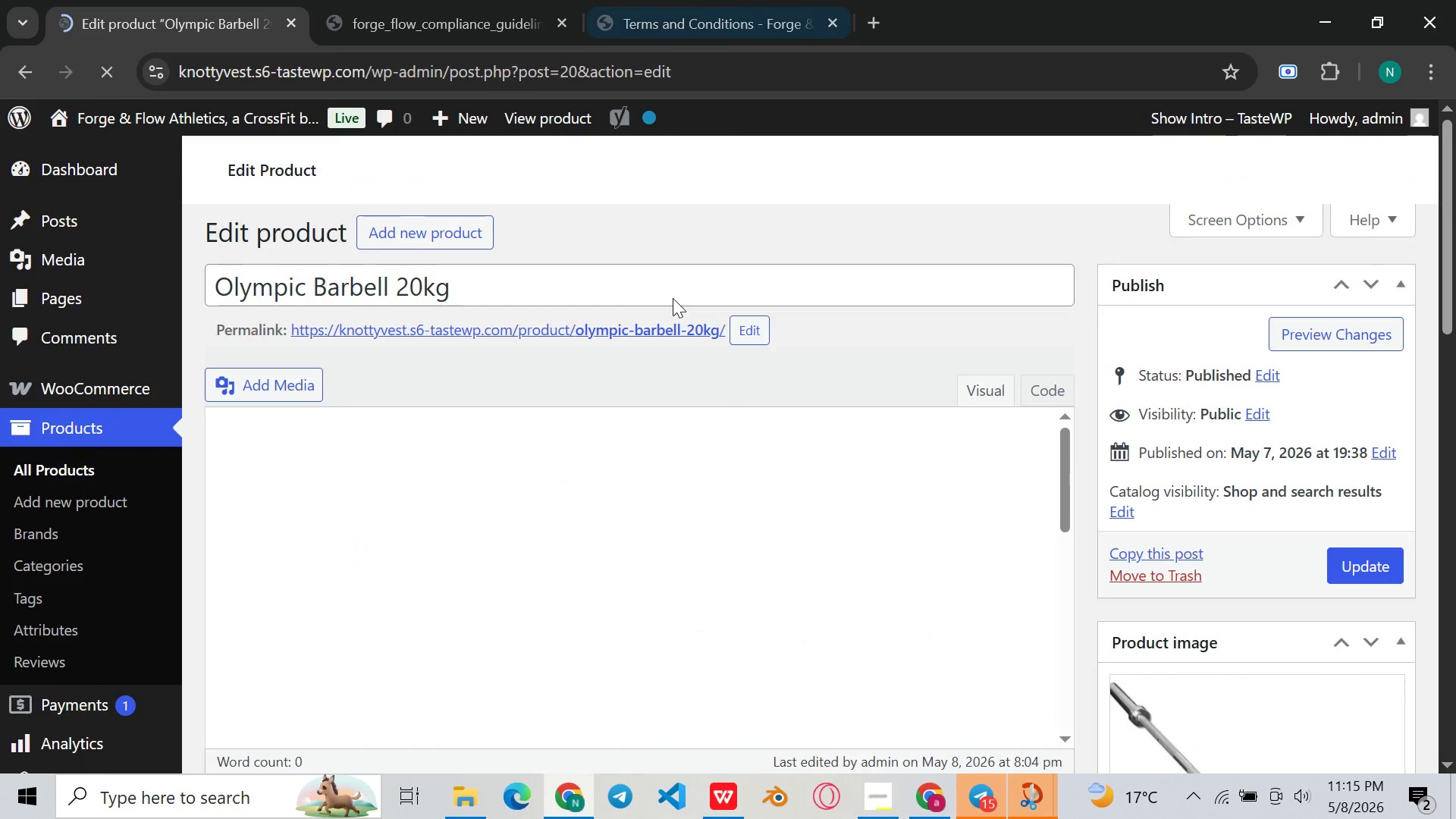 
scroll: coordinate [760, 434], scroll_direction: down, amount: 63.0
 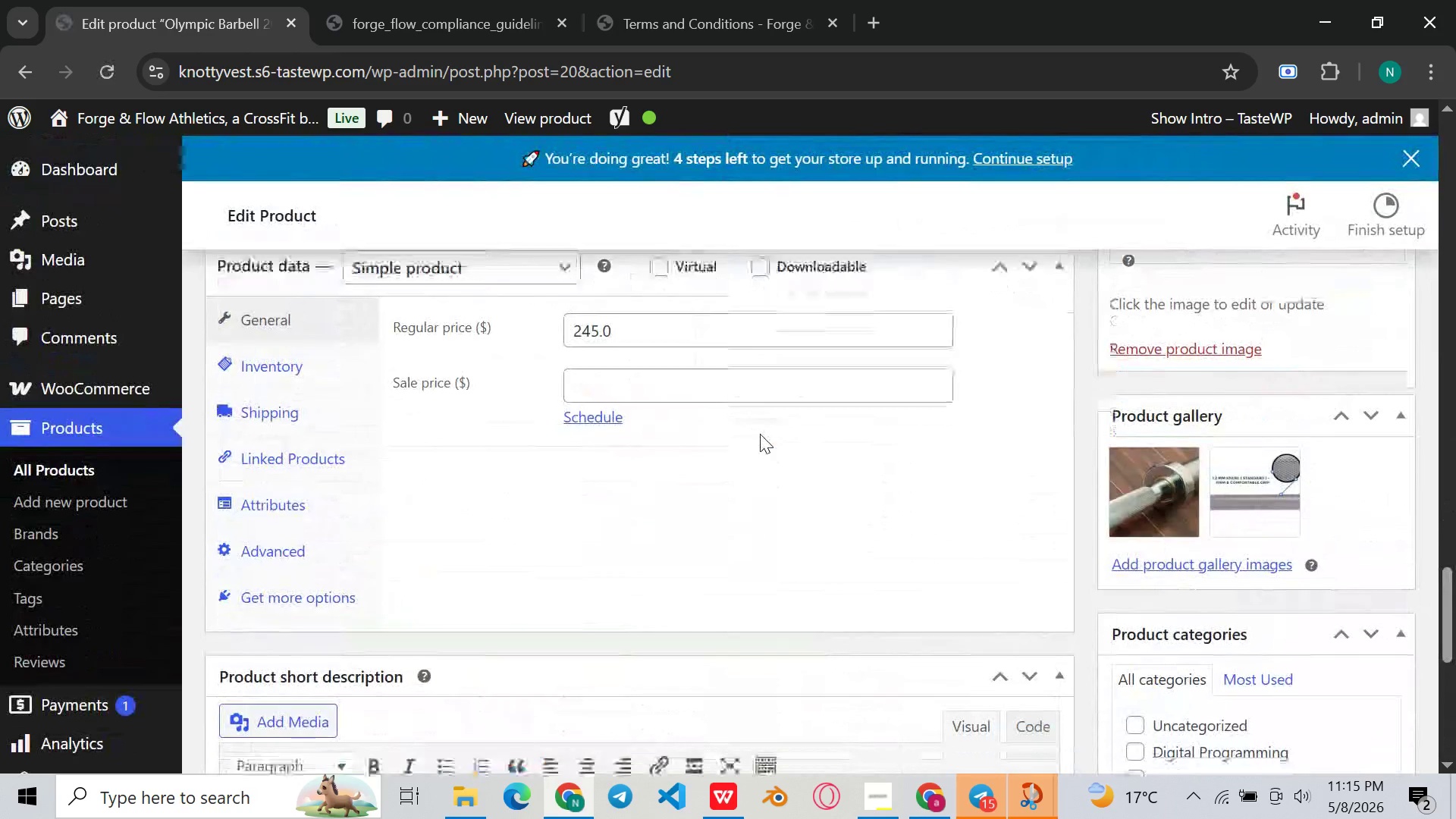 
scroll: coordinate [760, 434], scroll_direction: up, amount: 1.0
 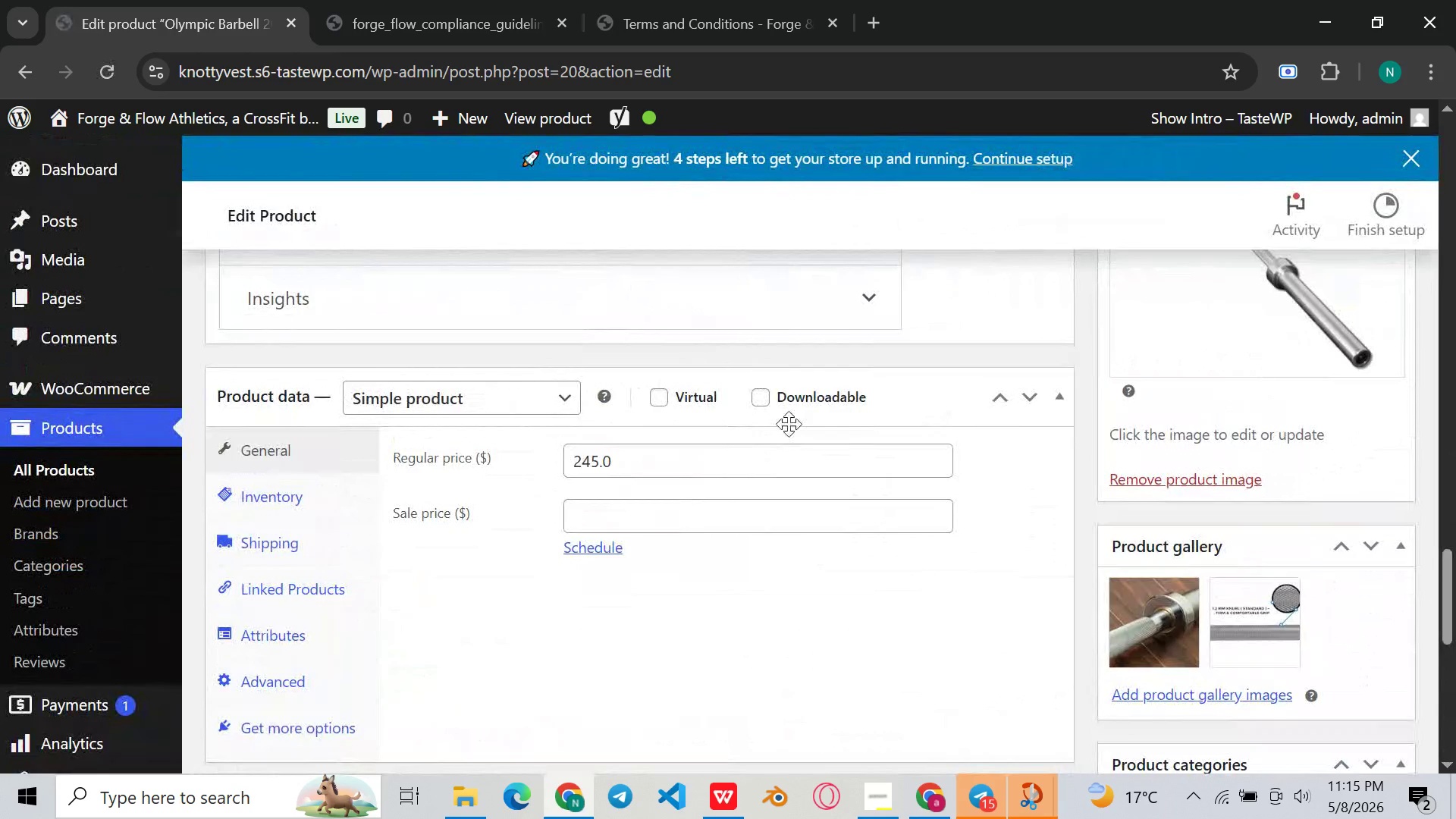 
scroll: coordinate [789, 422], scroll_direction: down, amount: 1.0
 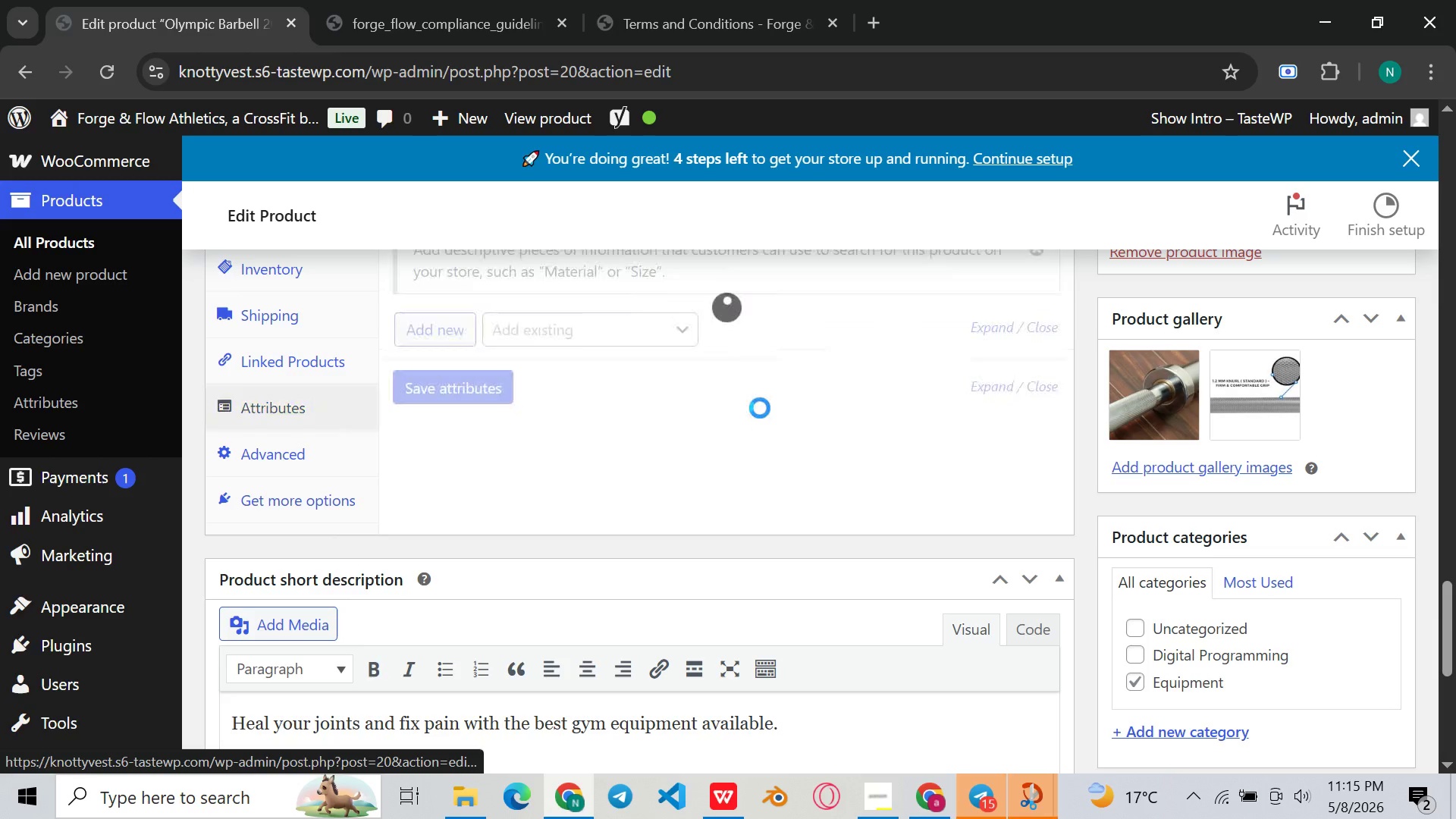 
scroll: coordinate [761, 409], scroll_direction: none, amount: 0.0
 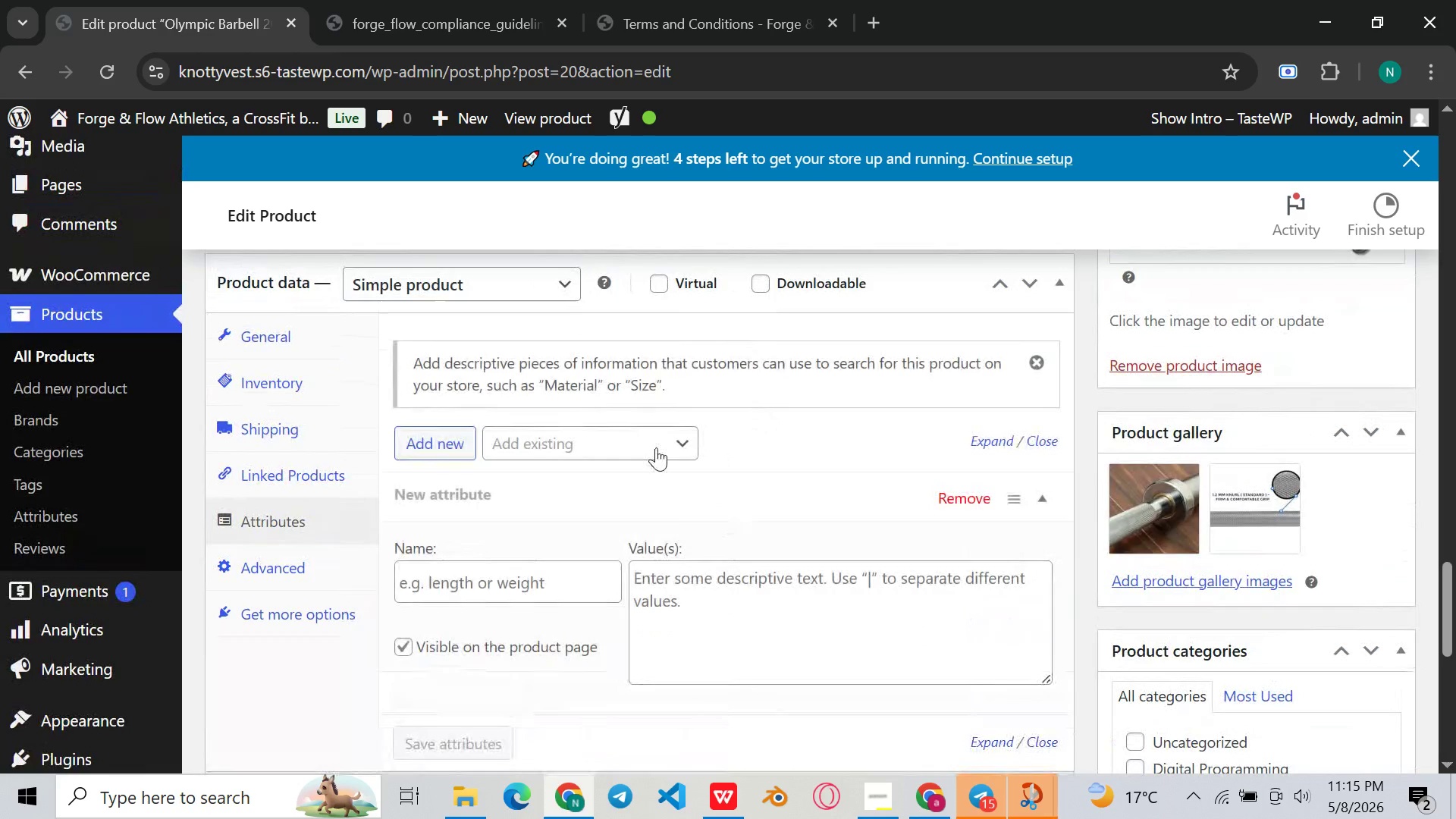 
left_click([656, 447])
 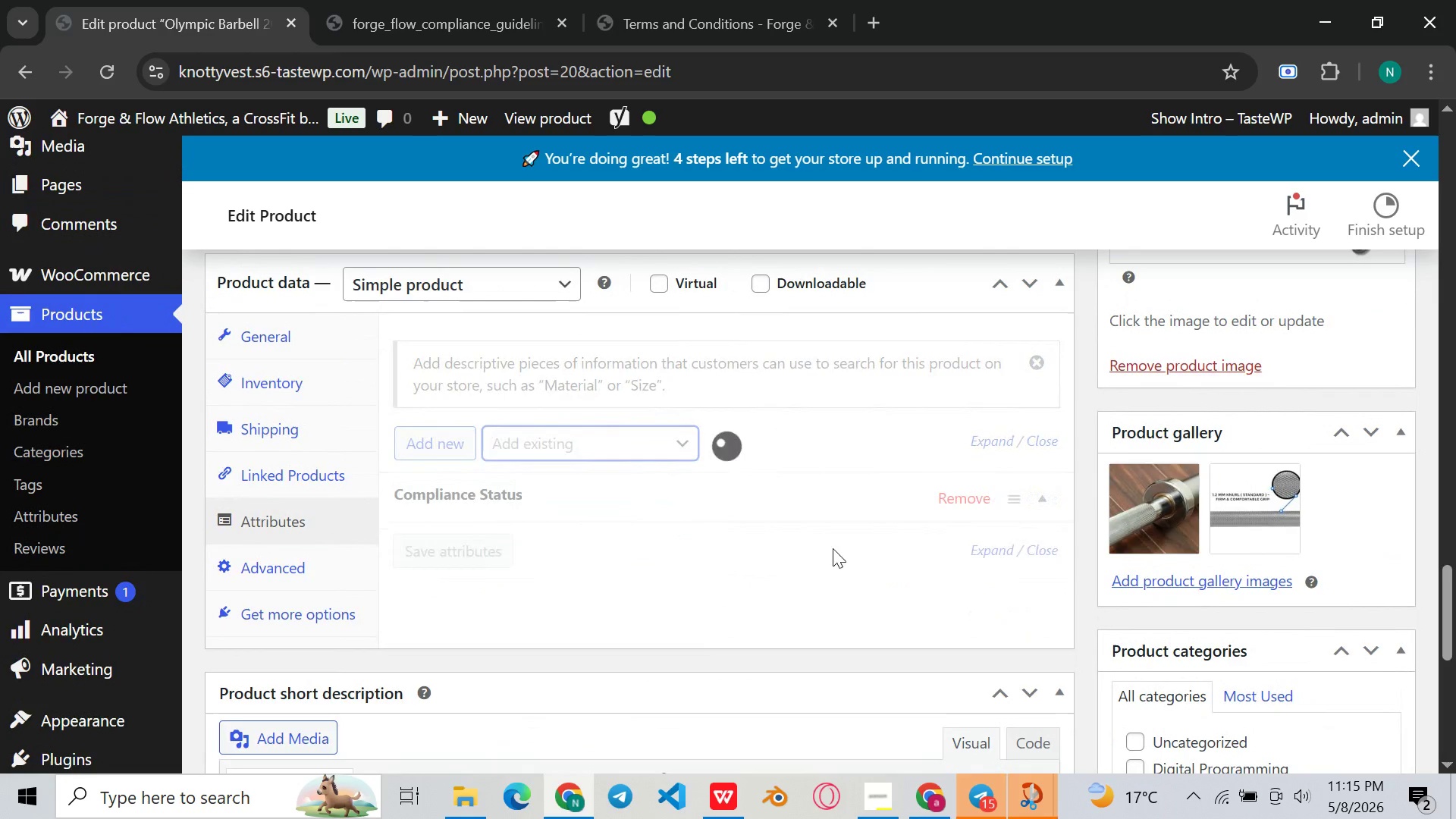 
scroll: coordinate [868, 534], scroll_direction: none, amount: 0.0
 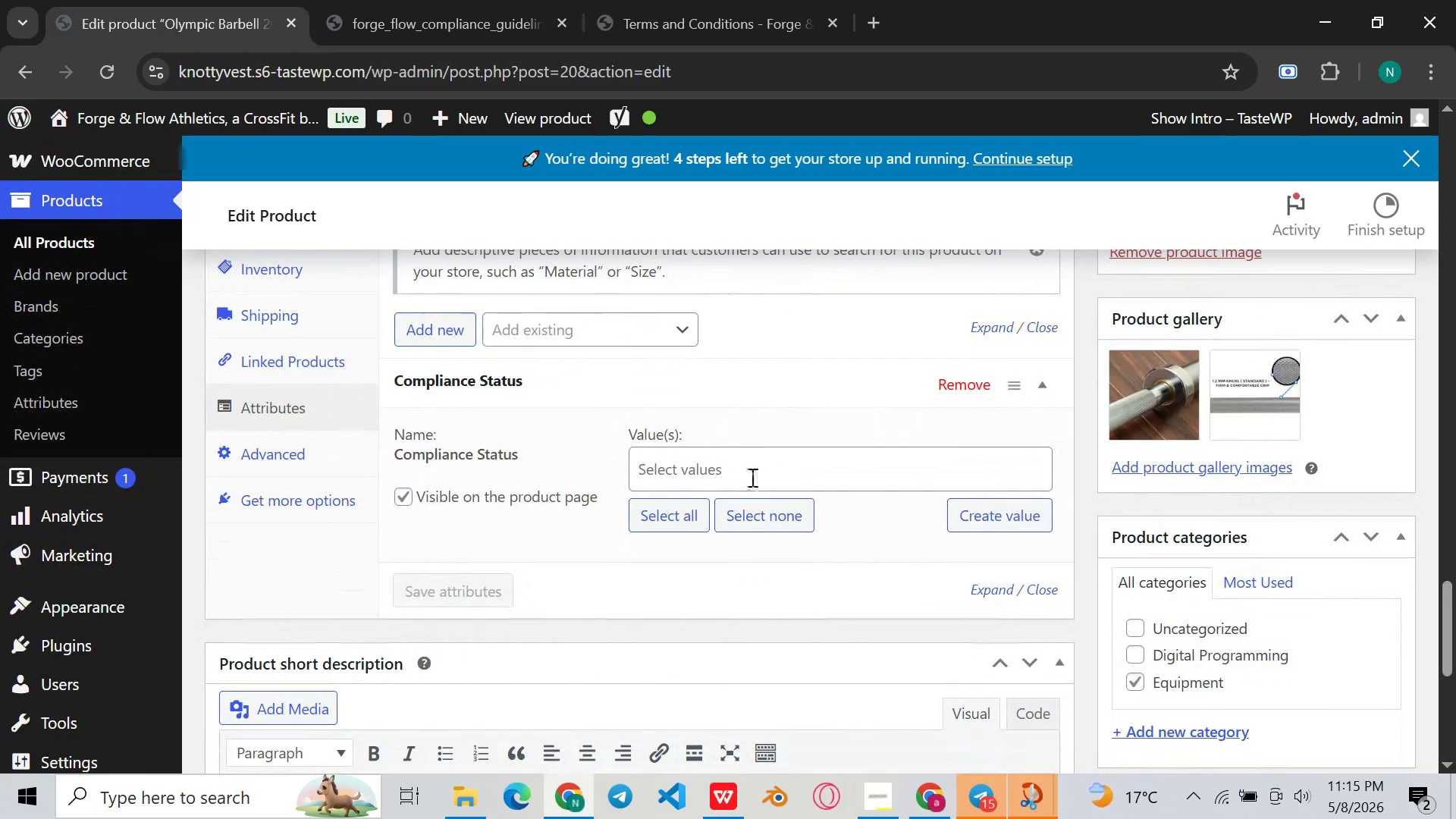 
double_click([750, 479])
 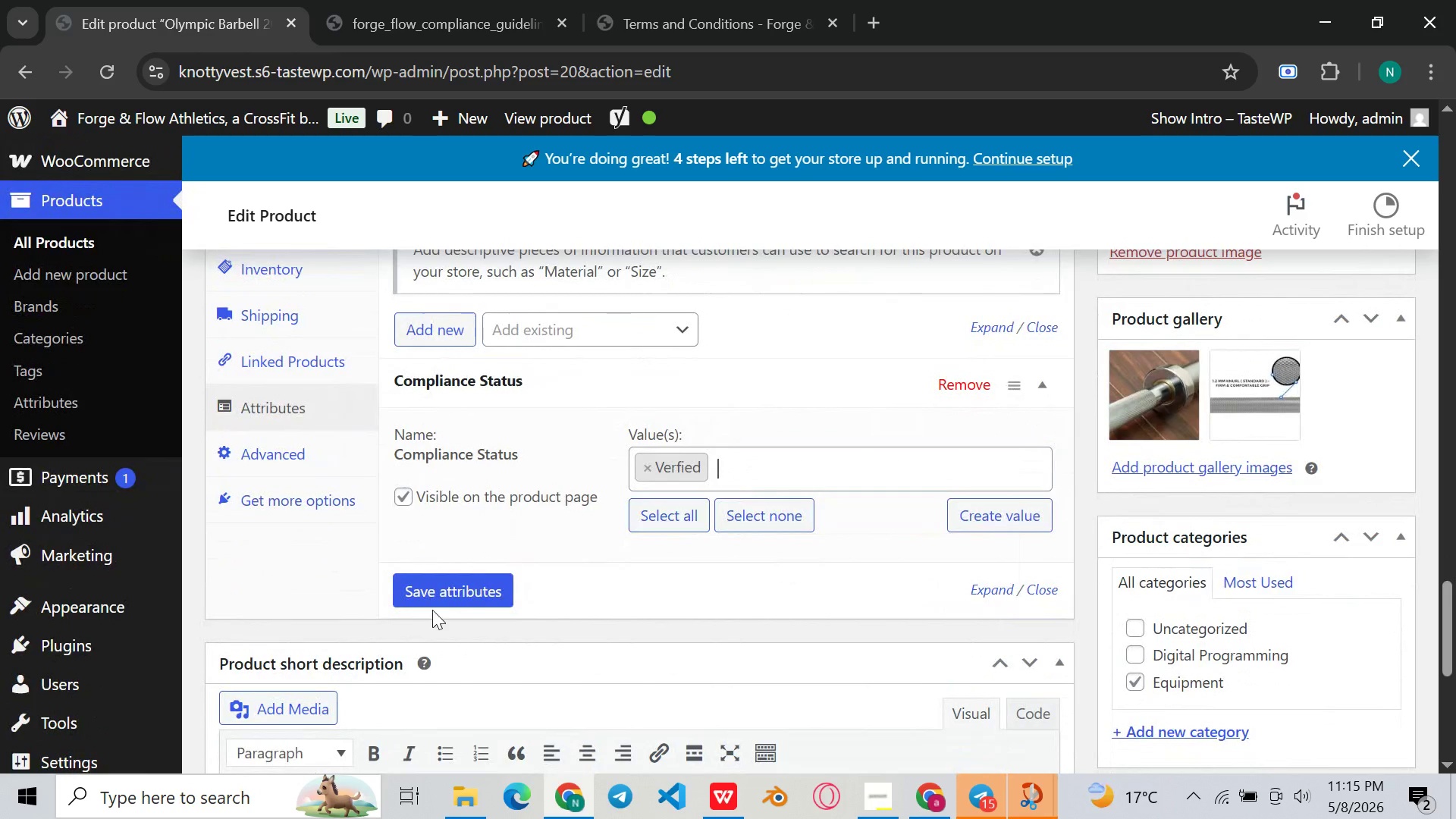 
left_click_drag(start_coordinate=[469, 566], to_coordinate=[474, 569])
 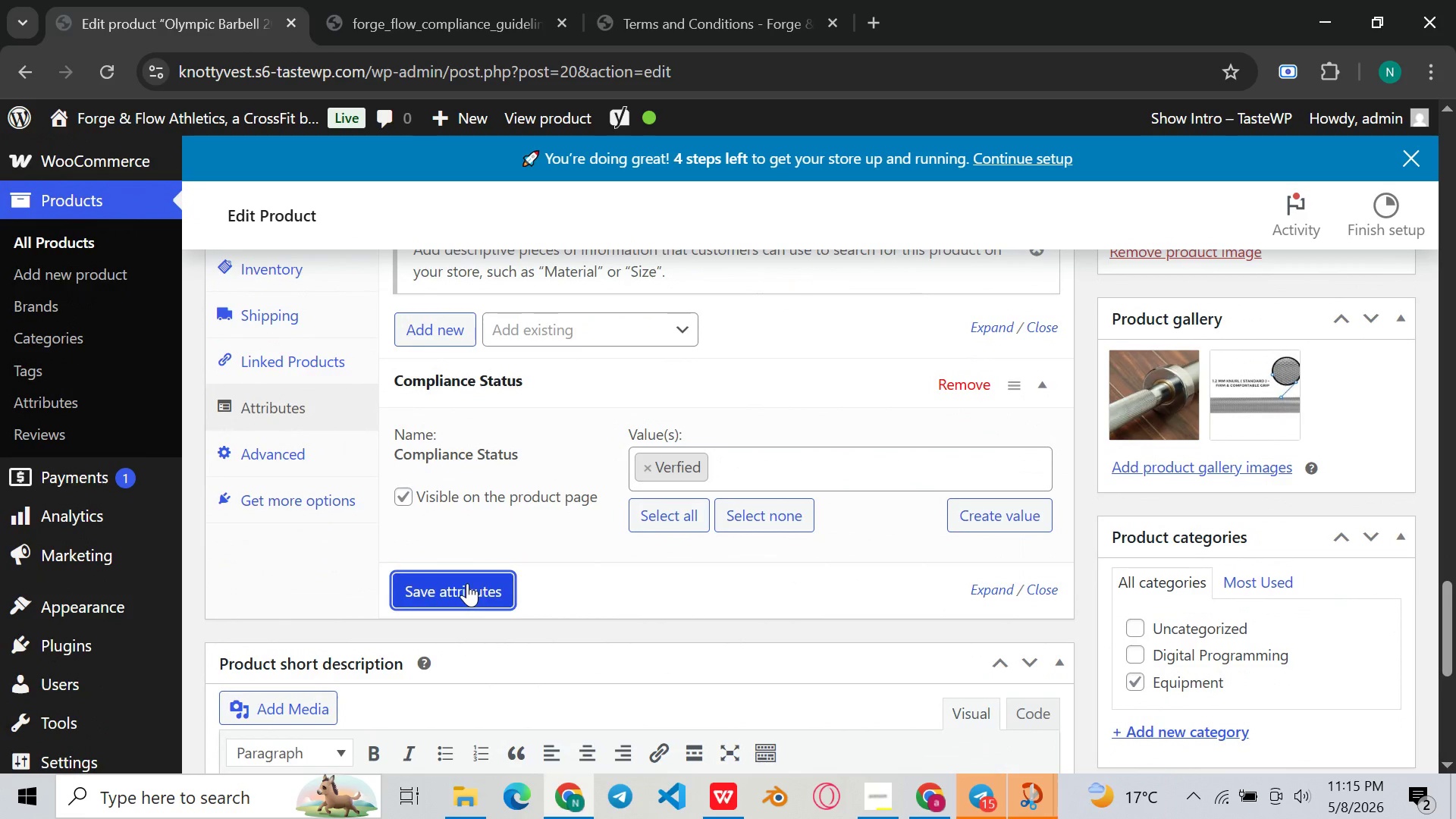 
double_click([467, 583])
 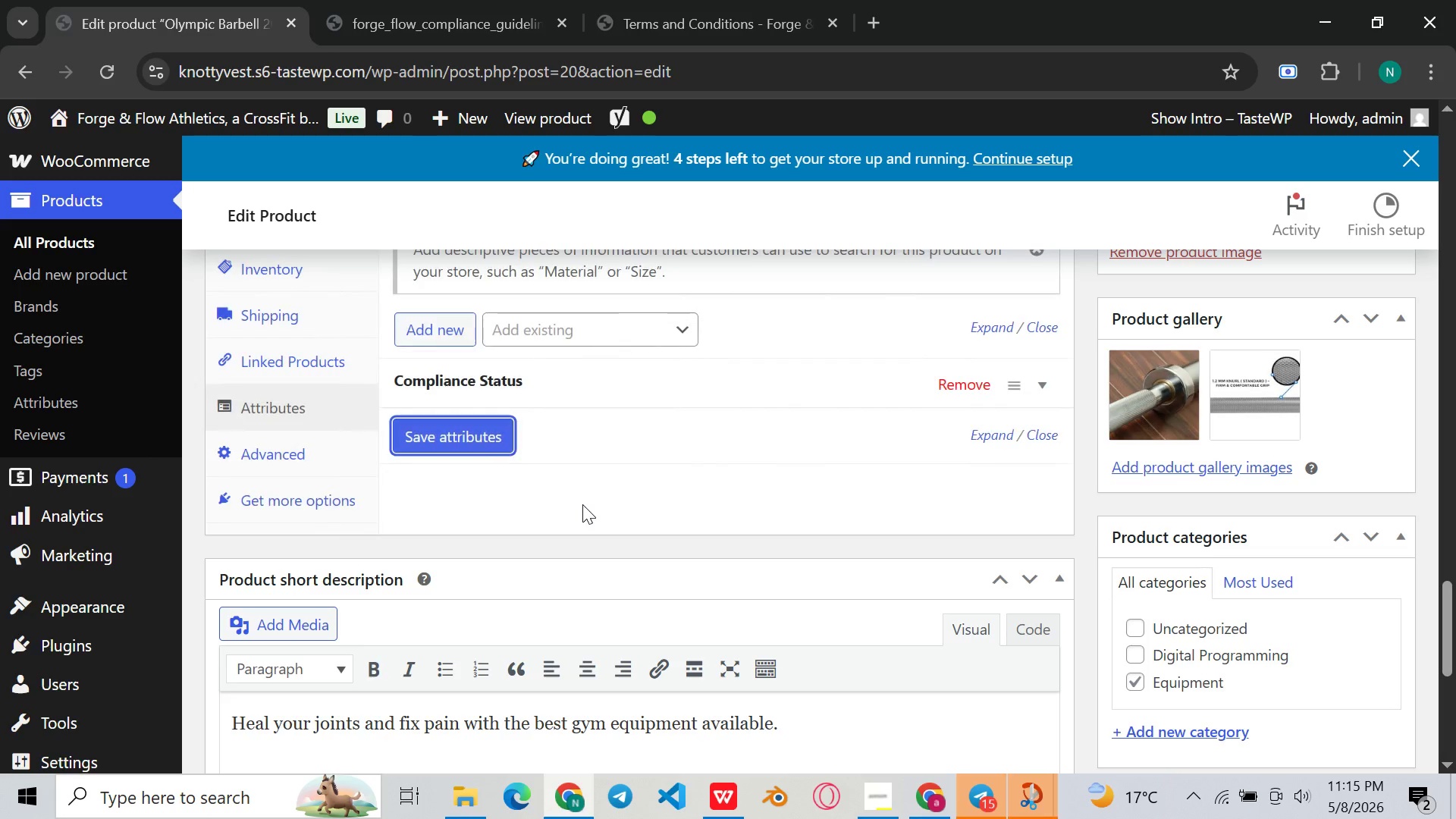 
wait(5.28)
 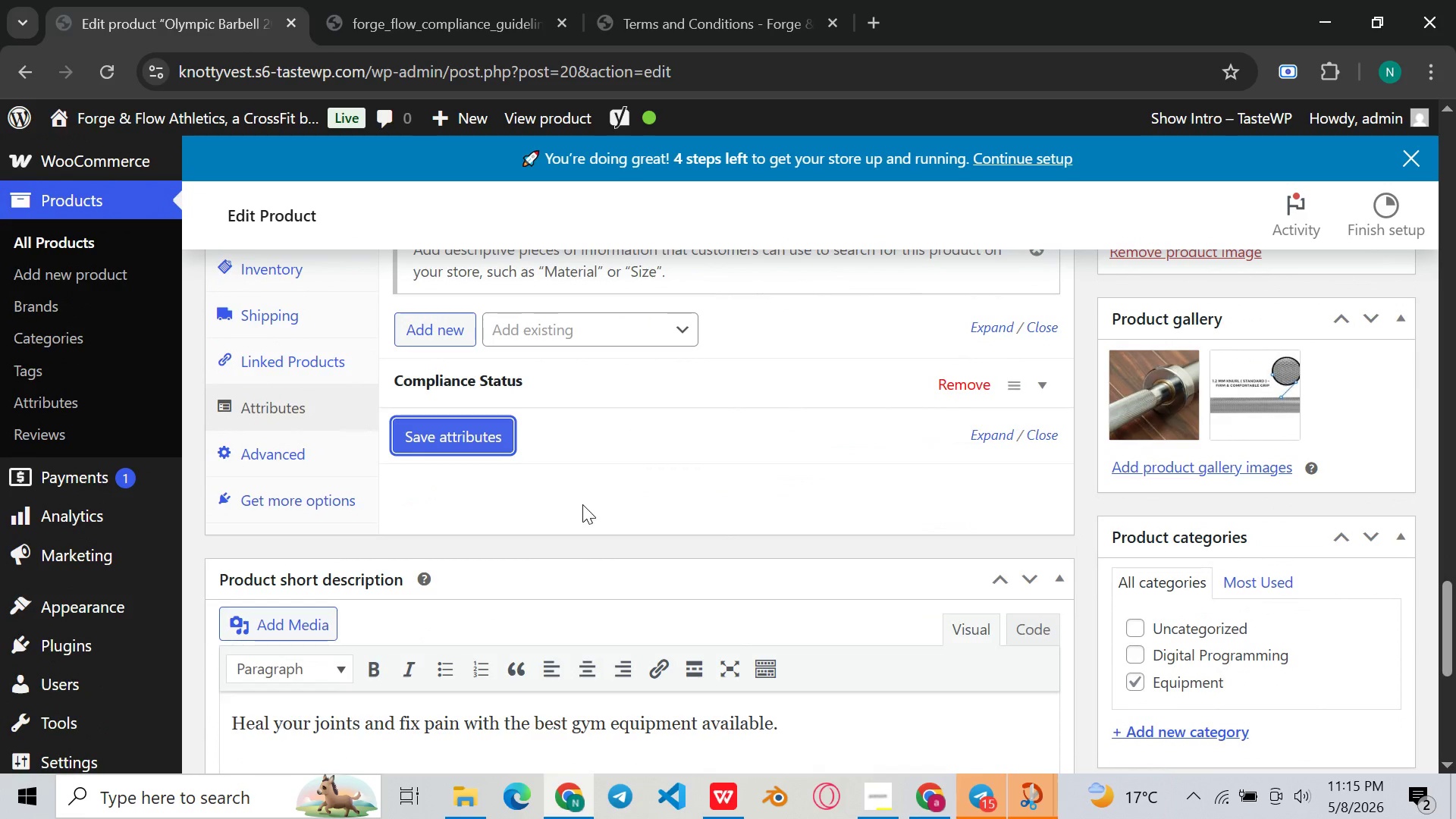 
scroll: coordinate [931, 374], scroll_direction: up, amount: 10.0
 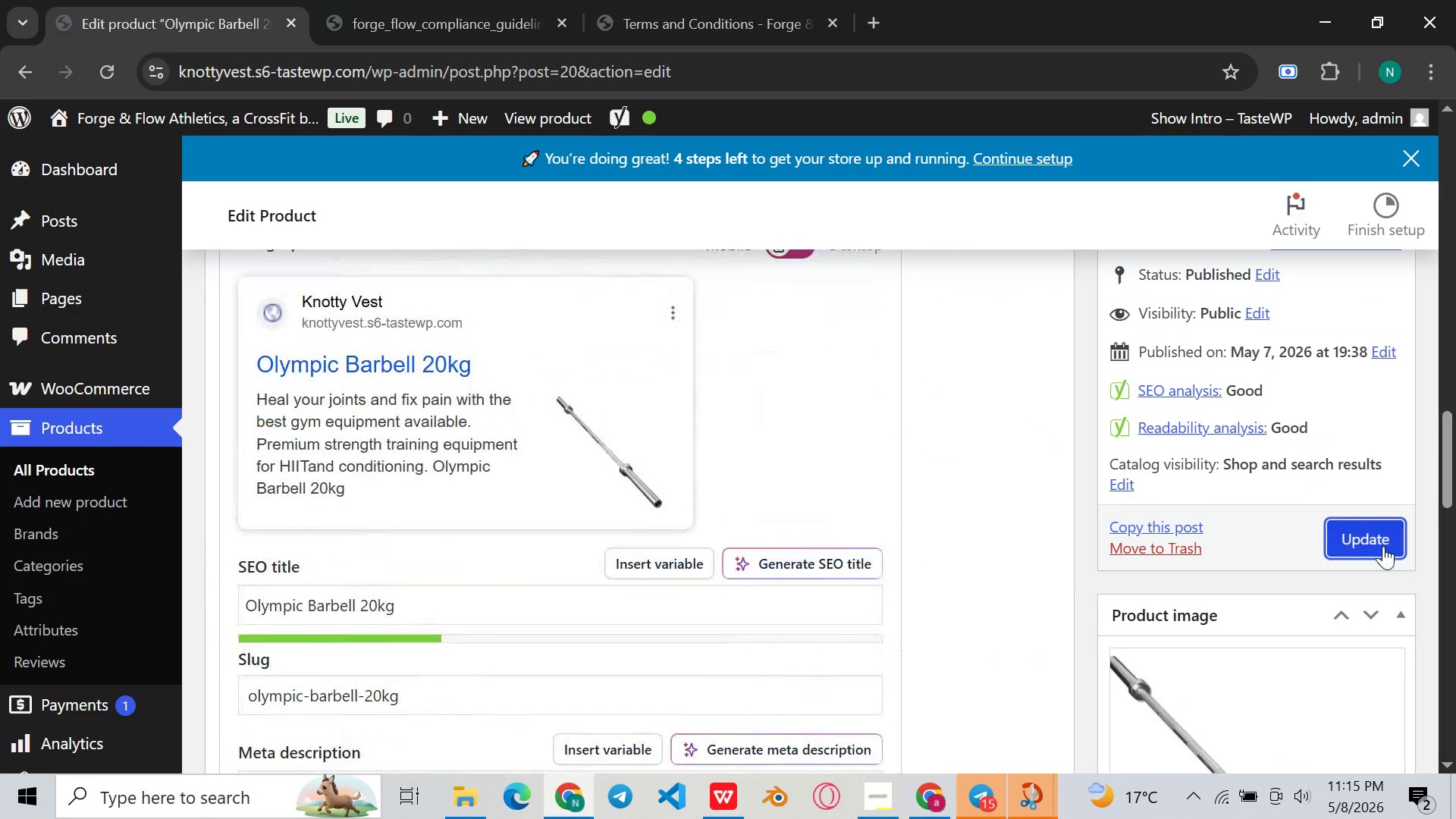 
left_click([1383, 546])
 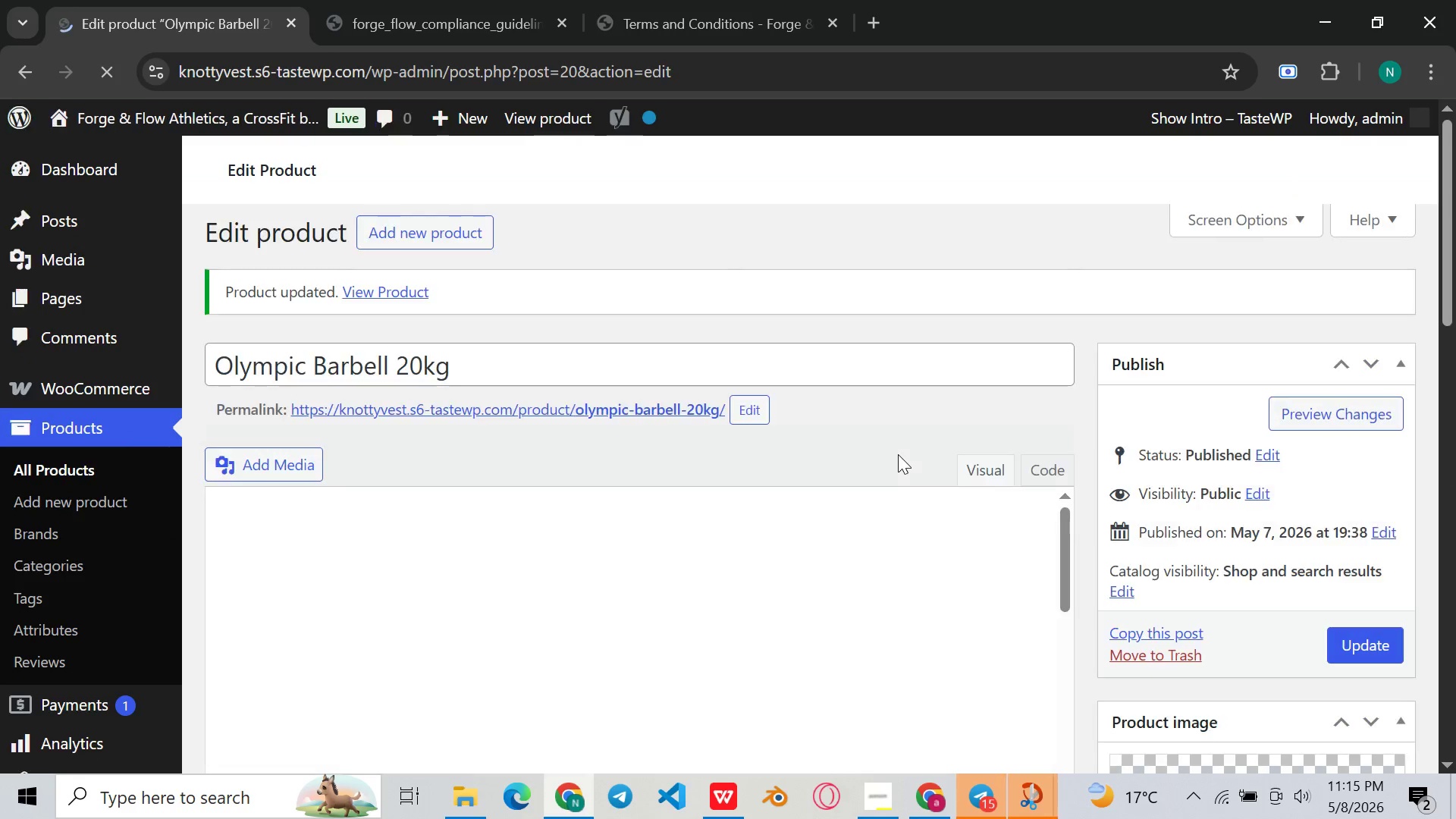 
wait(8.73)
 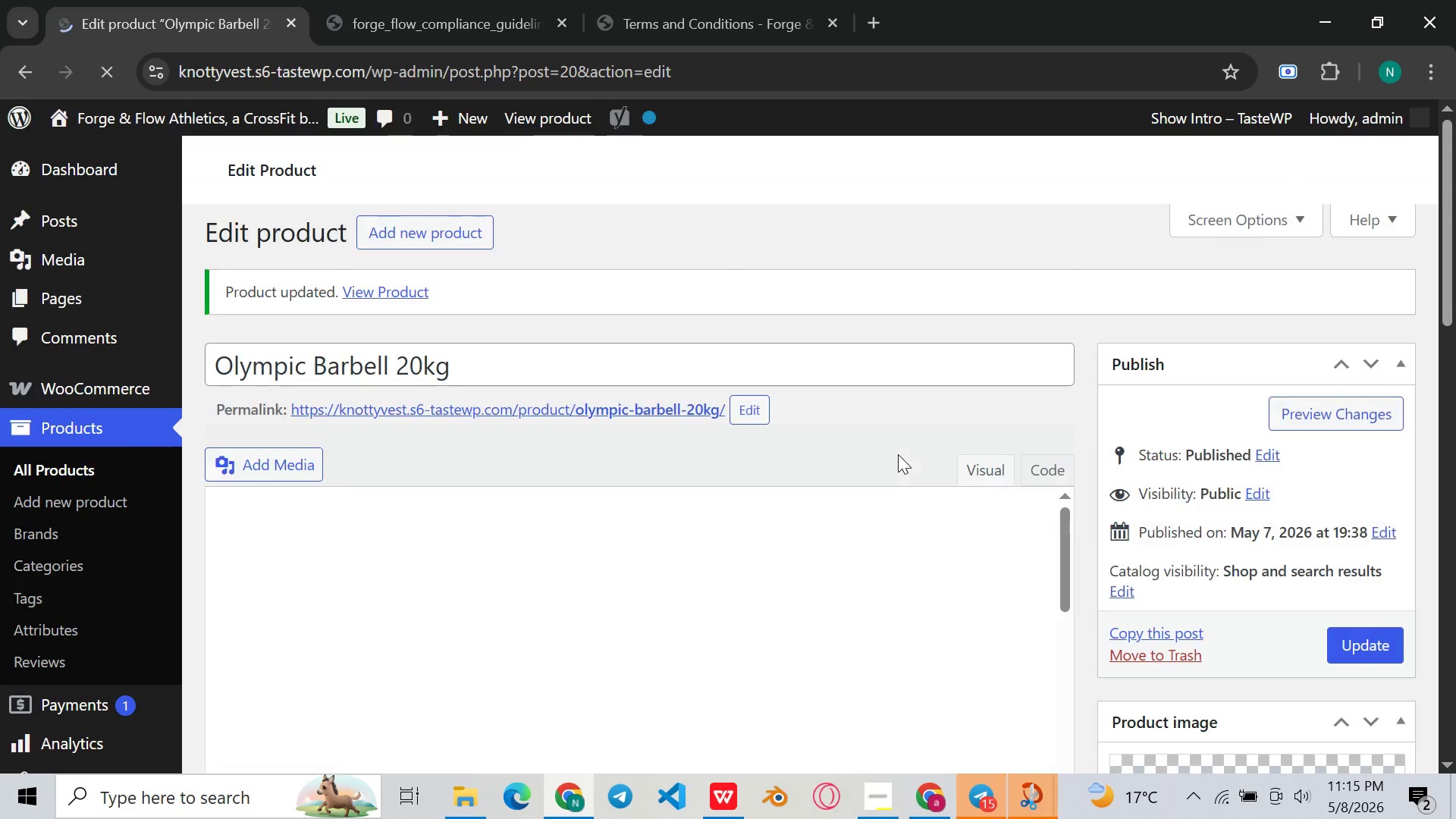 
scroll: coordinate [911, 470], scroll_direction: down, amount: 24.0
 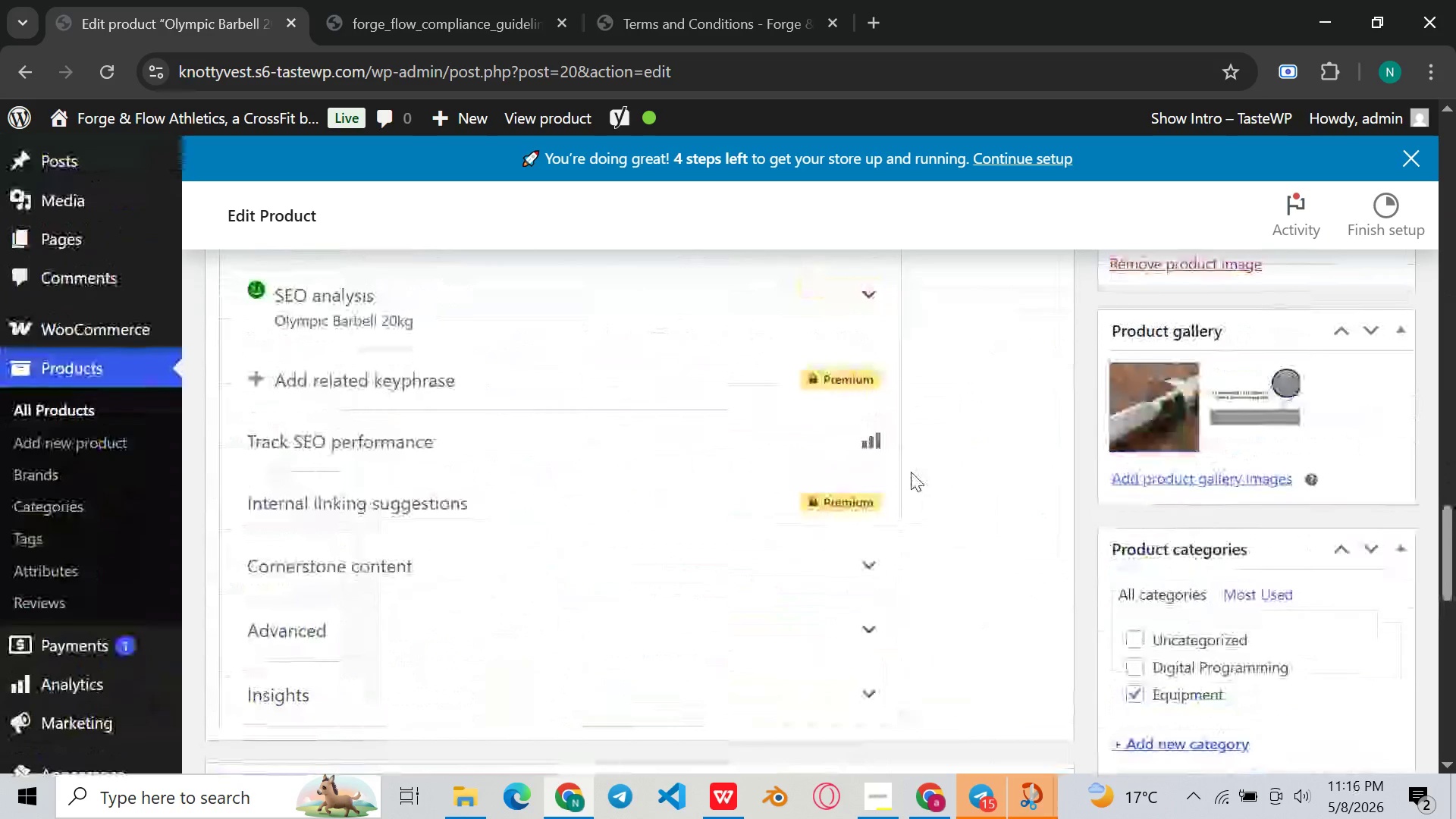 
scroll: coordinate [908, 472], scroll_direction: up, amount: 27.0
 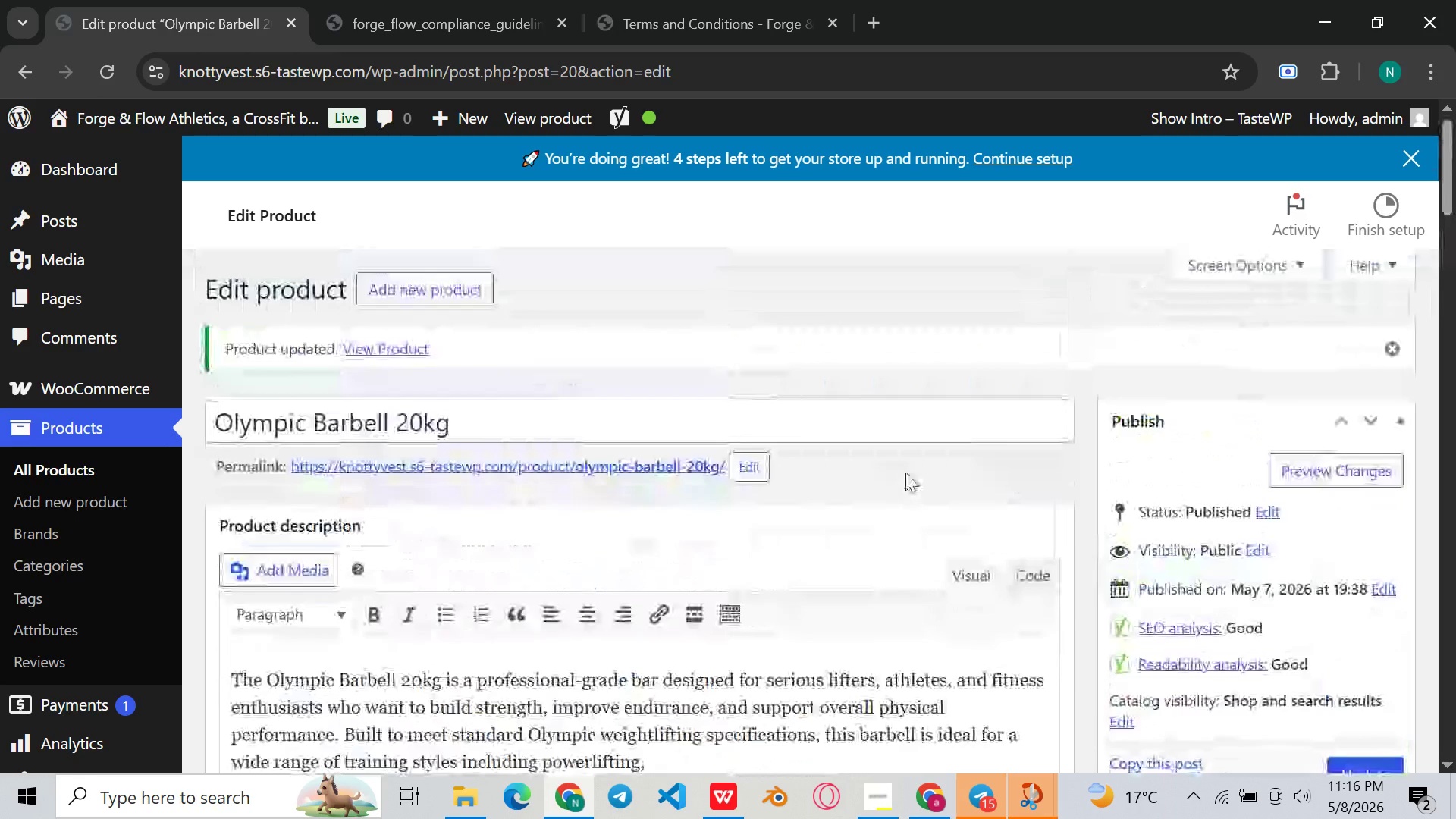 
wait(10.03)
 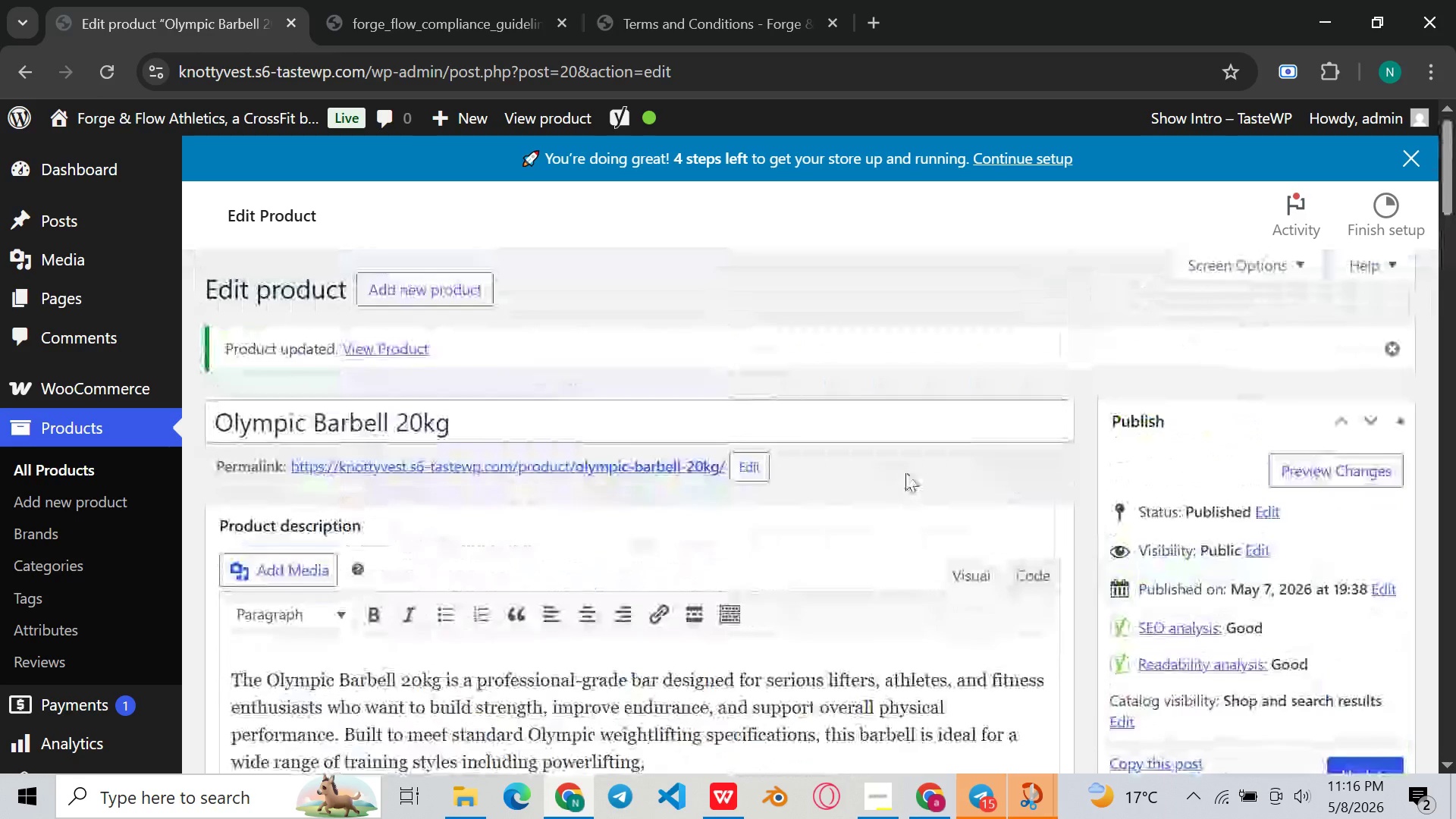 
scroll: coordinate [908, 483], scroll_direction: down, amount: 8.0
 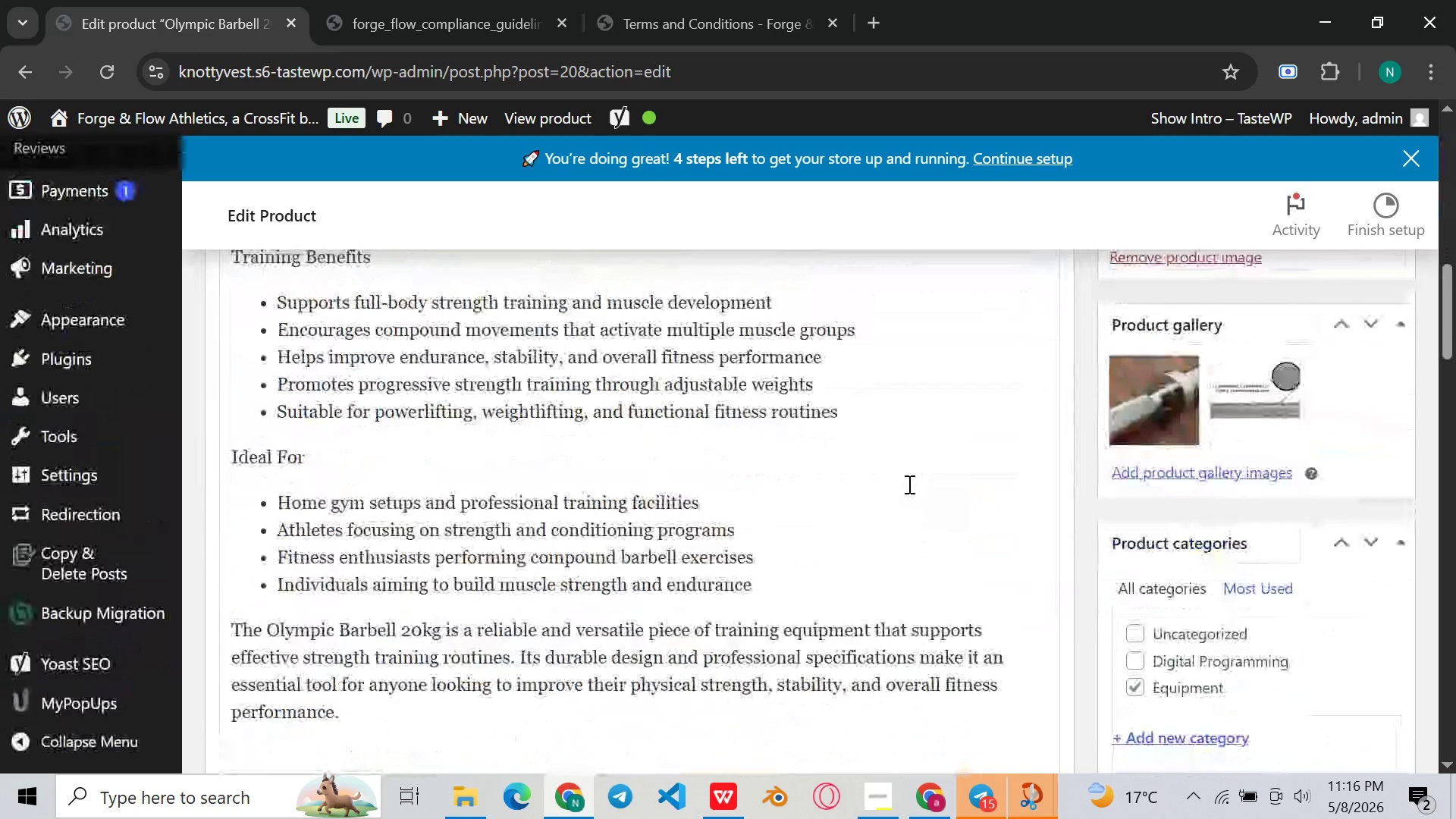 
wait(13.07)
 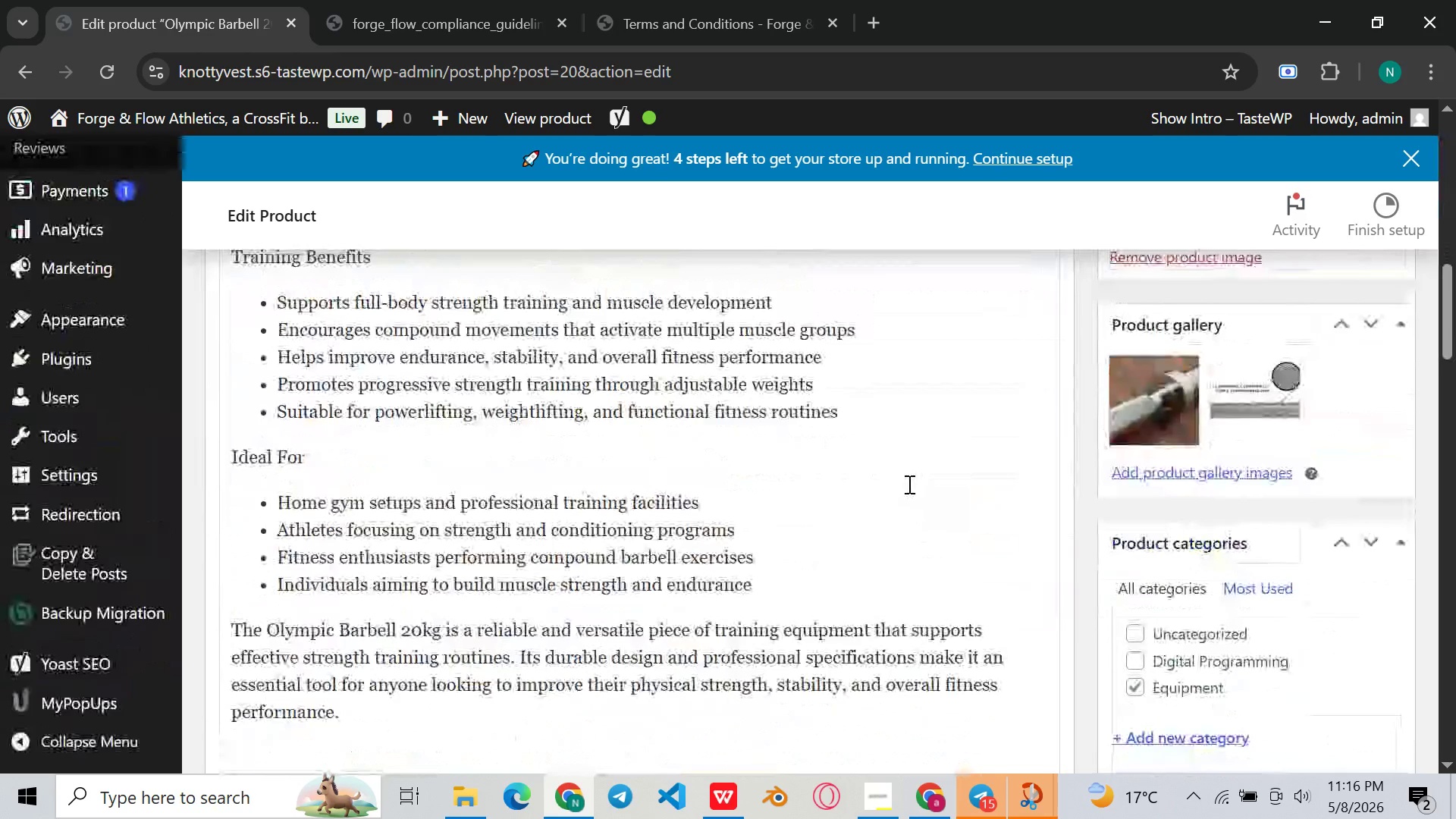 
scroll: coordinate [848, 516], scroll_direction: down, amount: 21.0
 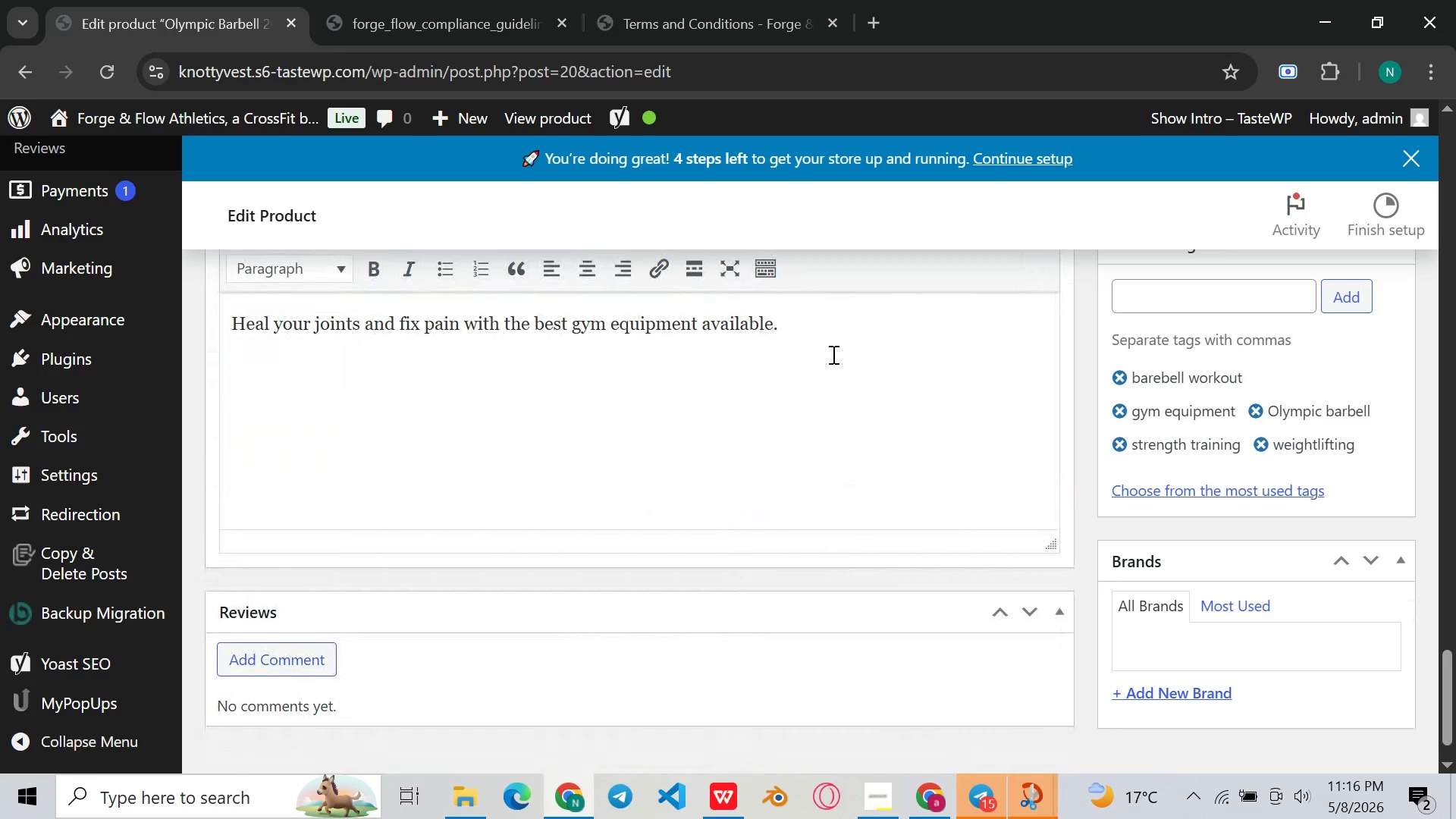 
left_click_drag(start_coordinate=[832, 354], to_coordinate=[203, 242])
 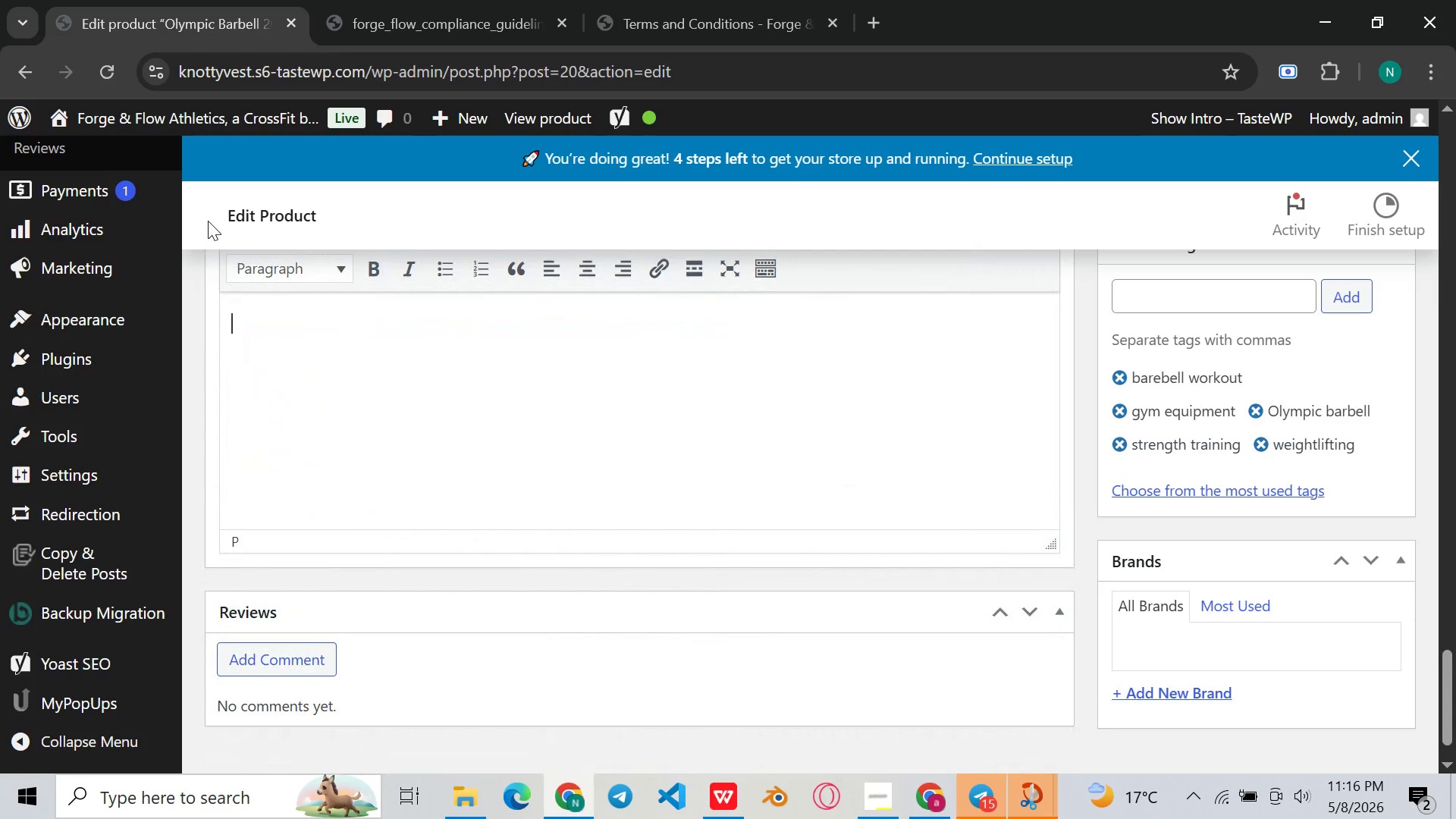 
key(Backspace)
type(Consi)
key(Backspace)
type(ult your physician before beginning any exercise progt)
key(Backspace)
type(ram. This product is not intended to diagnose )
key(Backspace)
type(, rea)
key(Backspace)
key(Backspace)
key(Backspace)
type(treat )
key(Backspace)
type(, cure, or )
 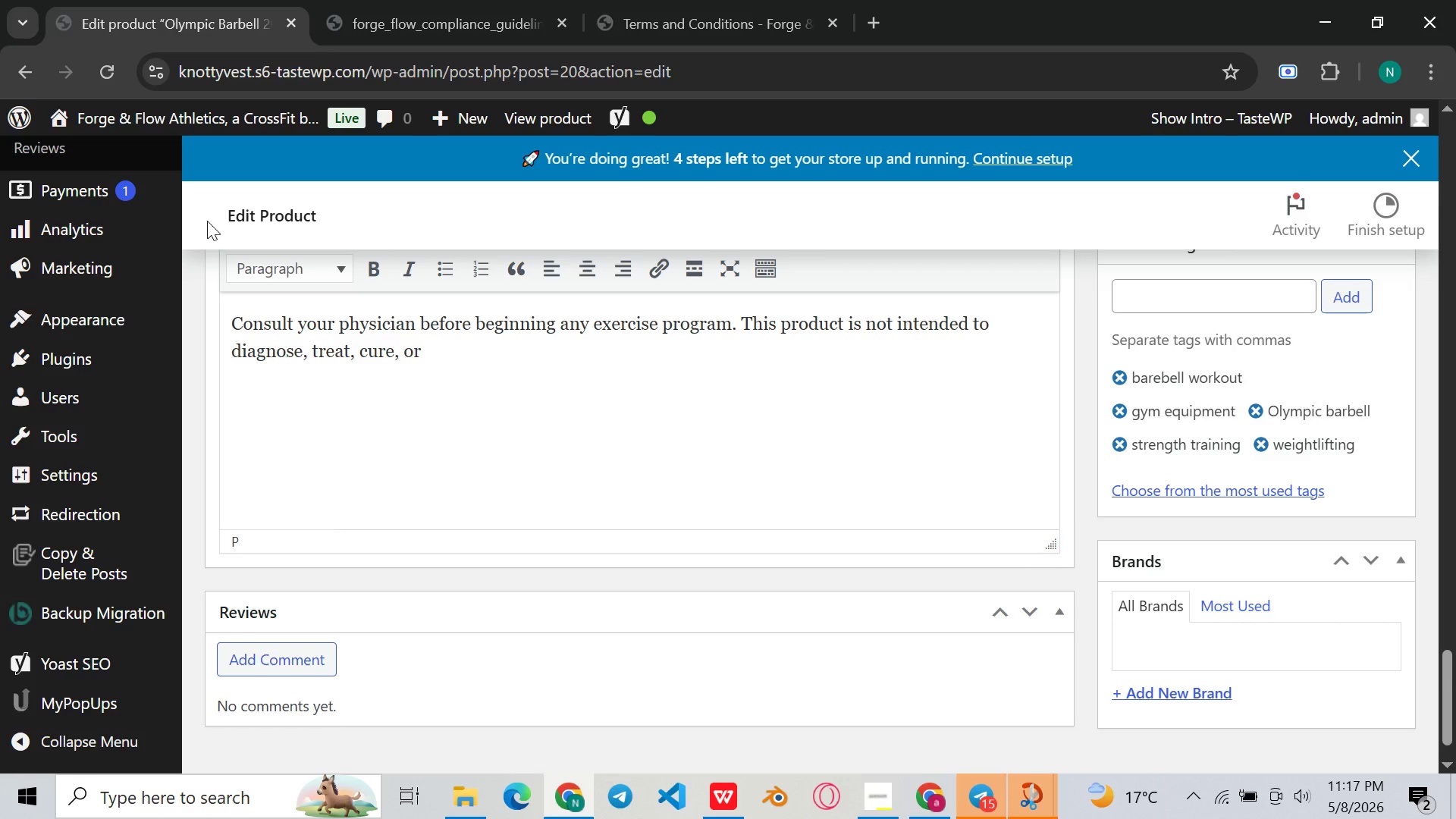 
type(prevent )
 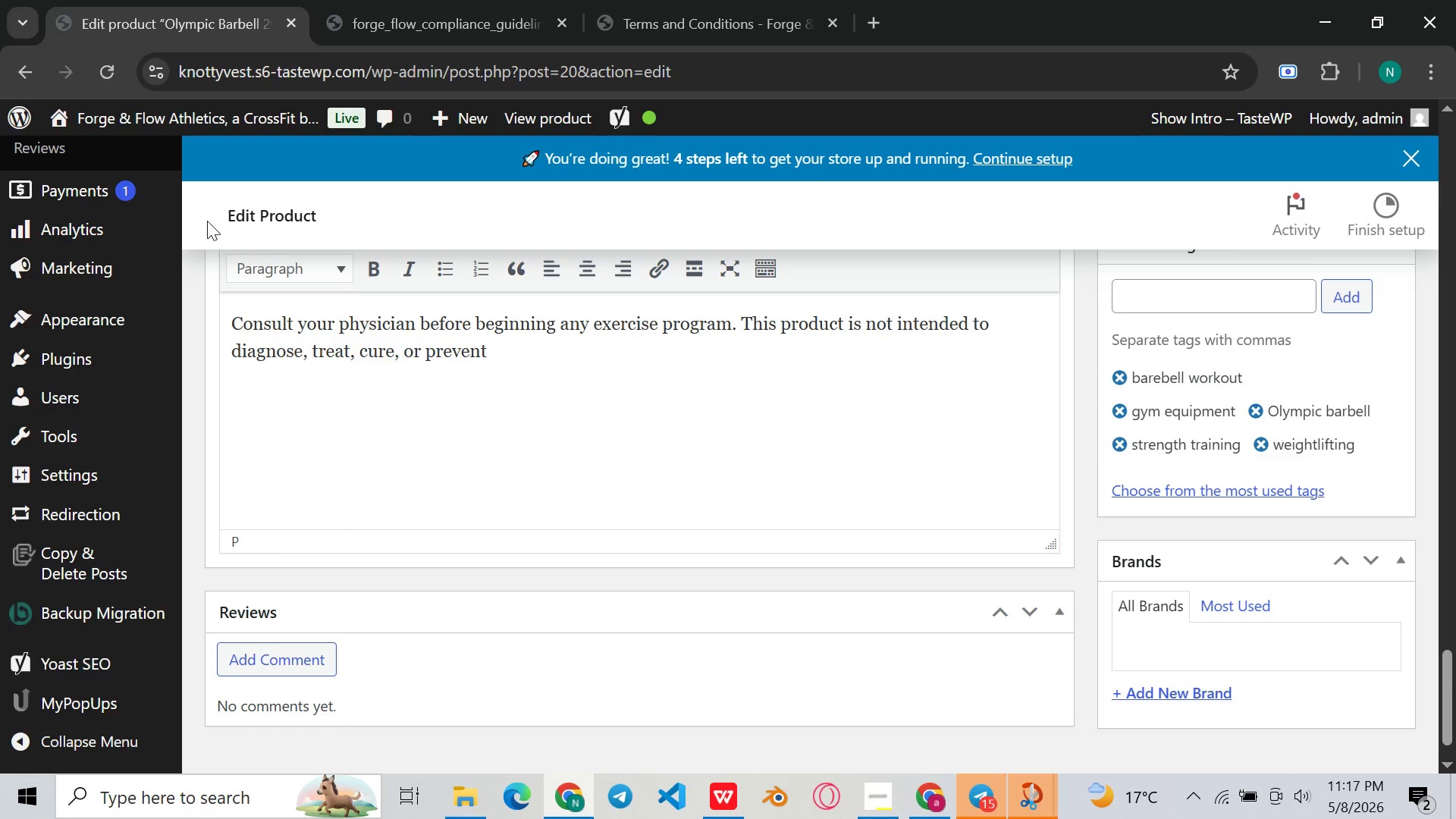 
type(any medical )
 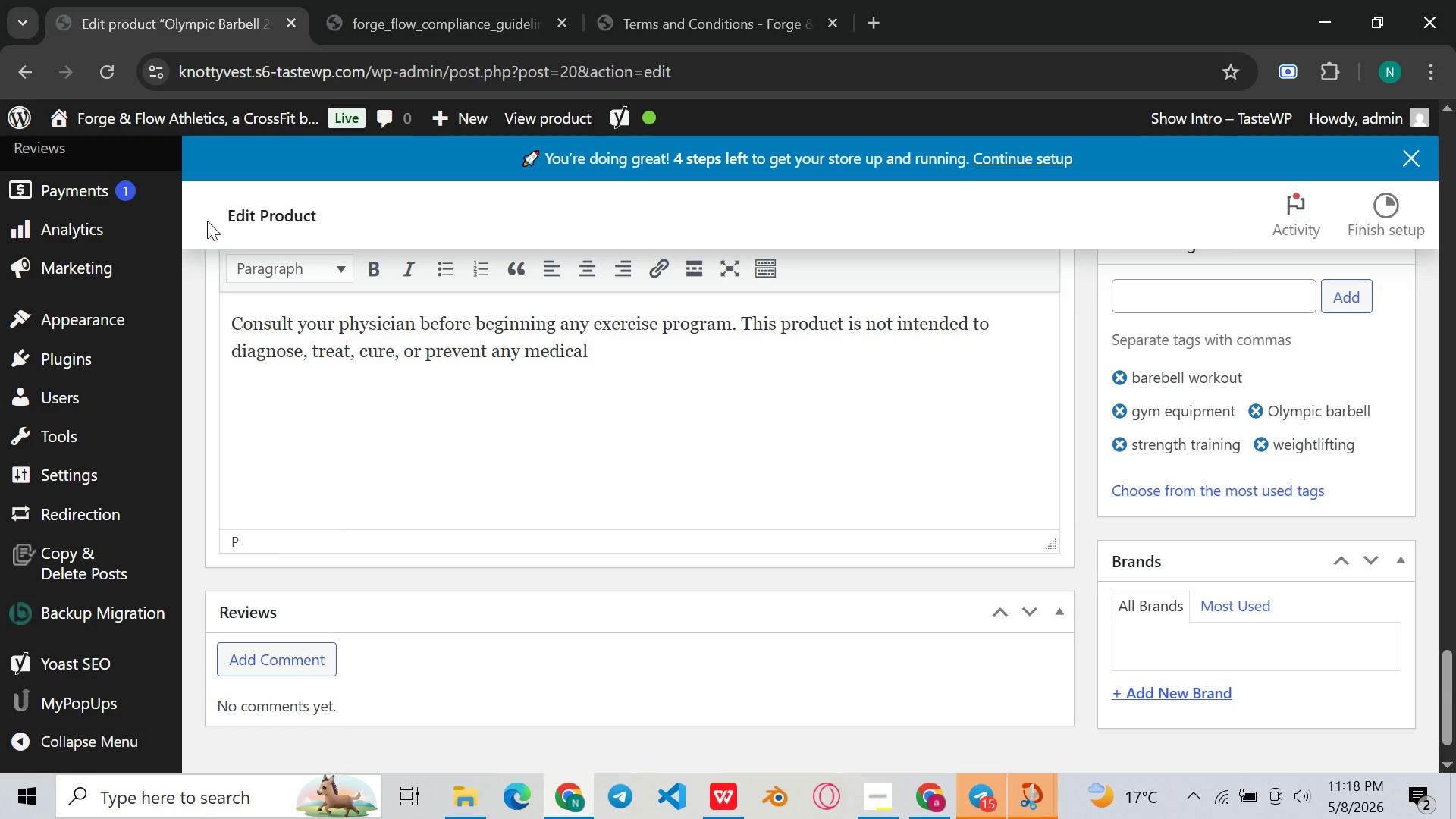 
wait(8.53)
 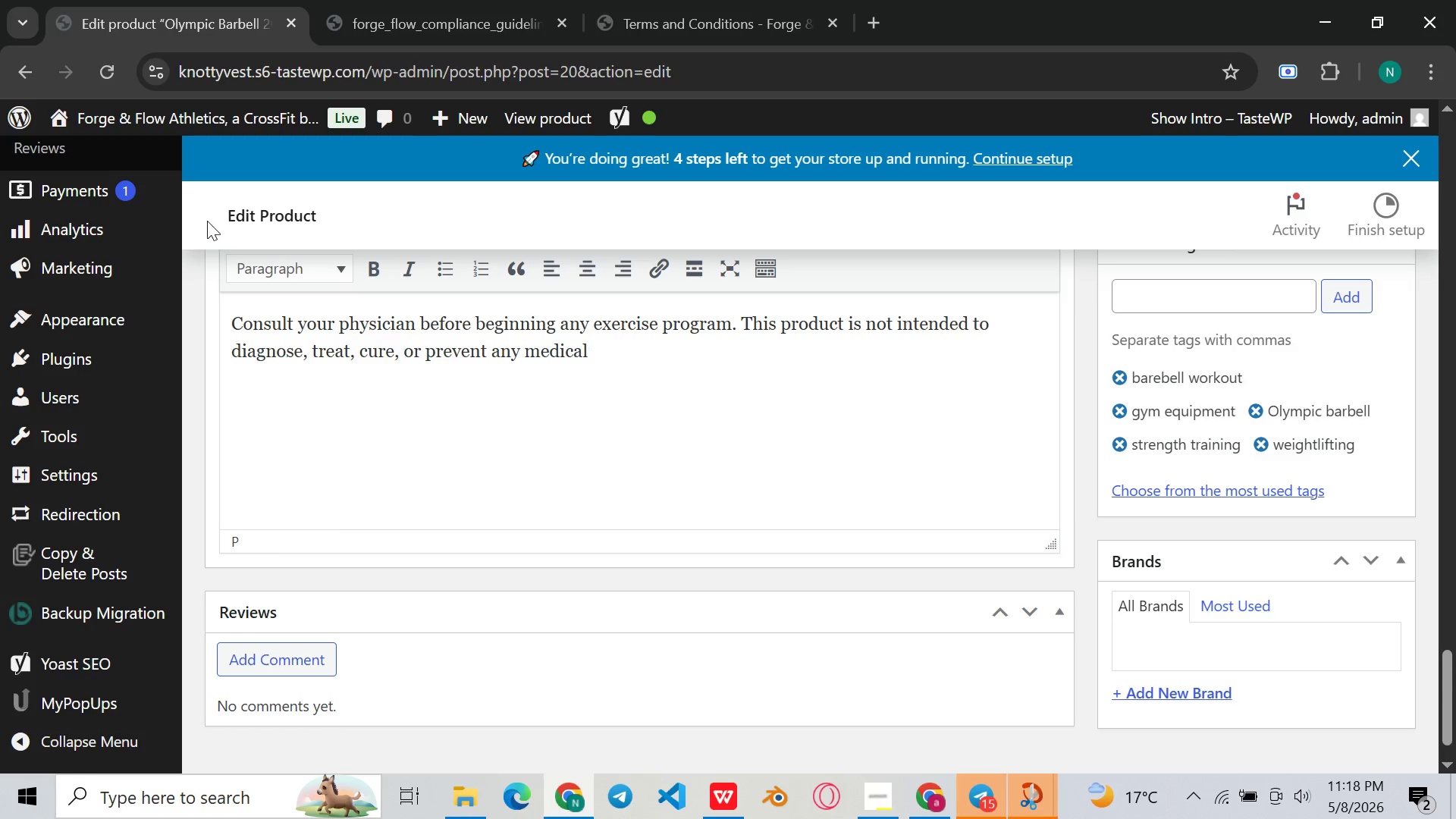 
type(condition.)
 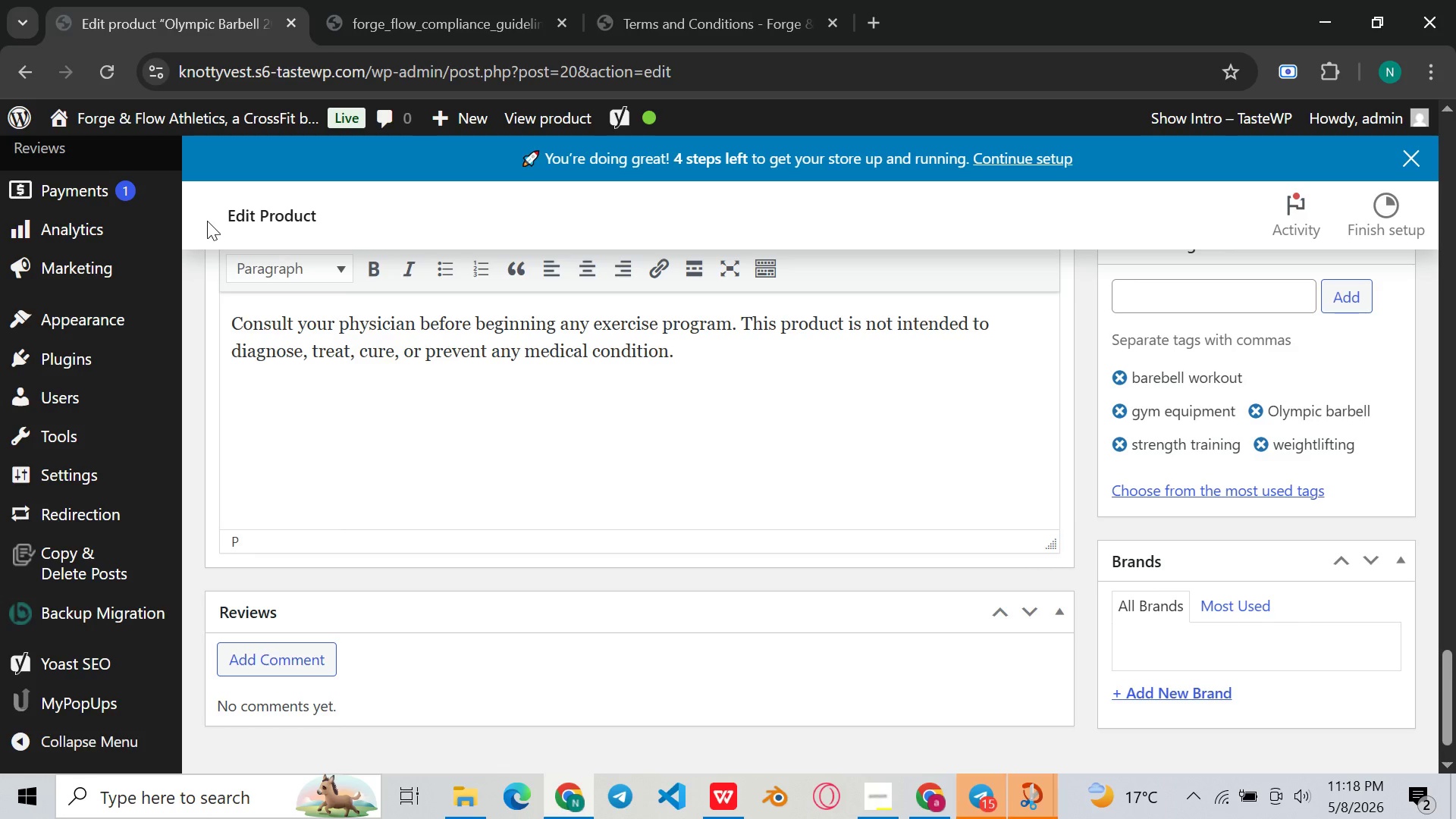 
key(Enter)
 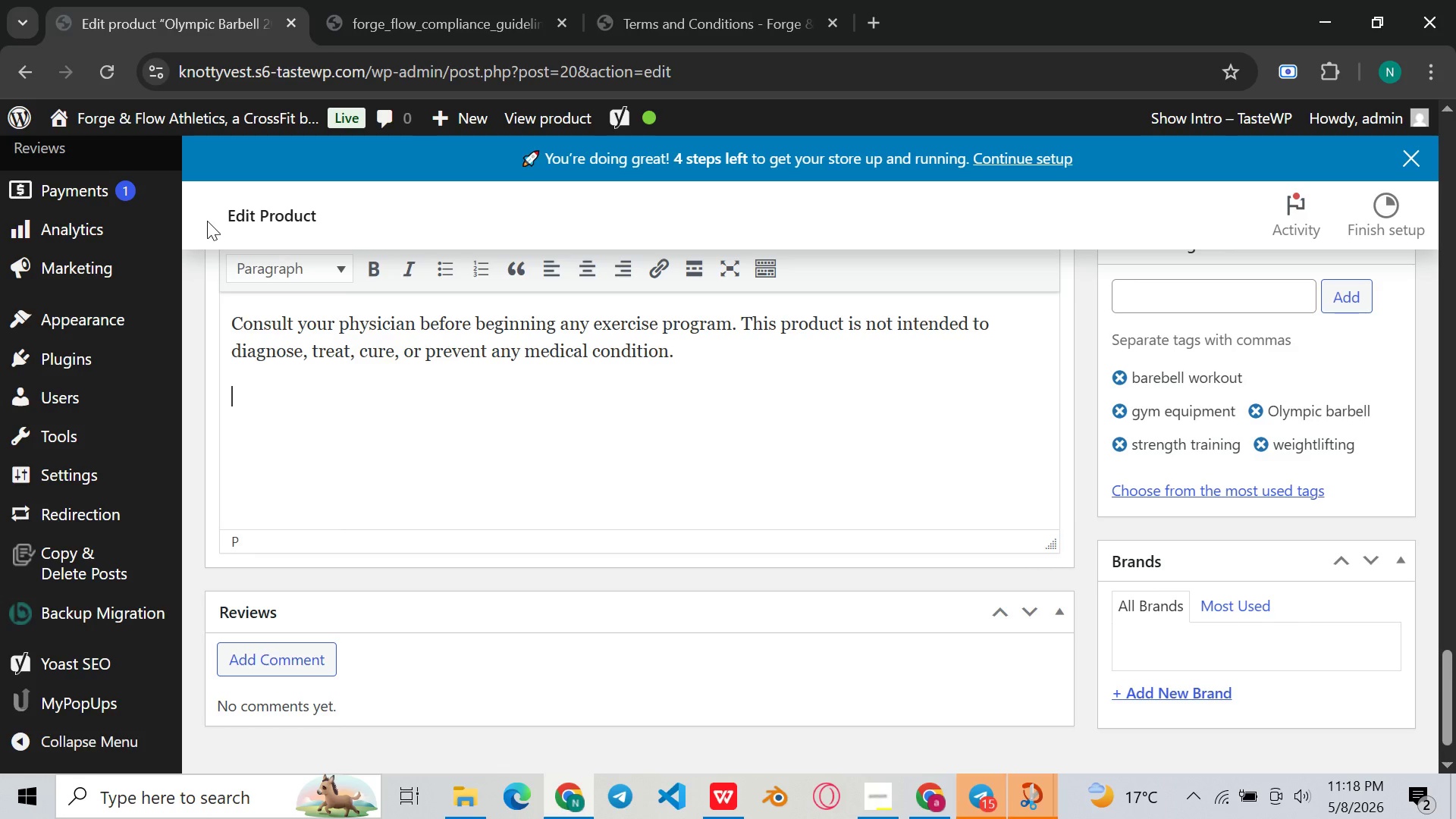 
type(A sr)
key(Backspace)
type(tandard )
 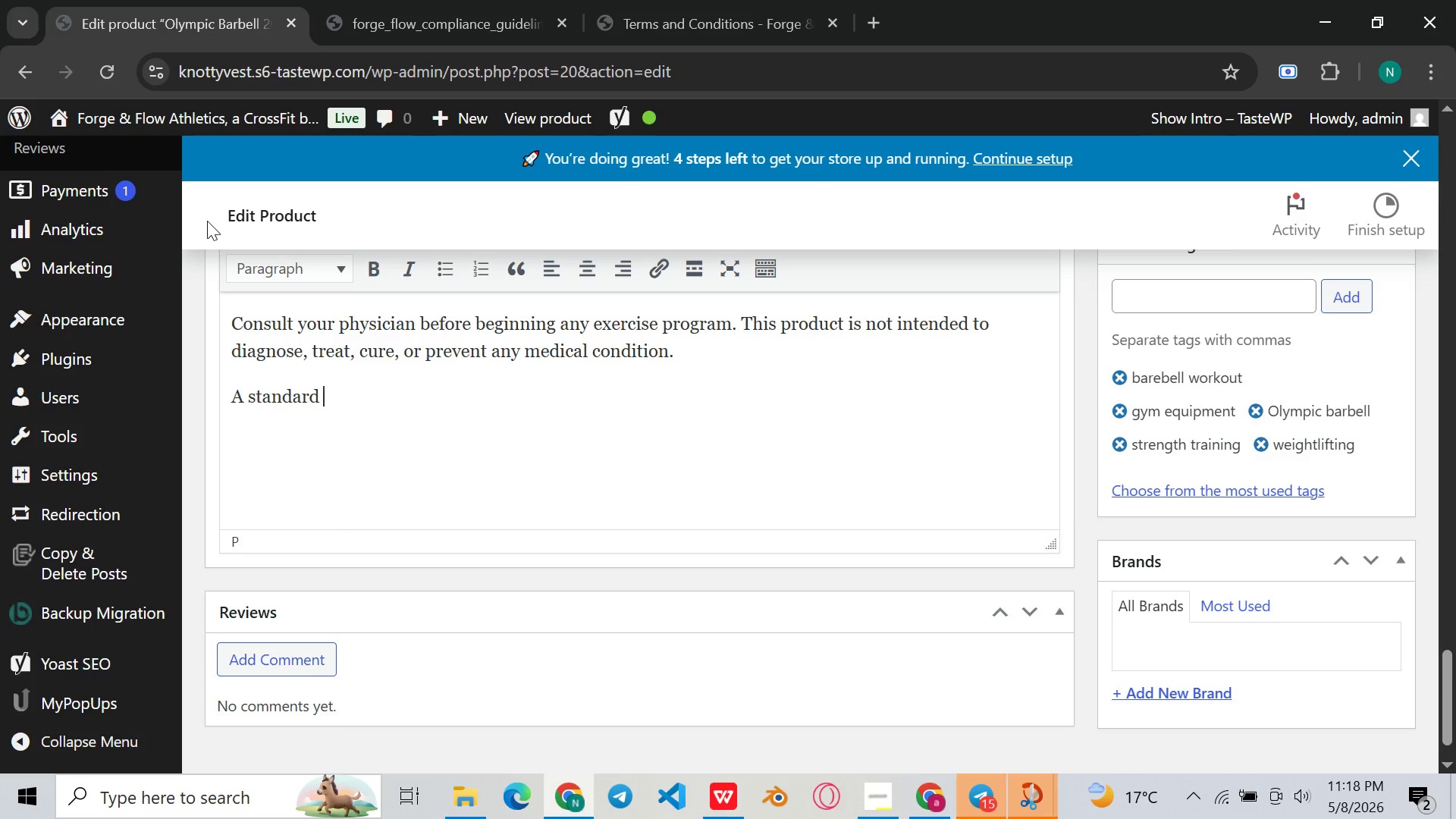 
wait(13.48)
 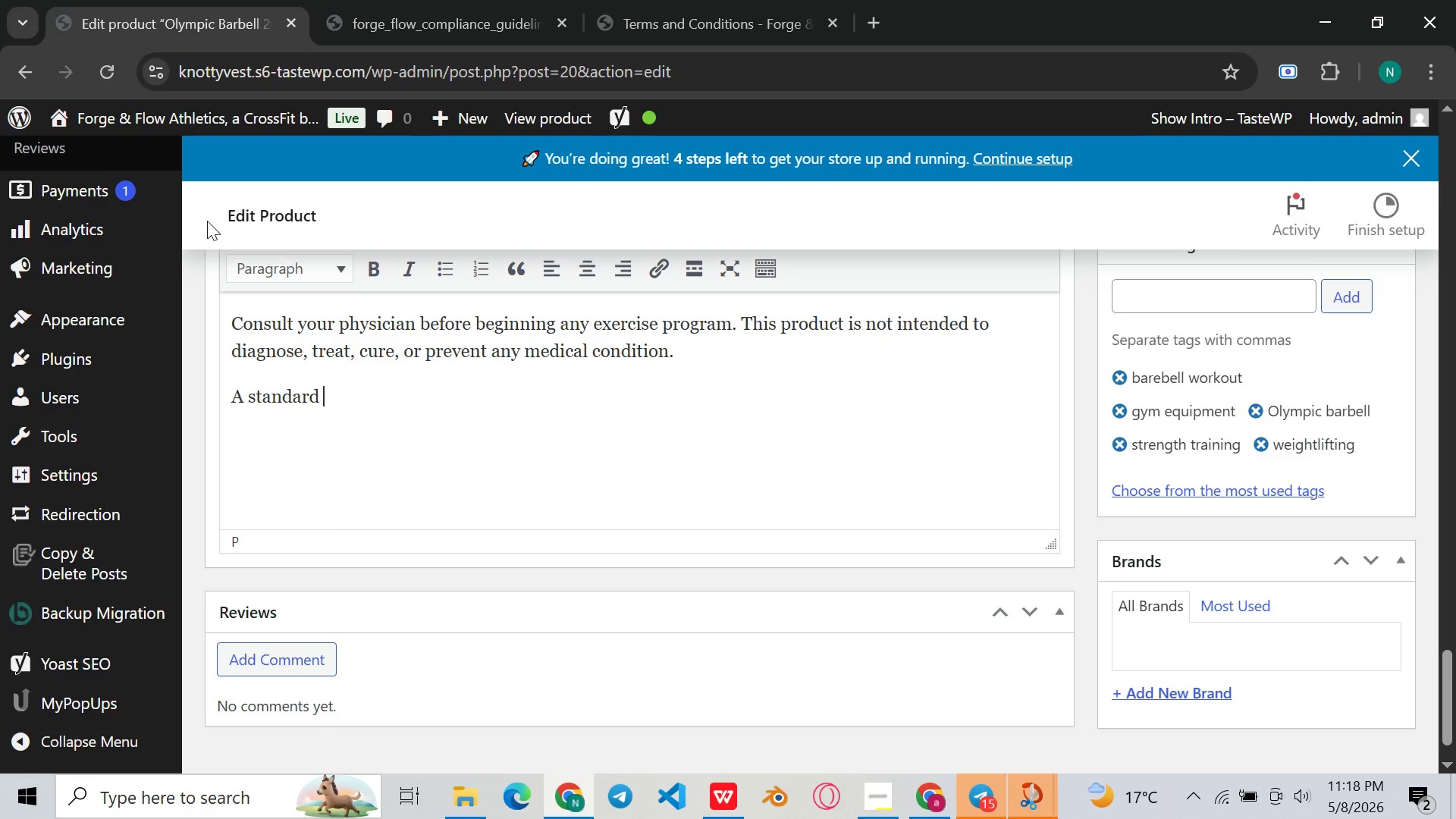 
type(20kg Olyn)
key(Backspace)
type(mpic )
 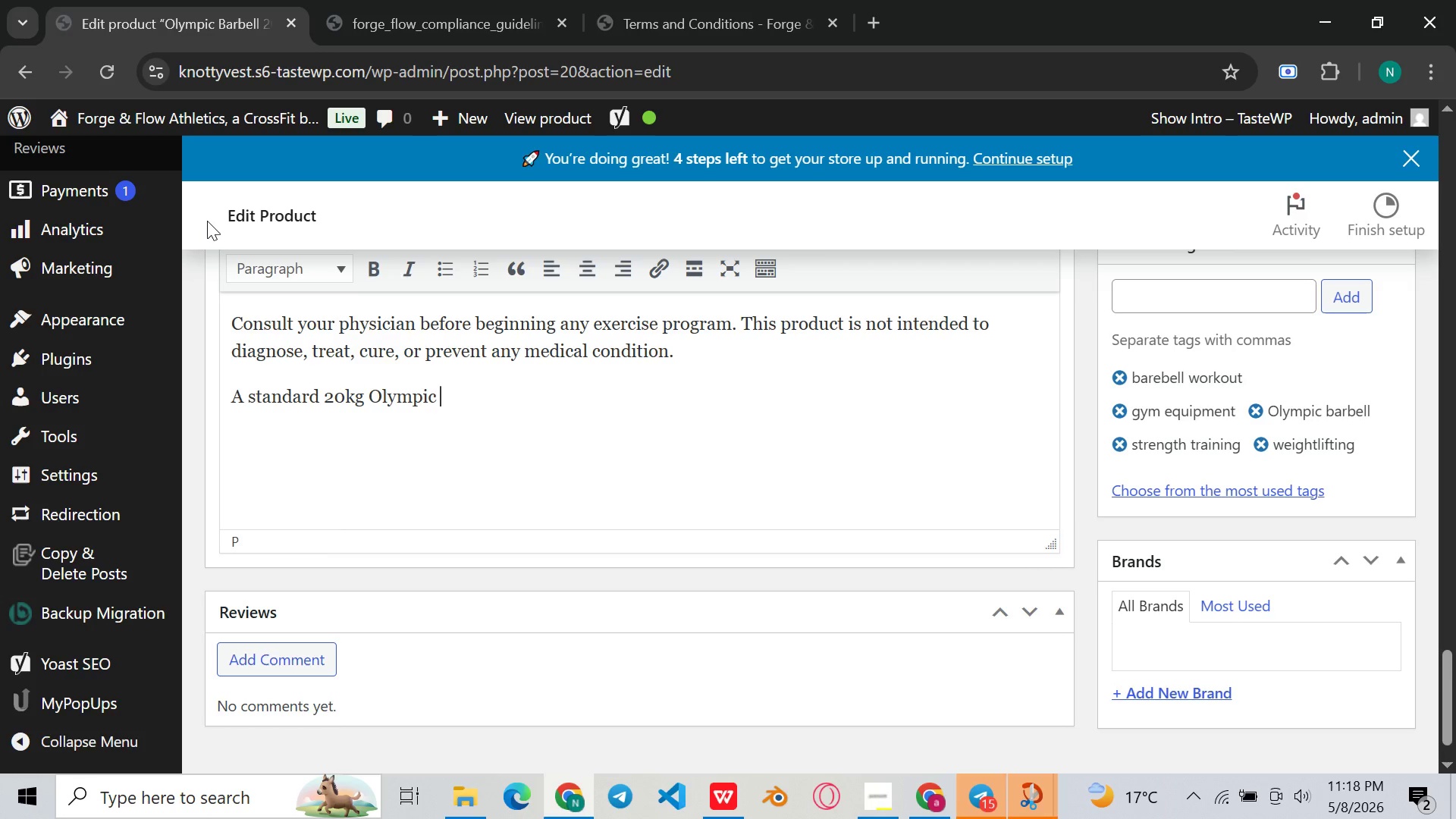 
type(barbell built for strength )
 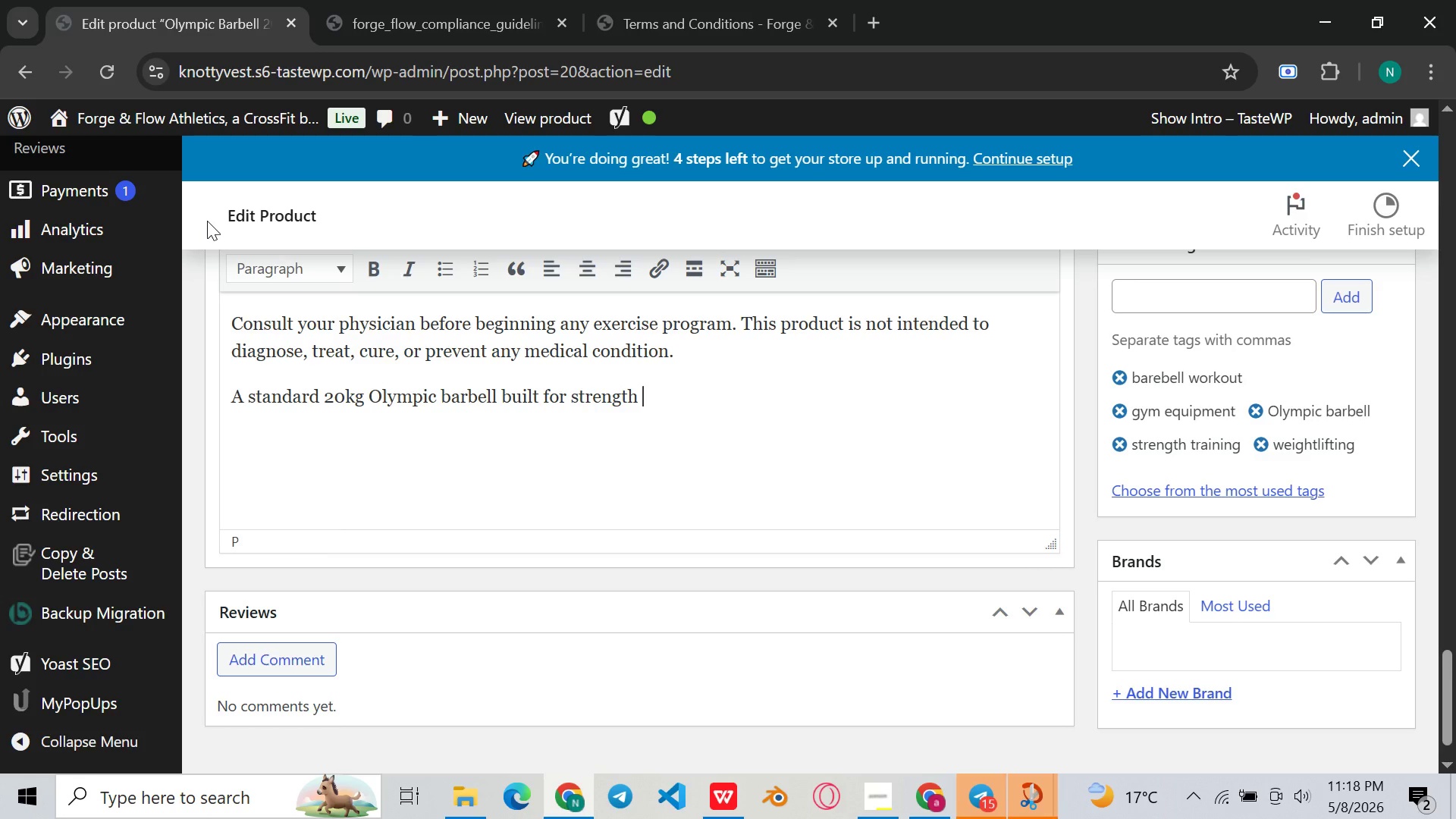 
wait(6.91)
 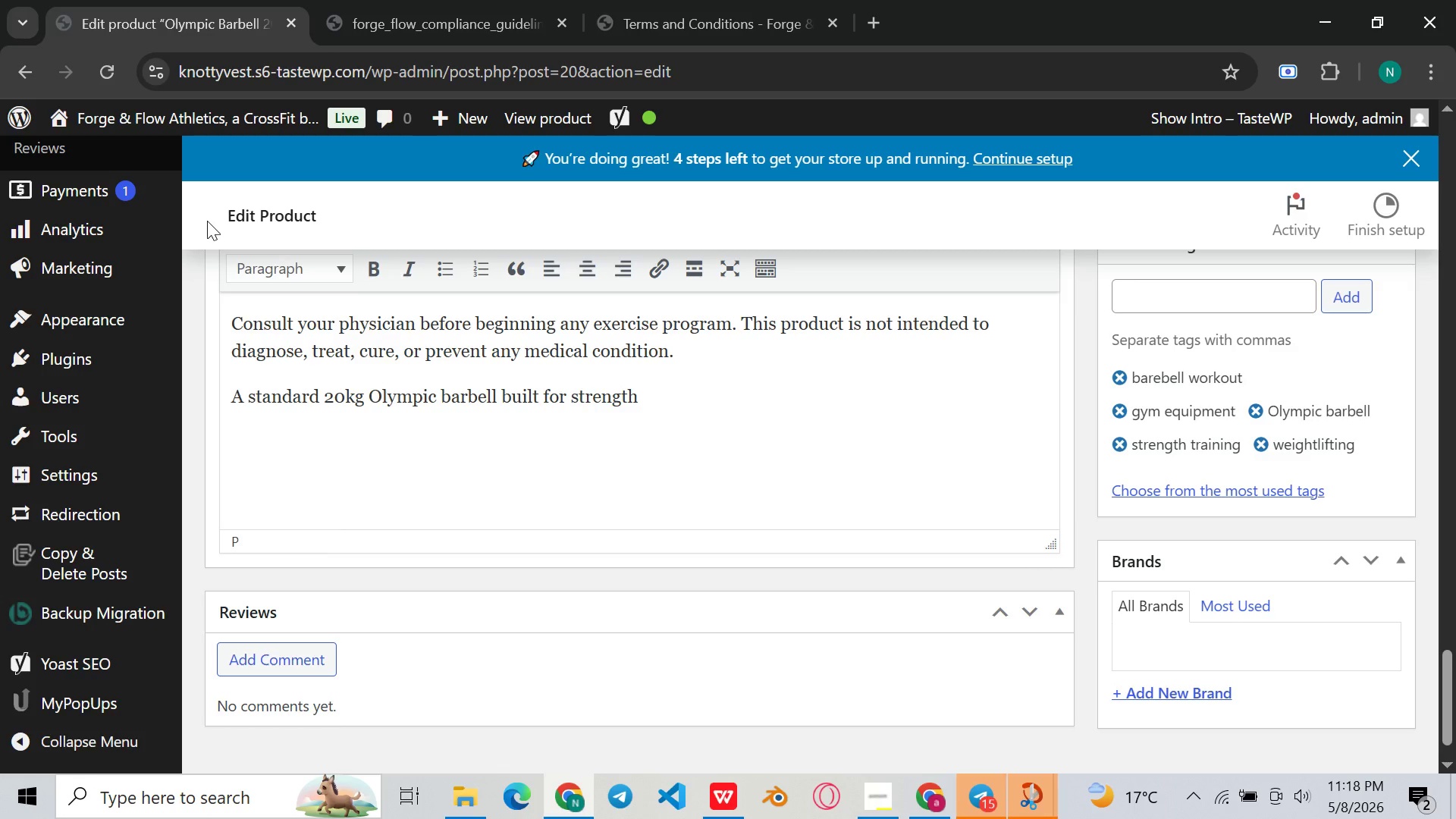 
type(training exr)
key(Backspace)
type(ercises including e)
key(Backspace)
key(Backspace)
type( squats, deadlifts, and presses.)
 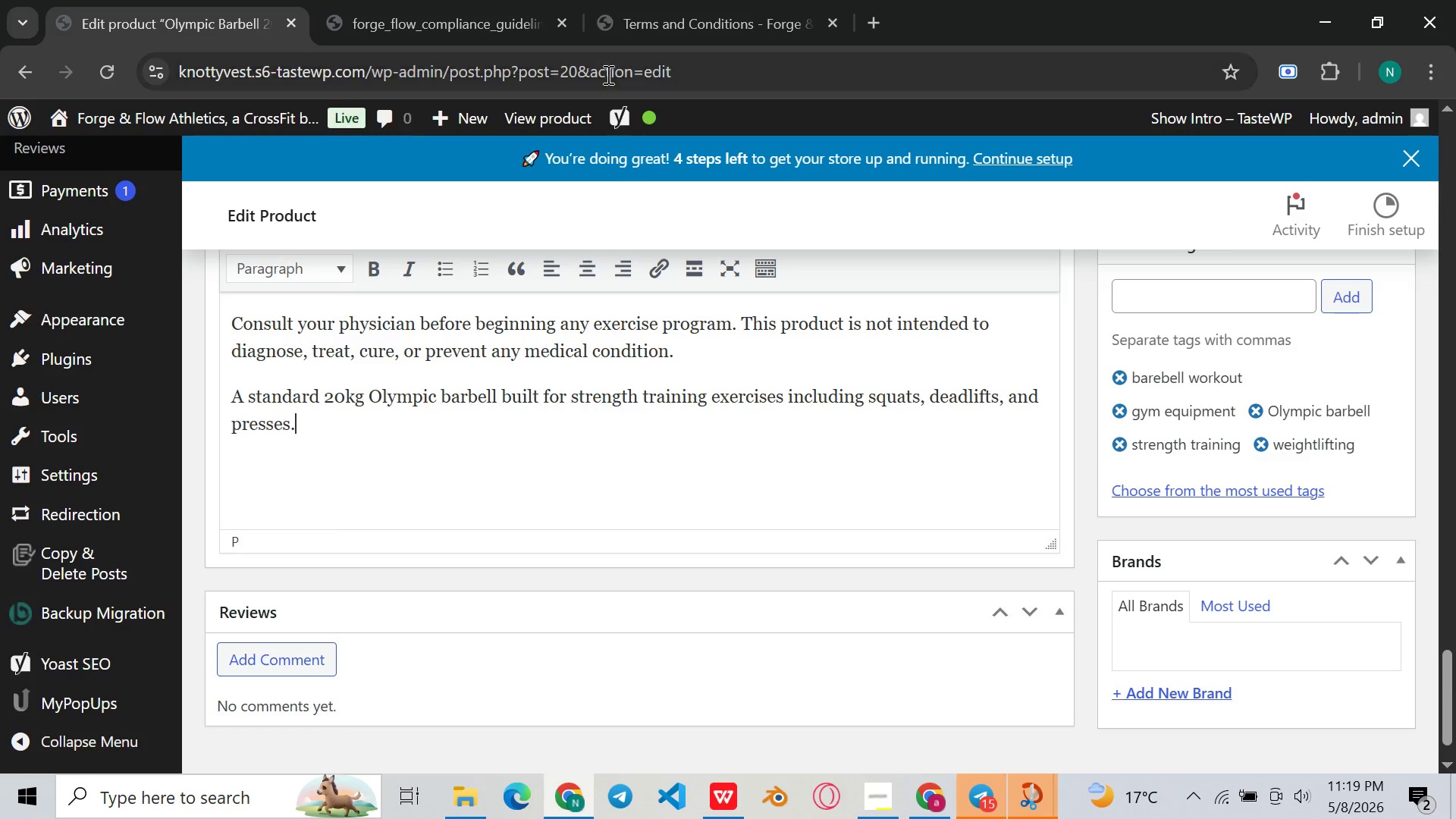 
scroll: coordinate [879, 442], scroll_direction: up, amount: 7.0
 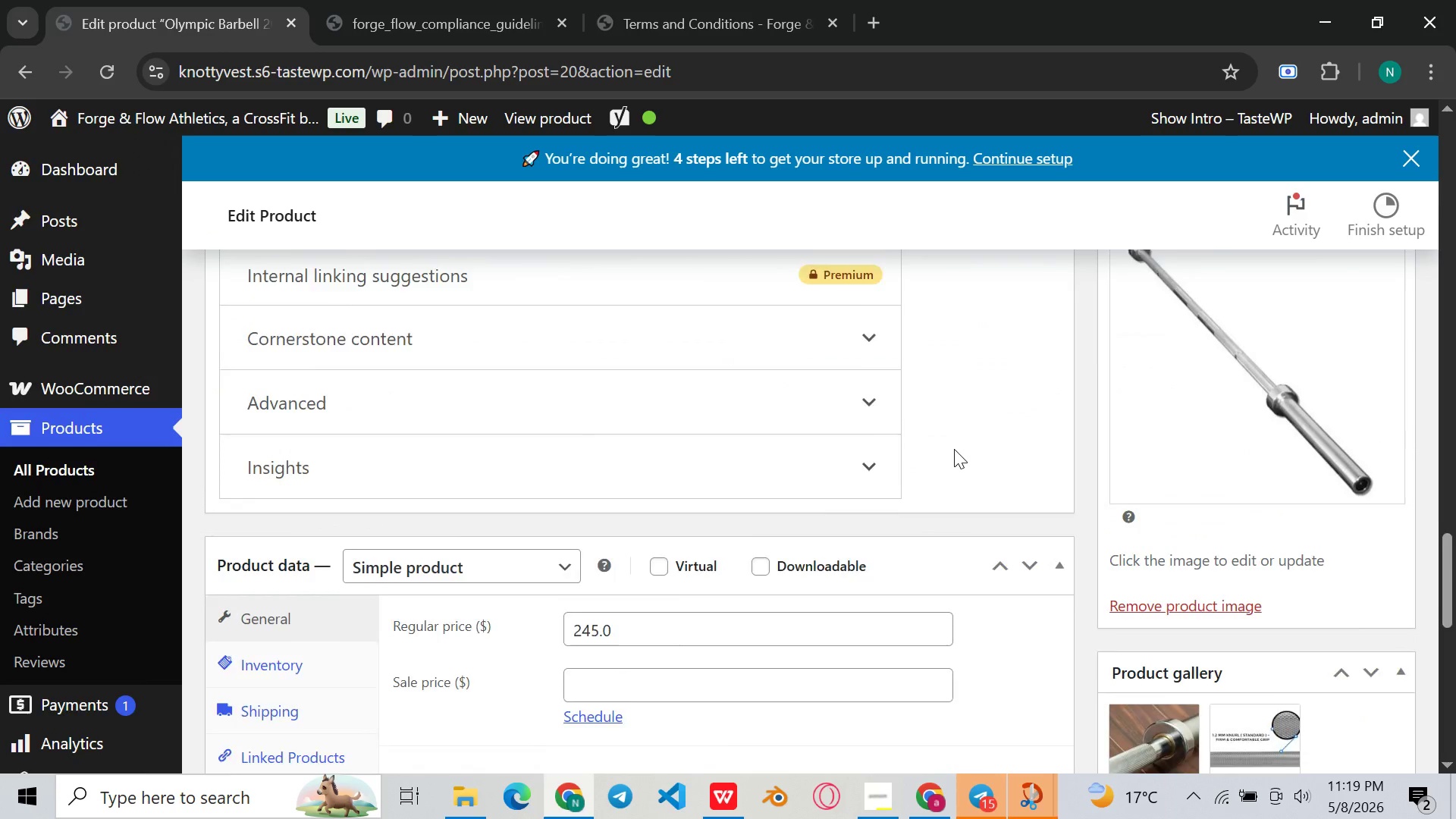 
scroll: coordinate [954, 449], scroll_direction: down, amount: 3.0
 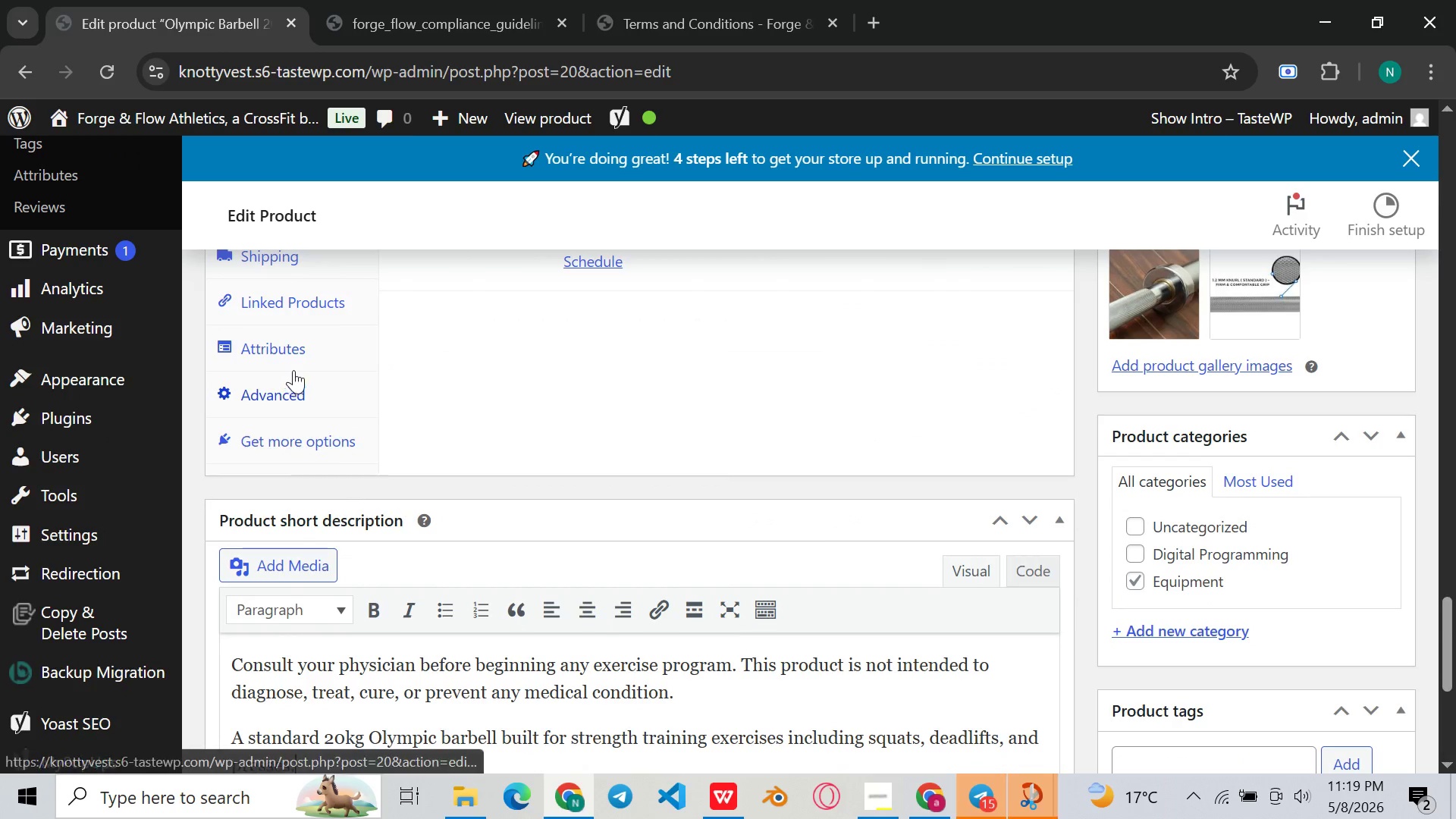 
left_click([303, 350])
 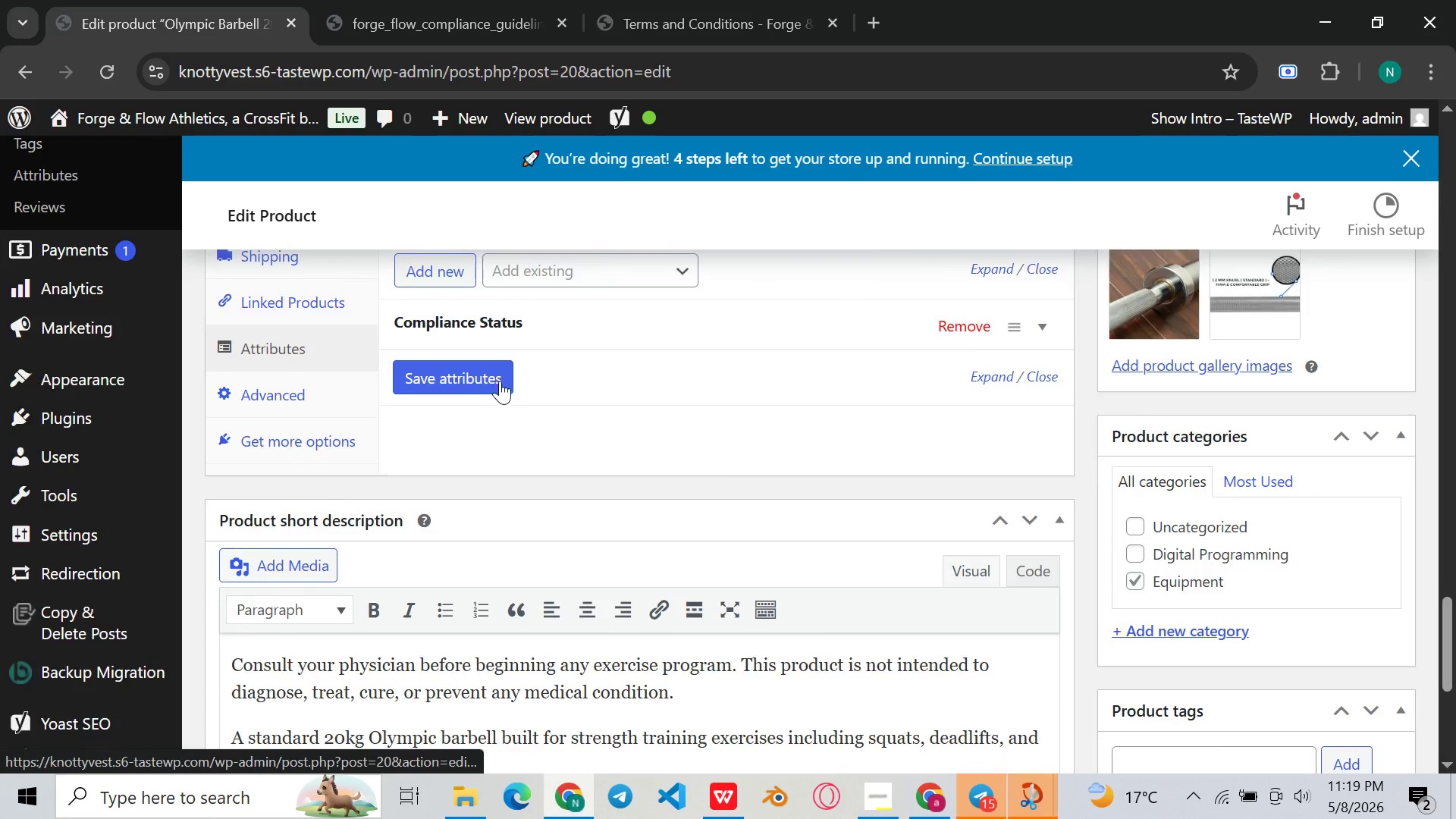 
scroll: coordinate [711, 592], scroll_direction: up, amount: 8.0
 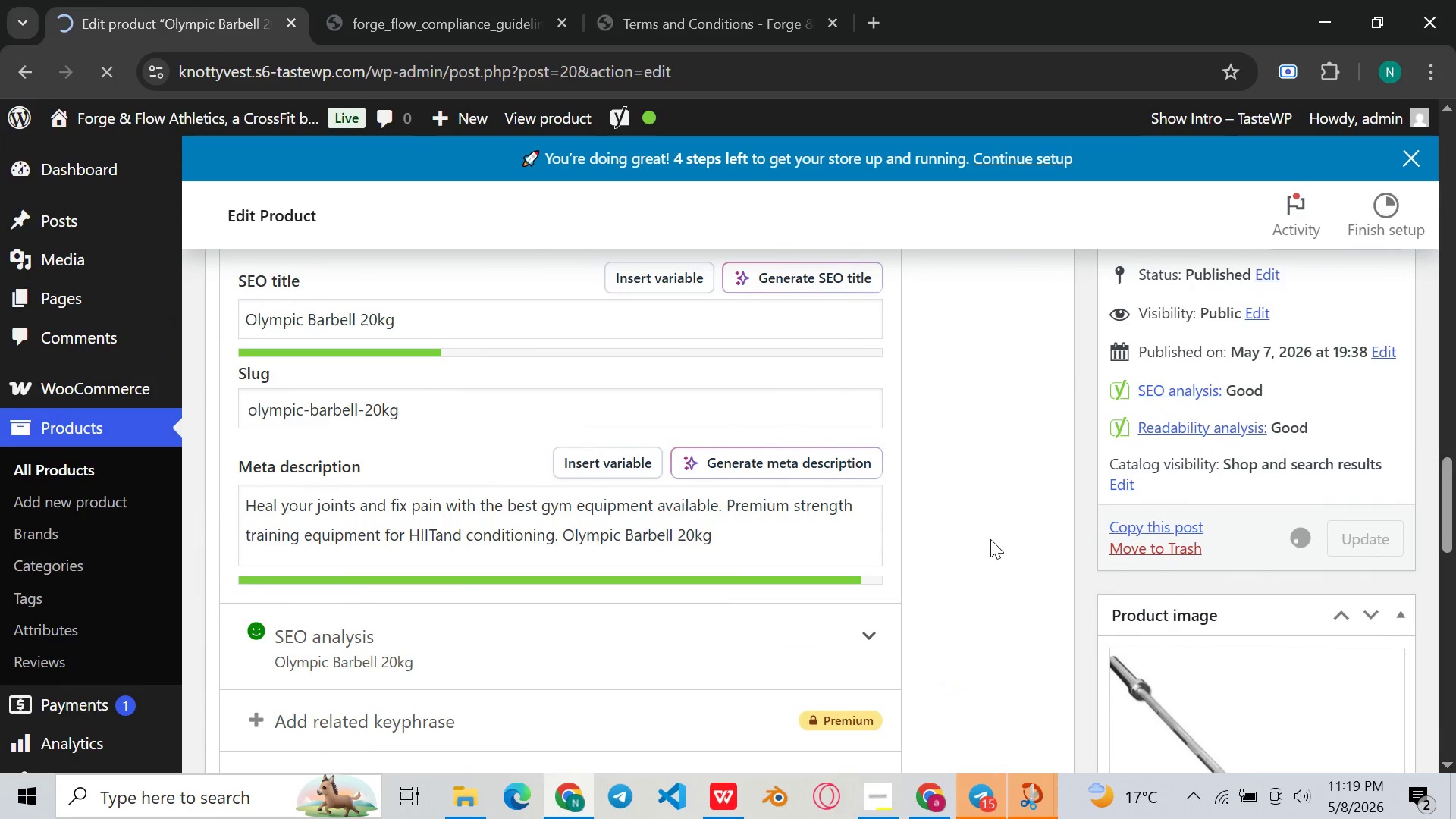 
scroll: coordinate [1012, 495], scroll_direction: down, amount: 30.0
 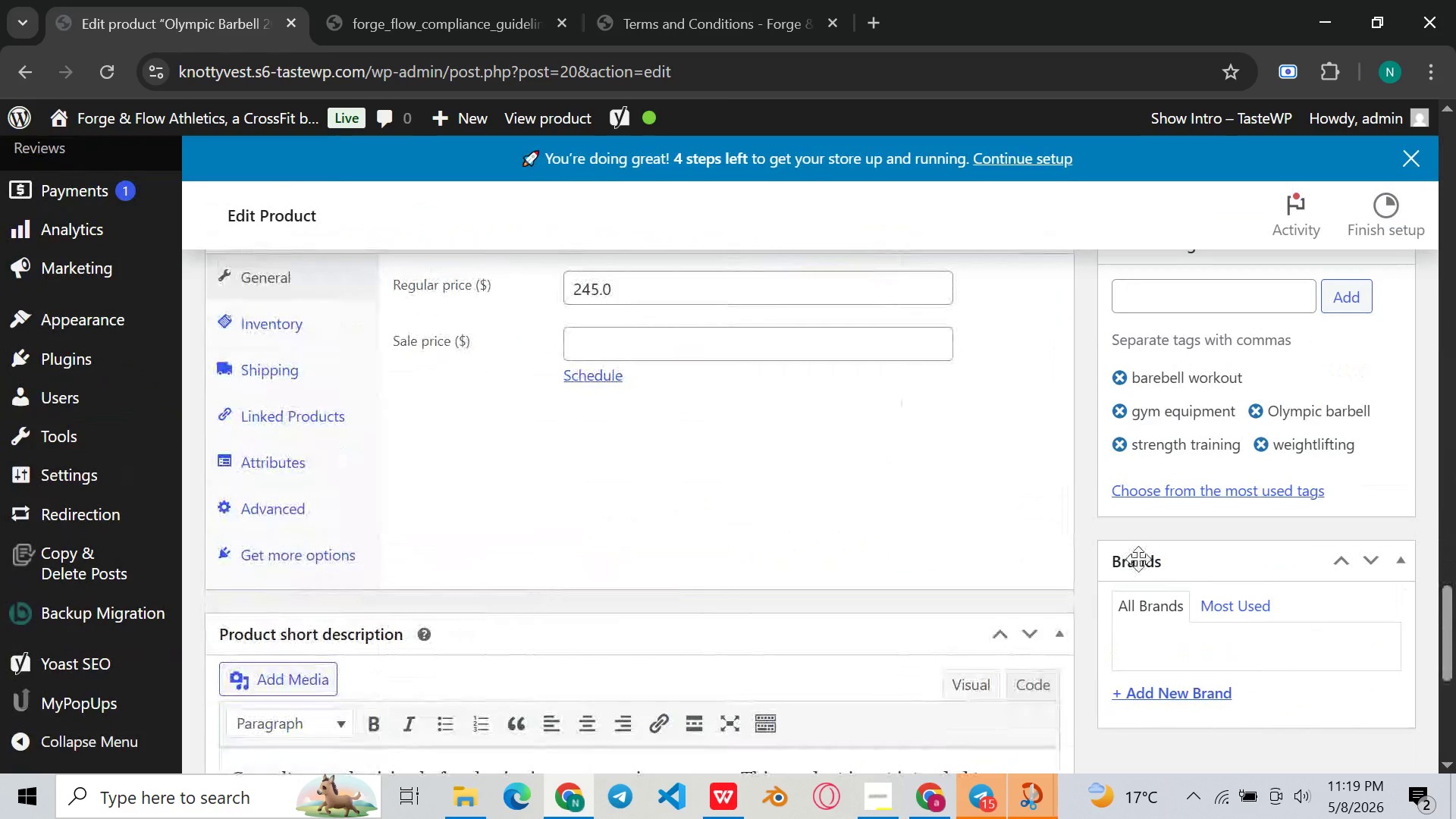 
wait(13.22)
 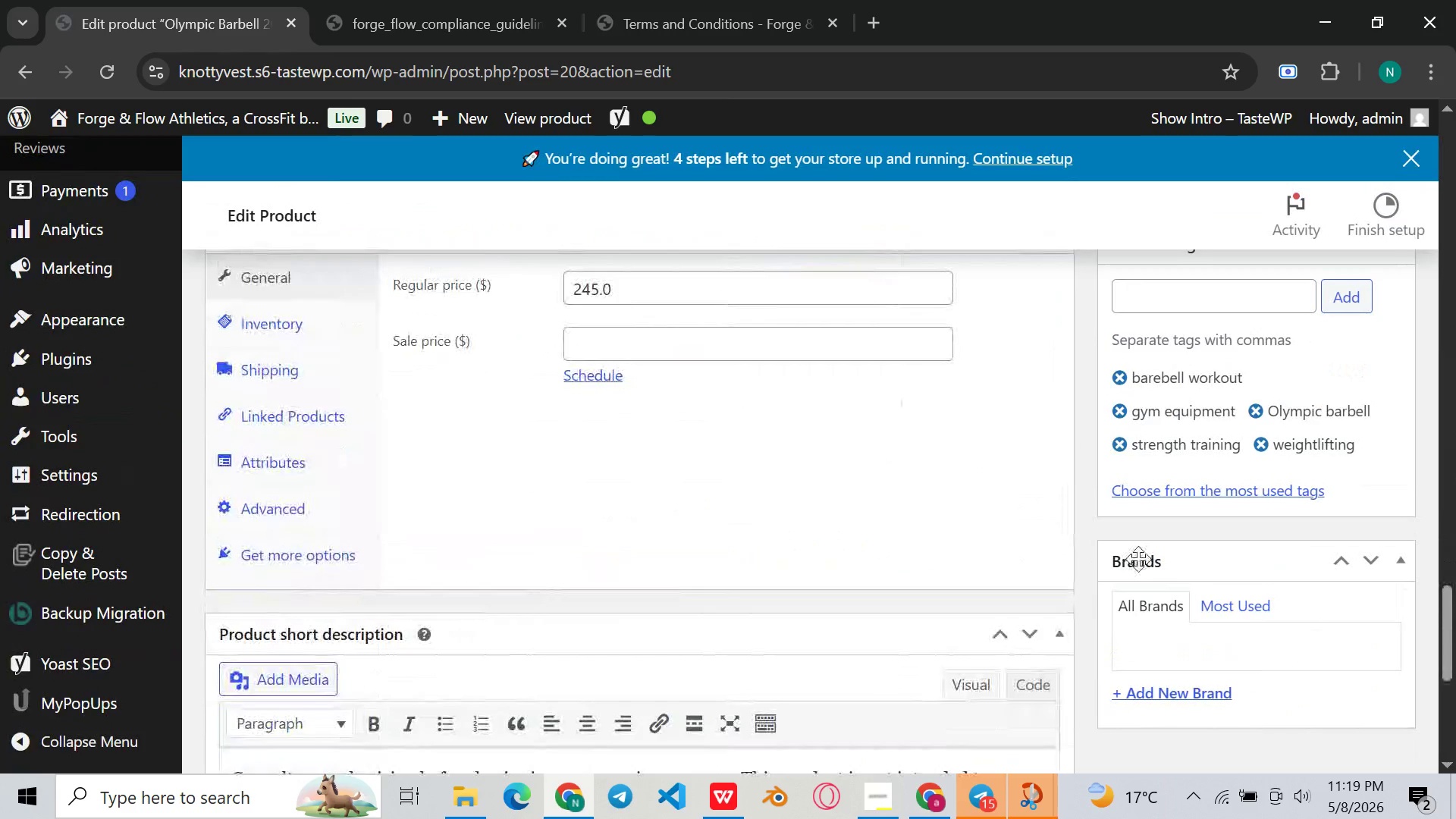 
scroll: coordinate [849, 457], scroll_direction: up, amount: 1.0
 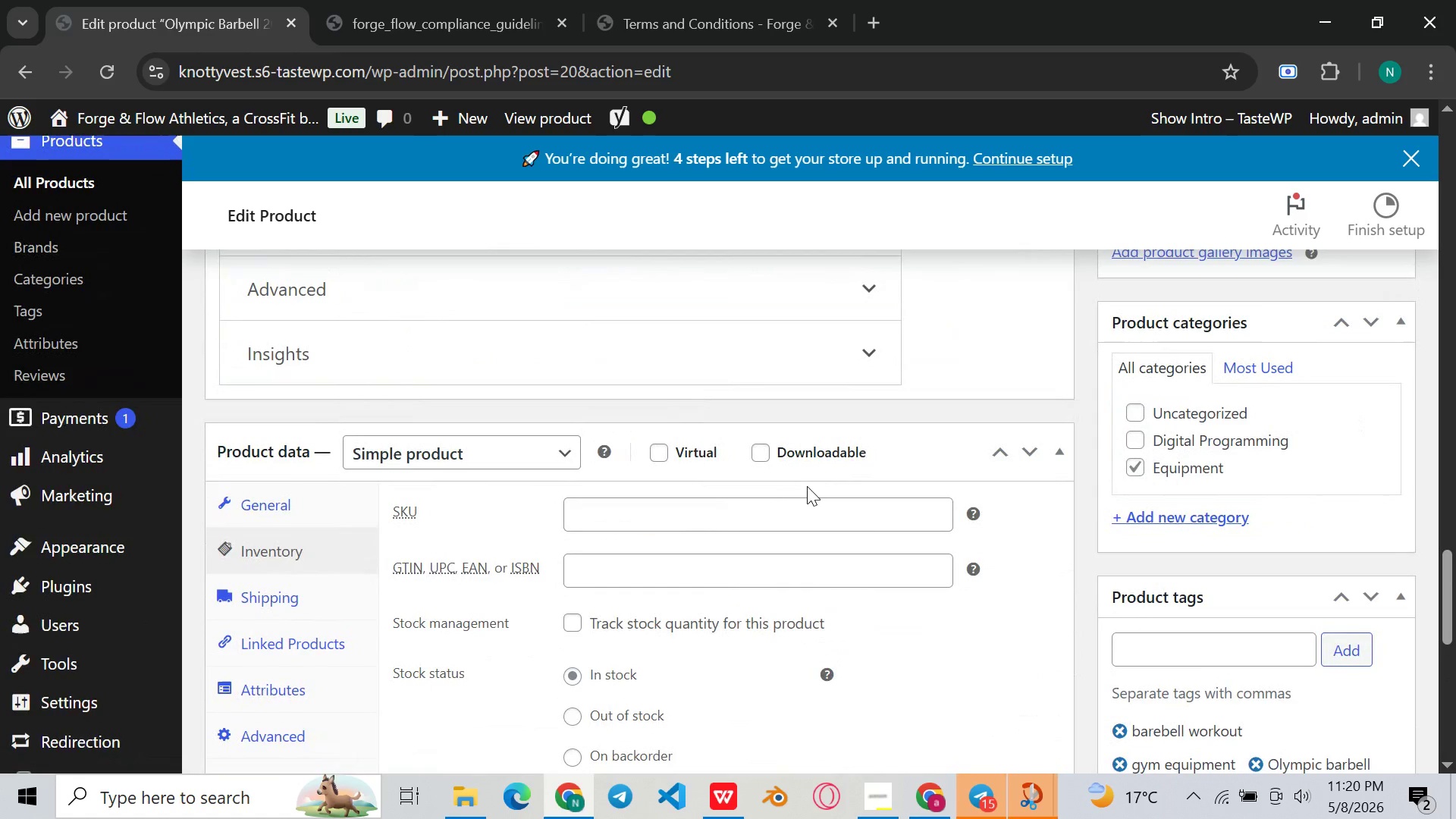 
mouse_move([728, 518])
 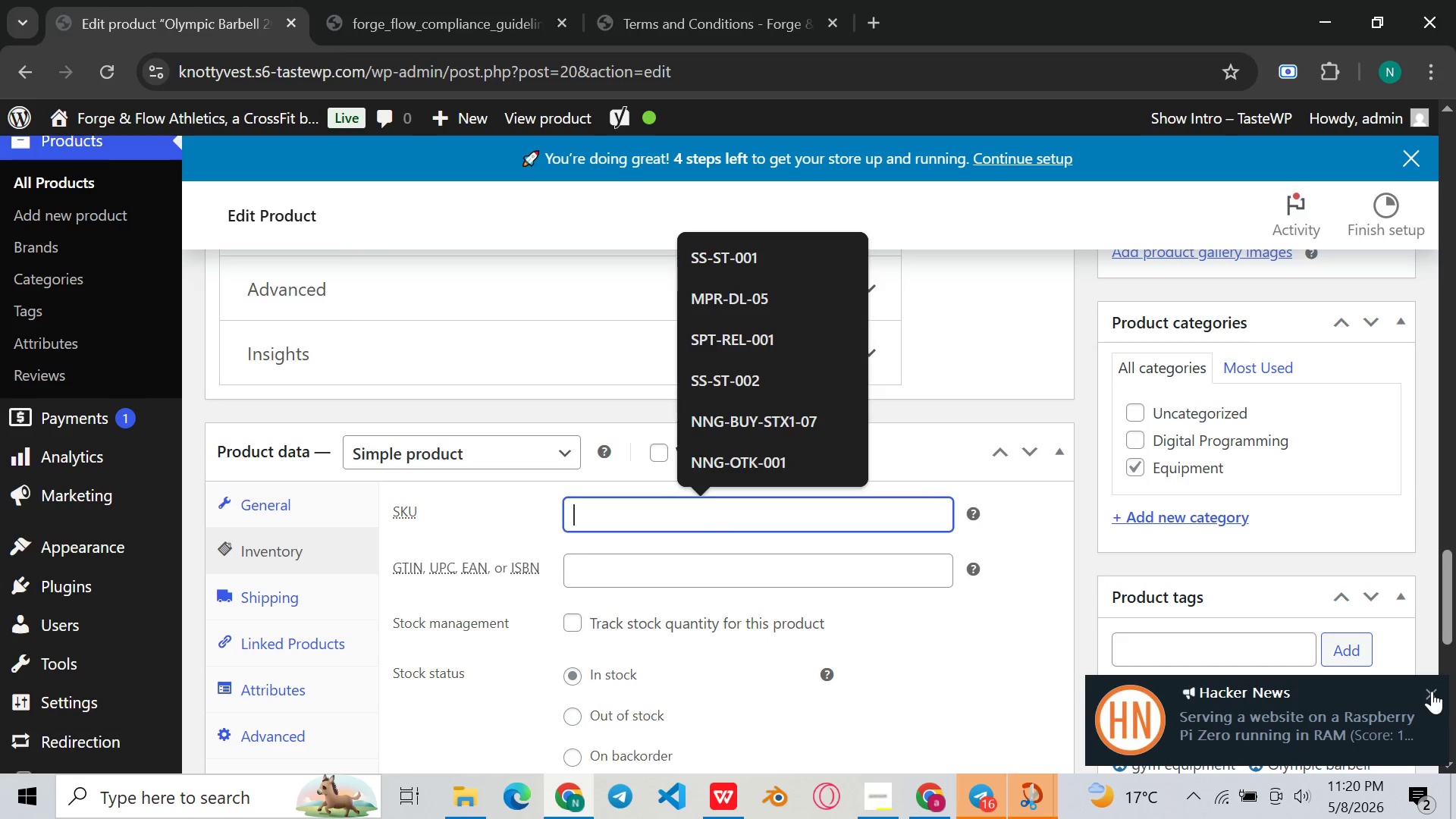 
left_click([1432, 691])
 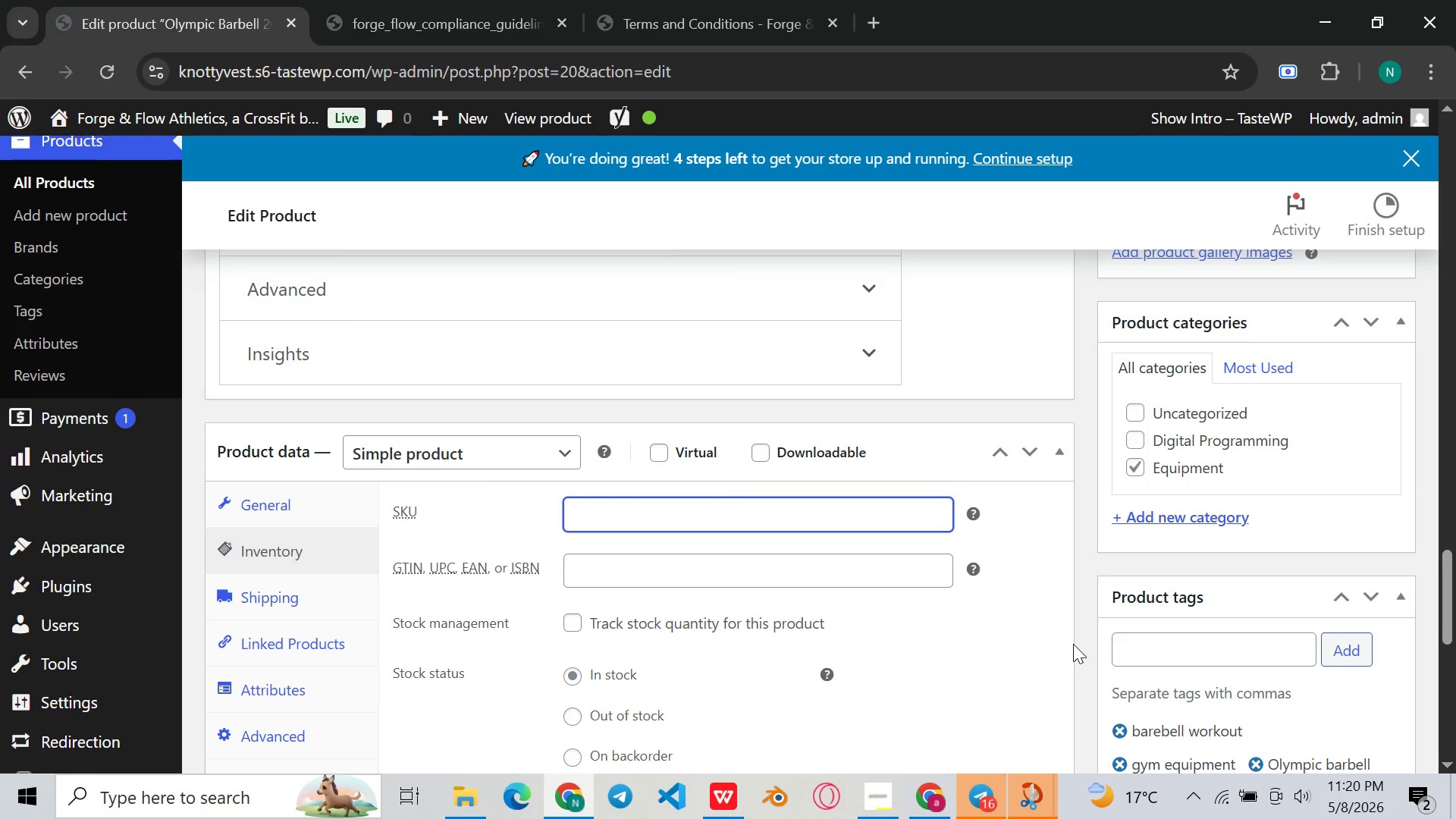 
type(FF-EQ-BAR20)
 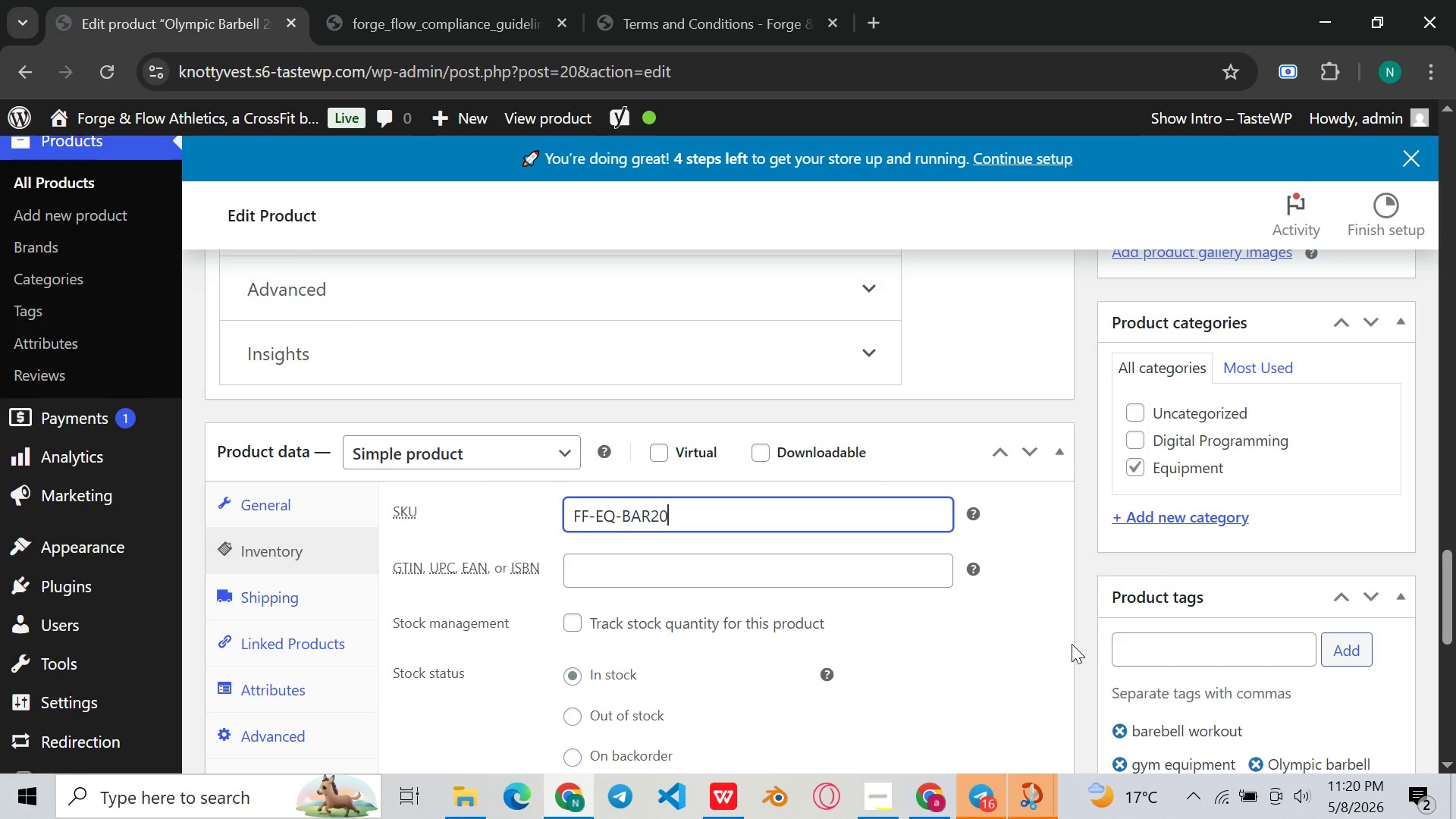 
scroll: coordinate [1071, 644], scroll_direction: down, amount: 1.0
 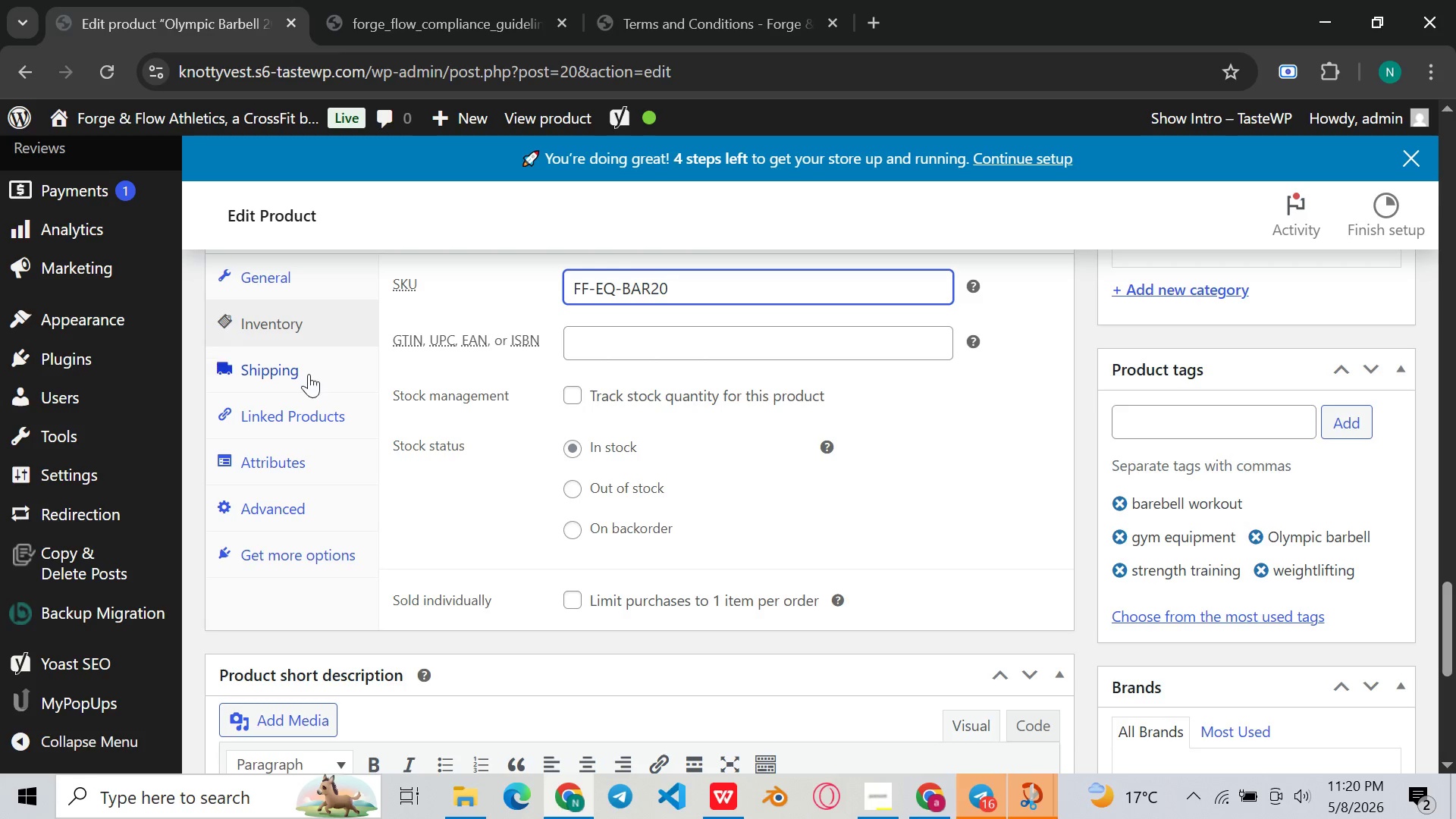 
left_click([309, 374])
 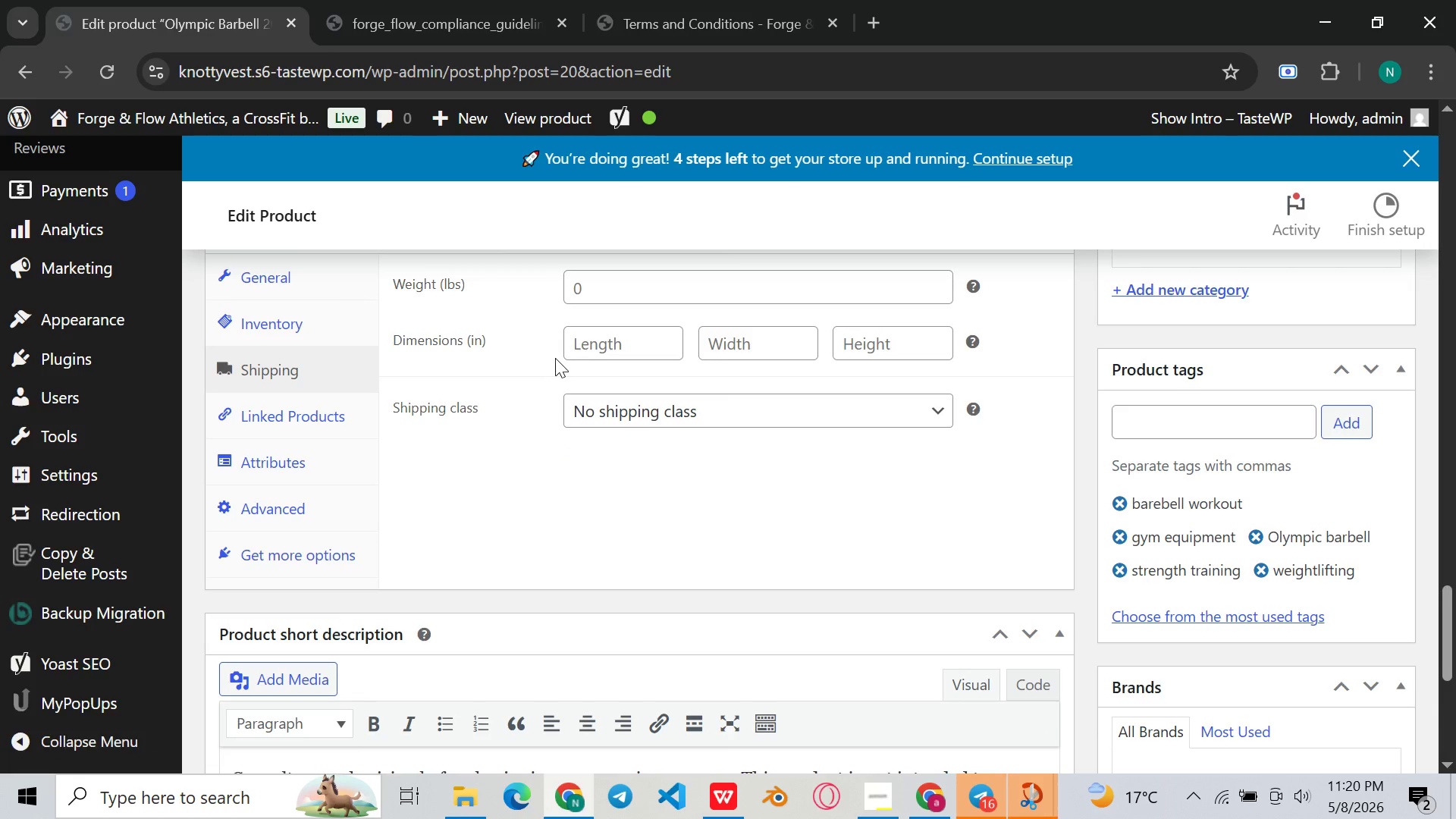 
scroll: coordinate [942, 416], scroll_direction: up, amount: 12.0
 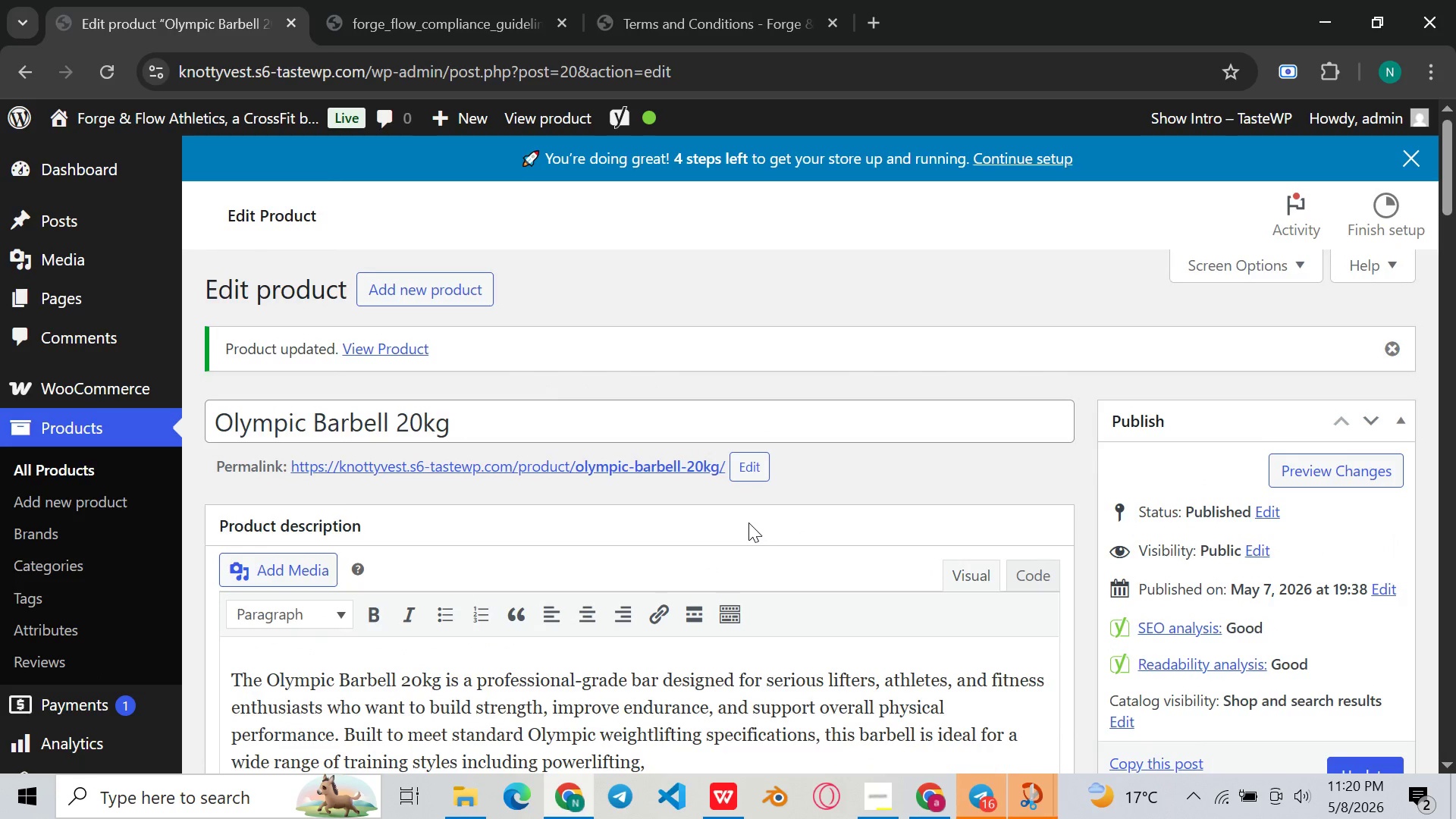 
wait(5.34)
 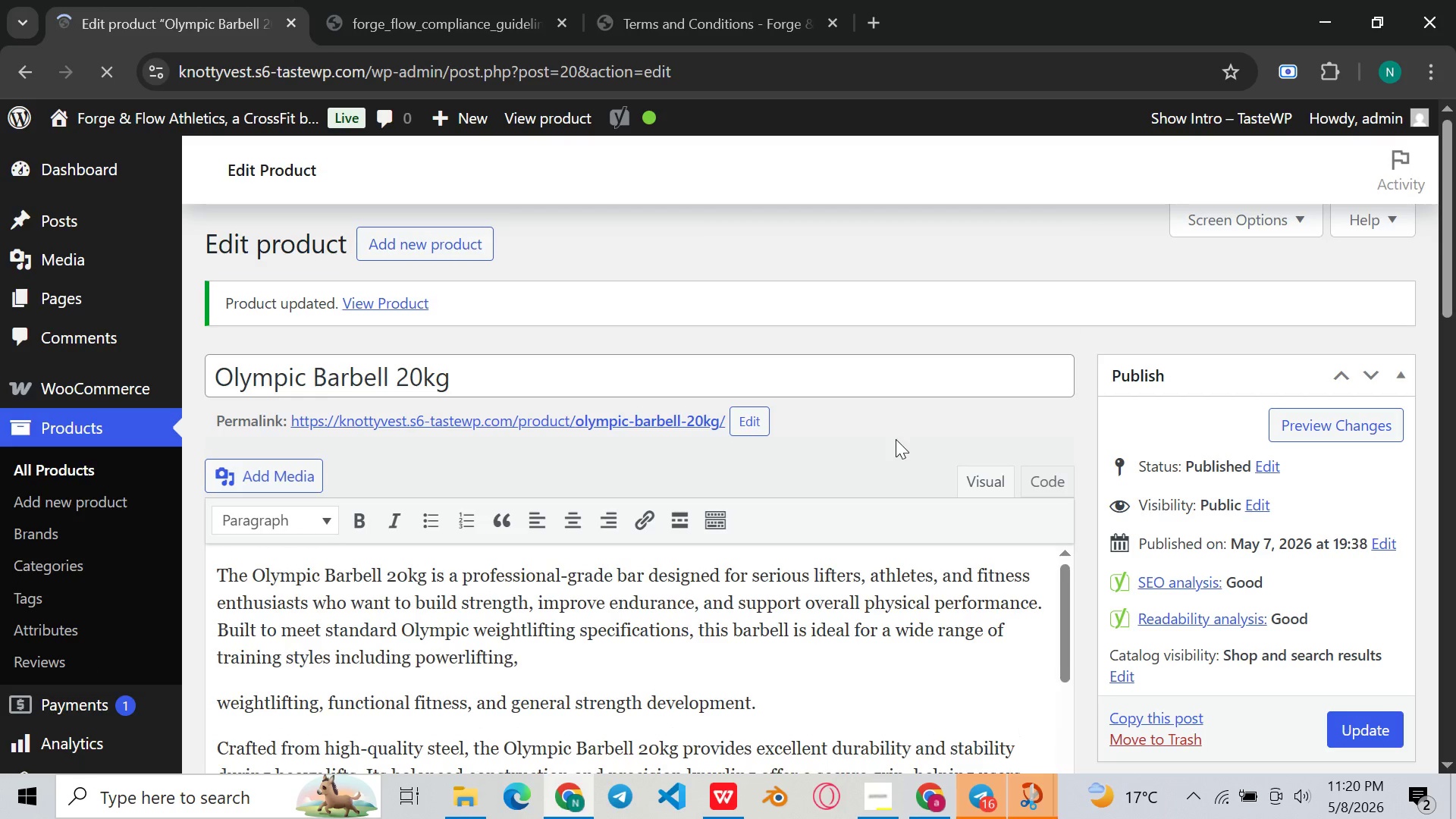 
scroll: coordinate [748, 526], scroll_direction: down, amount: 1.0
 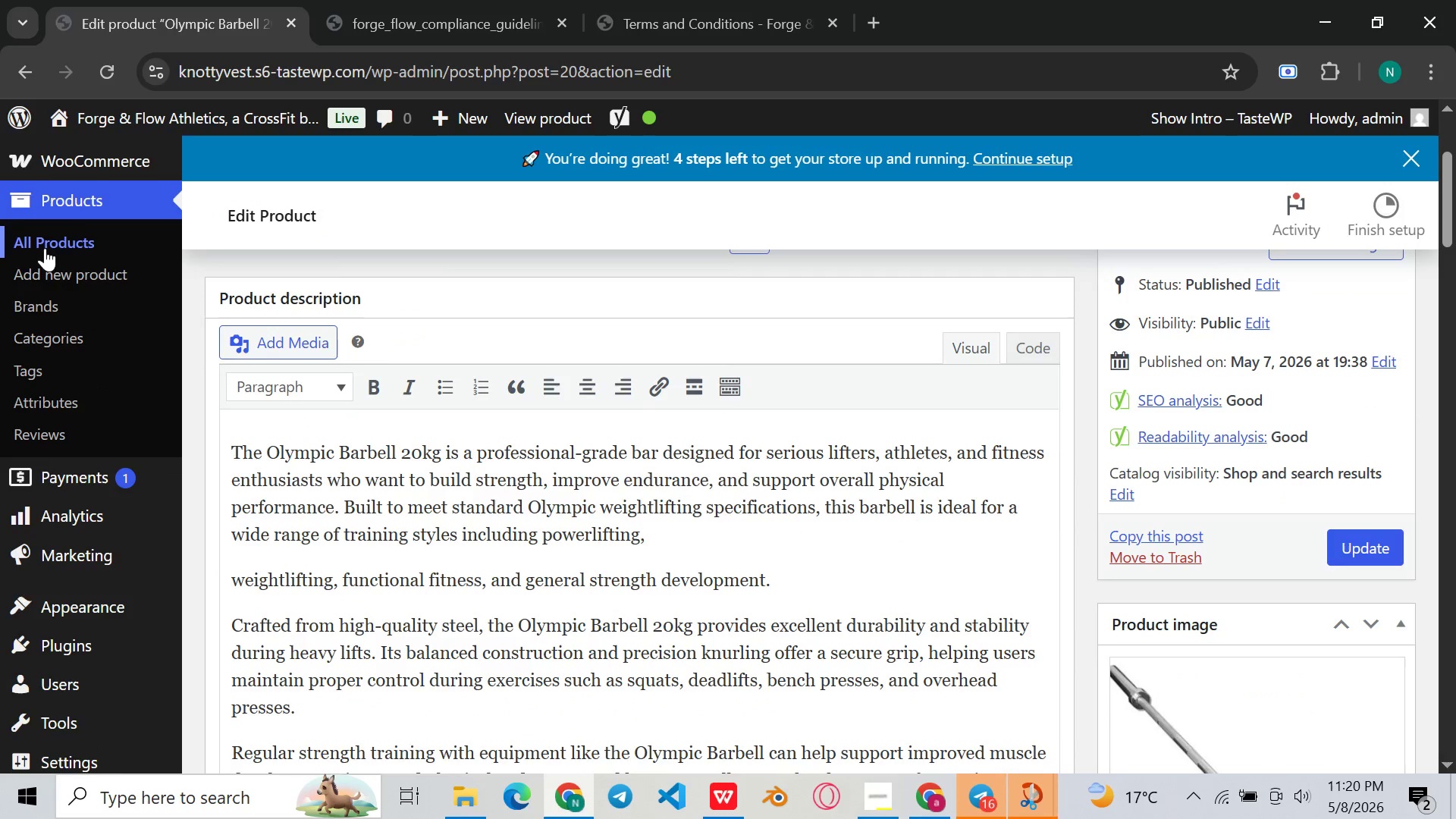 
left_click([46, 248])
 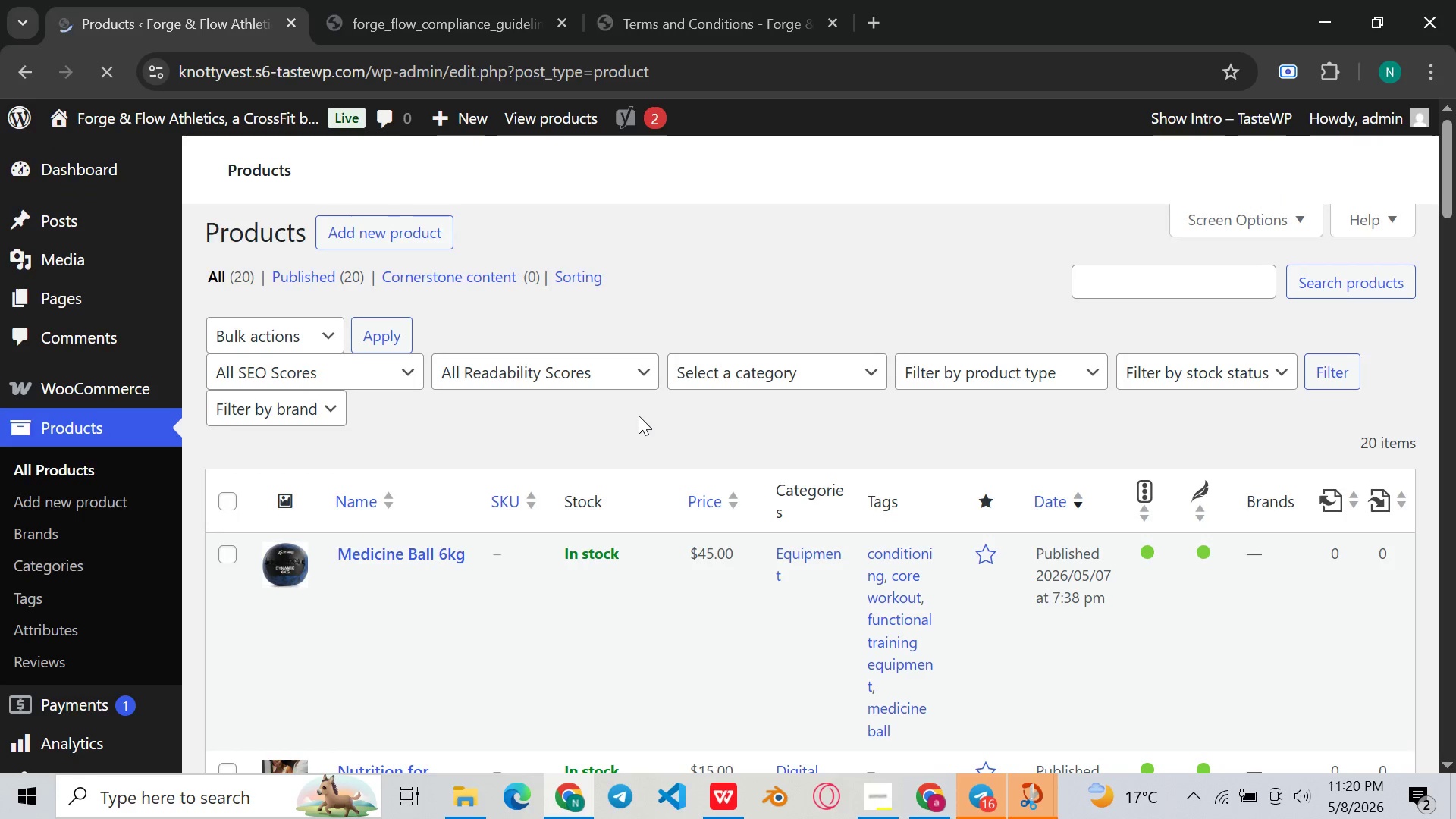 
scroll: coordinate [631, 447], scroll_direction: down, amount: 28.0
 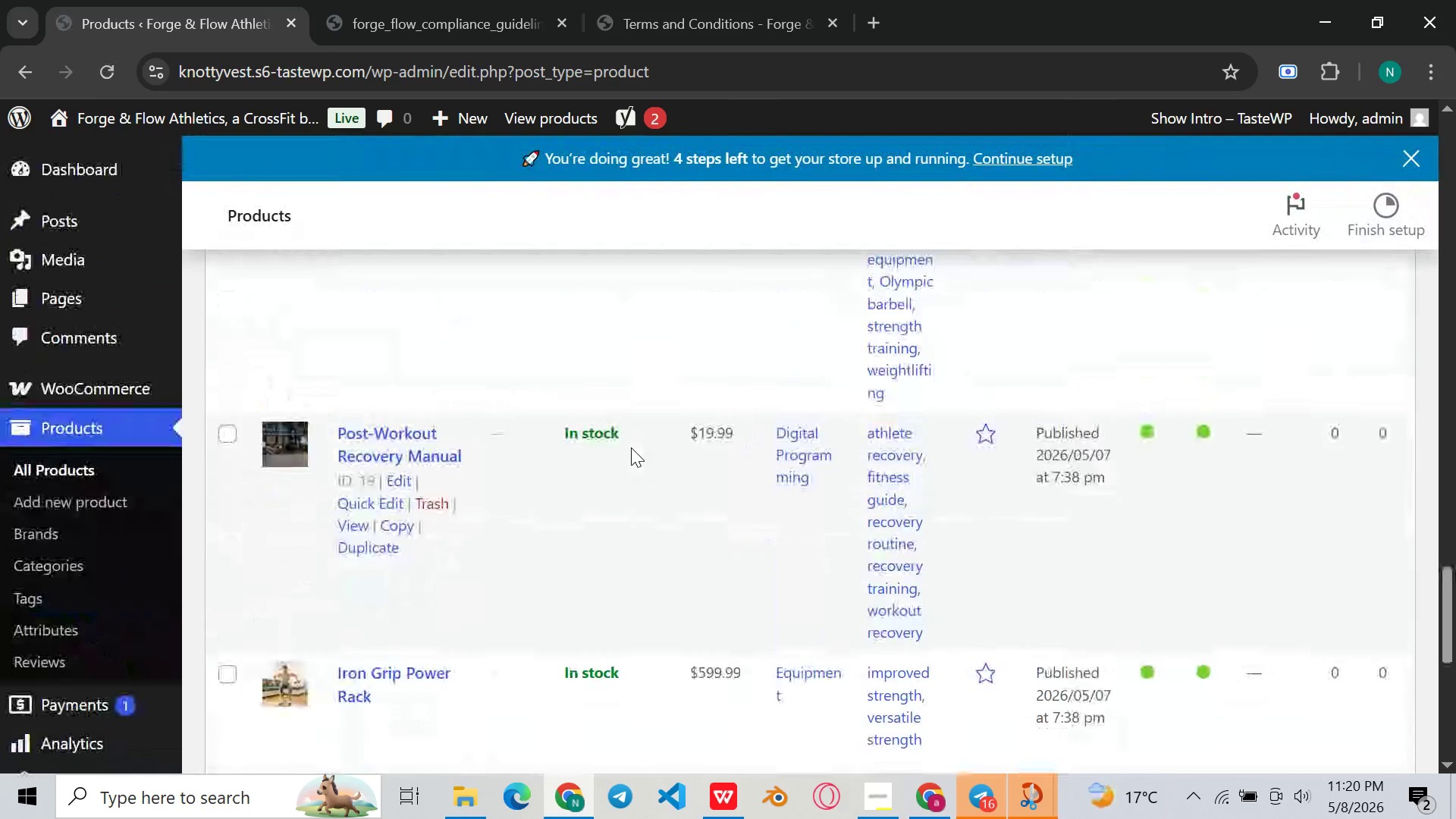 
scroll: coordinate [631, 447], scroll_direction: none, amount: 0.0
 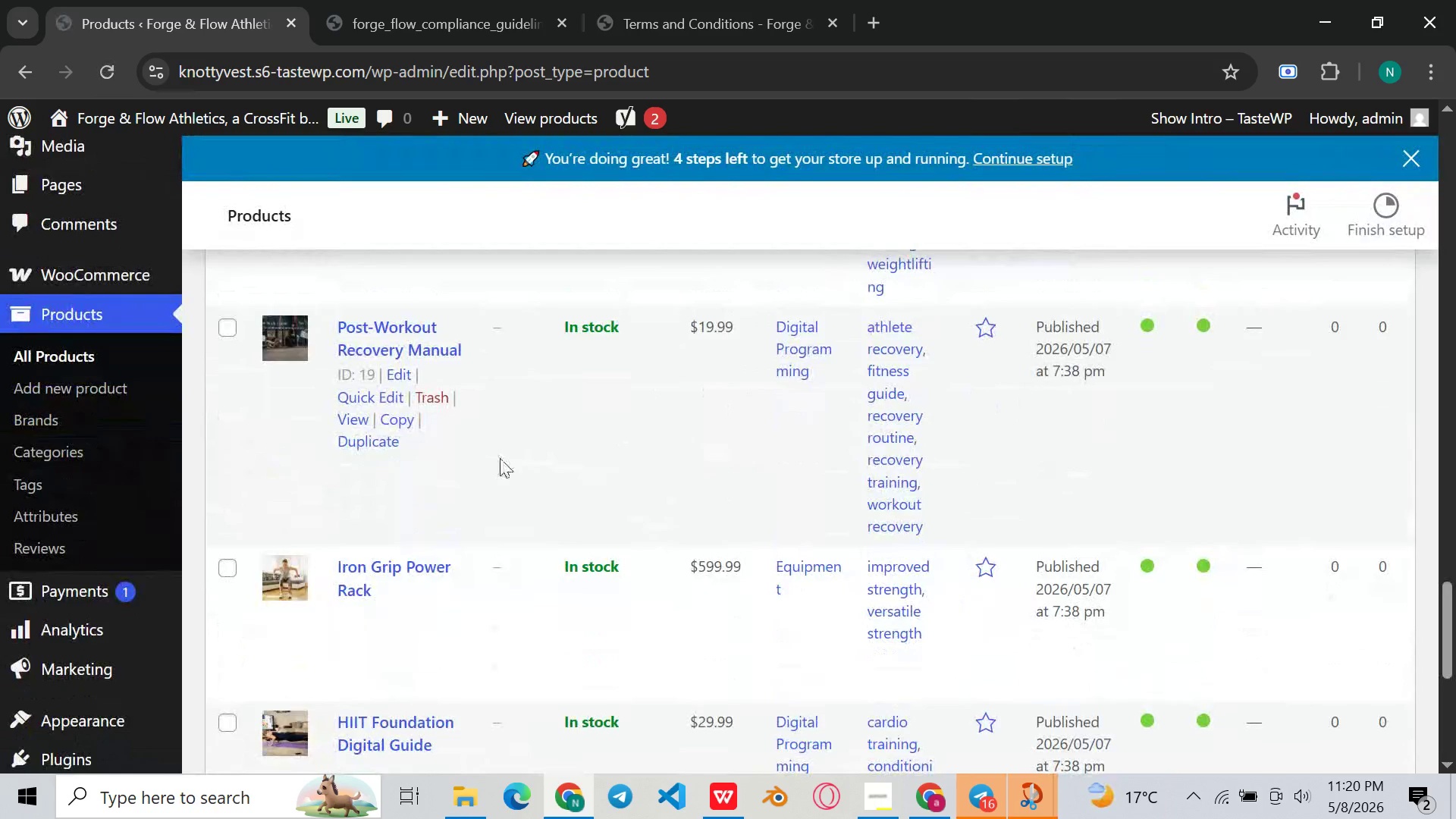 
scroll: coordinate [499, 459], scroll_direction: down, amount: 3.0
 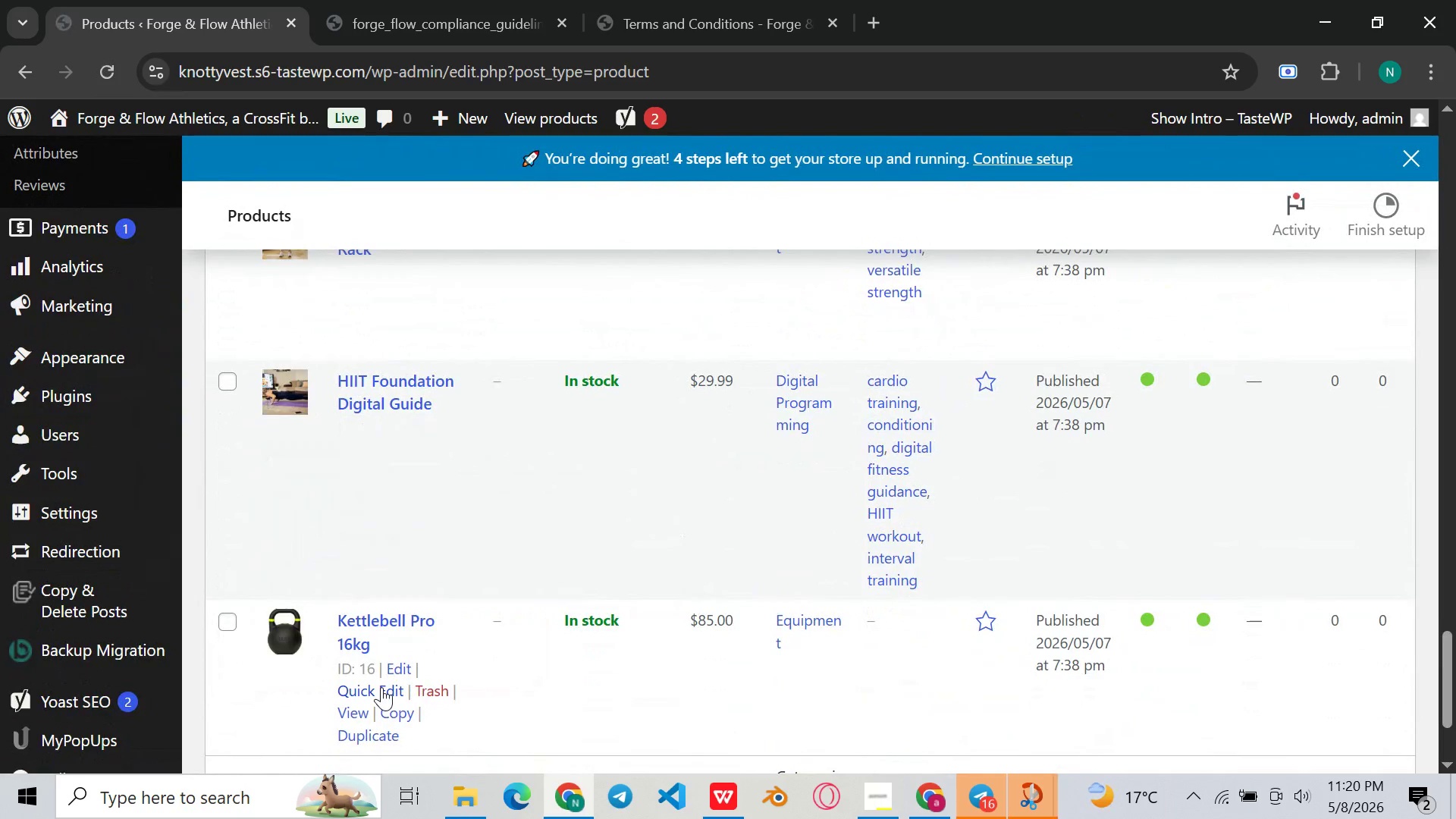 
left_click([362, 690])
 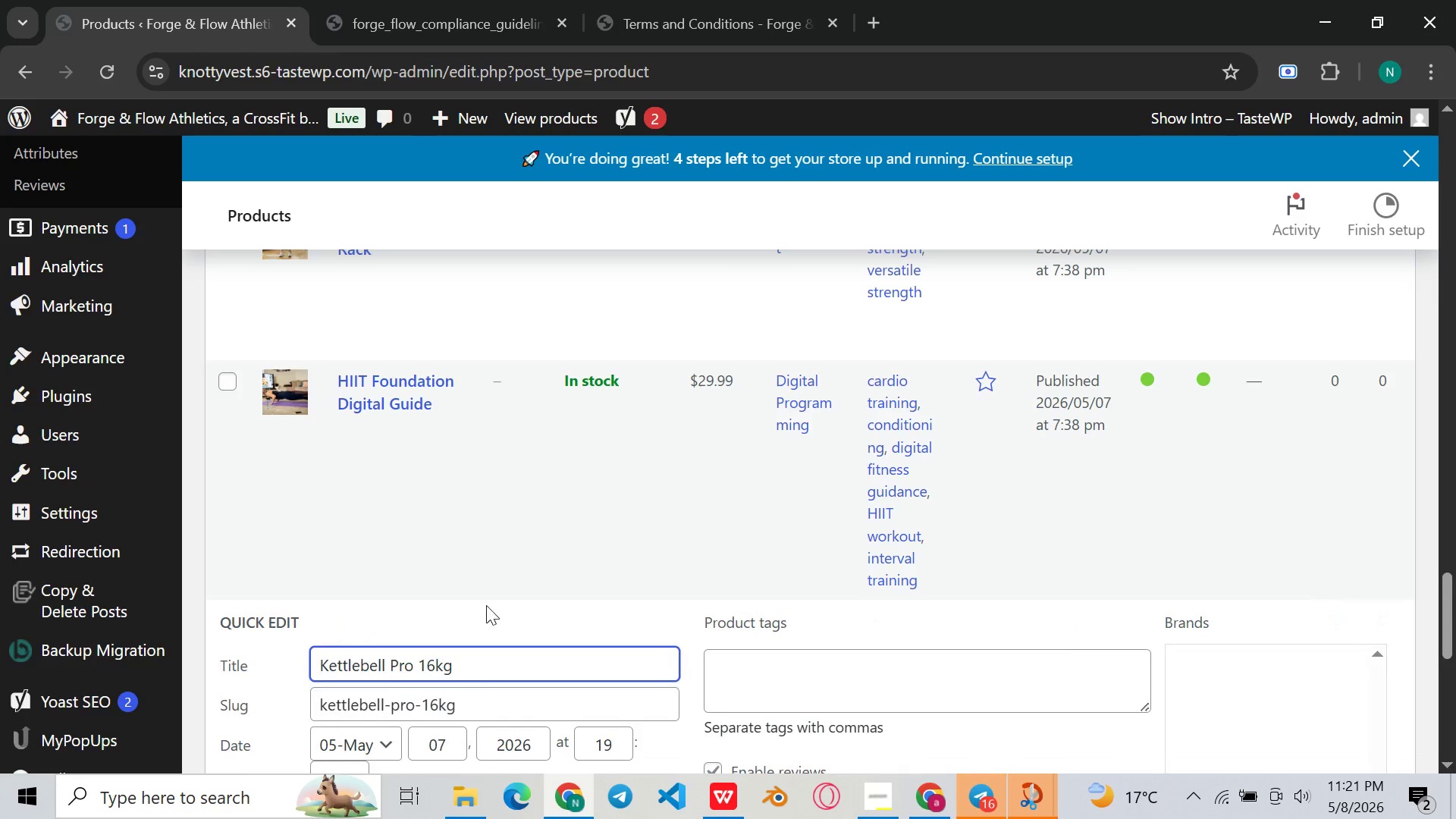 
scroll: coordinate [858, 497], scroll_direction: down, amount: 4.0
 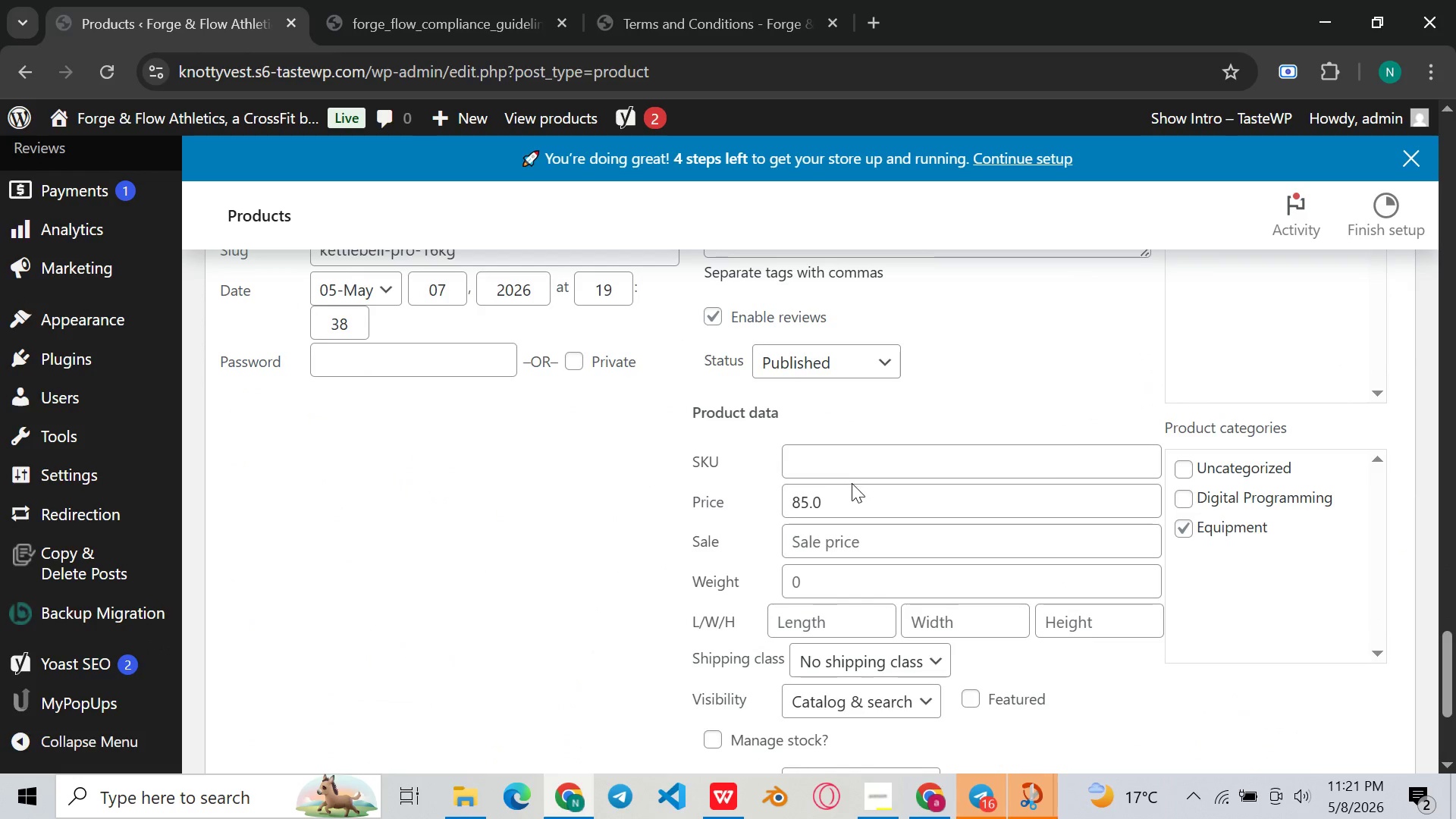 
scroll: coordinate [852, 483], scroll_direction: none, amount: 0.0
 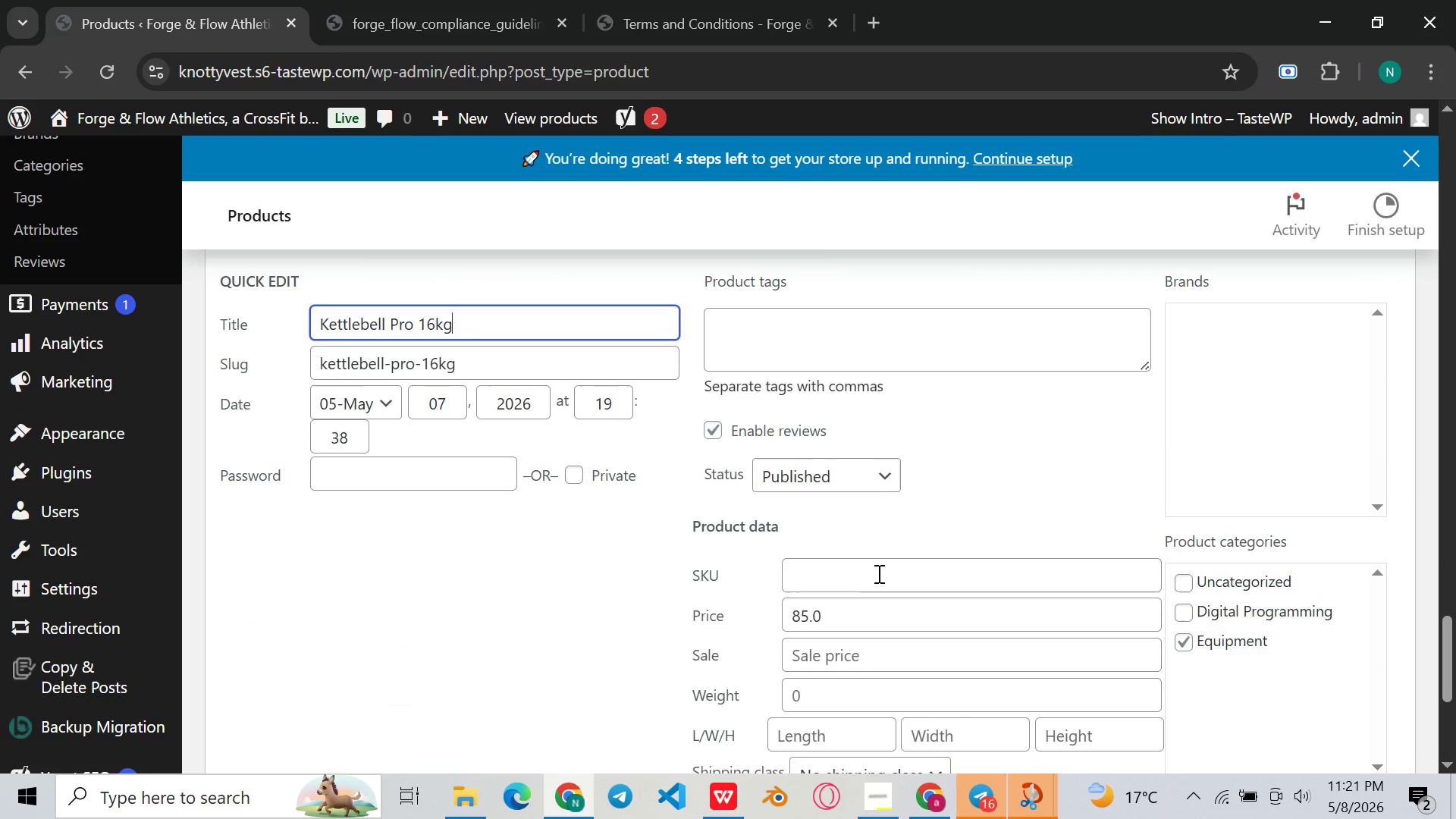 
left_click([882, 581])
 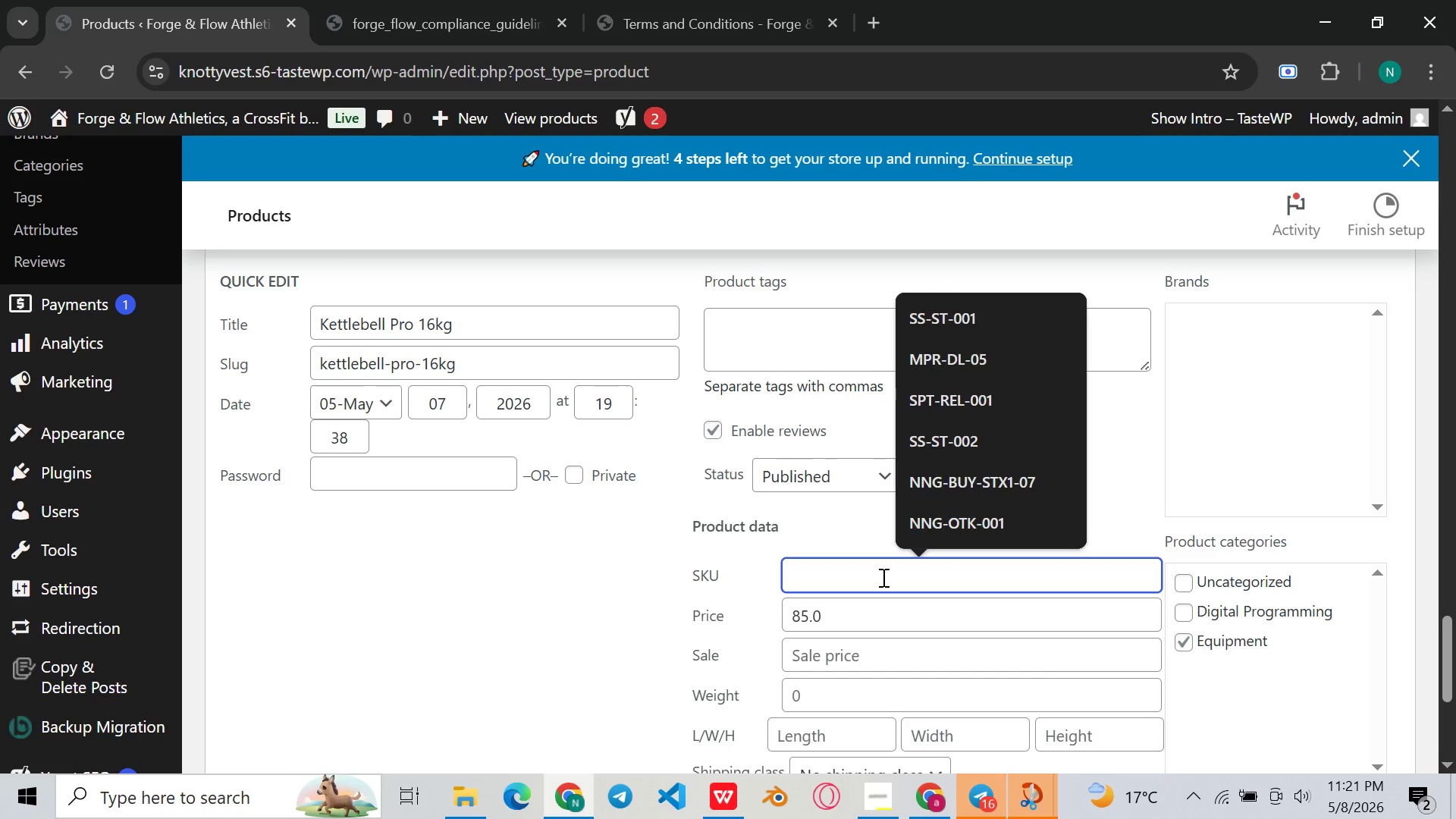 
wait(25.88)
 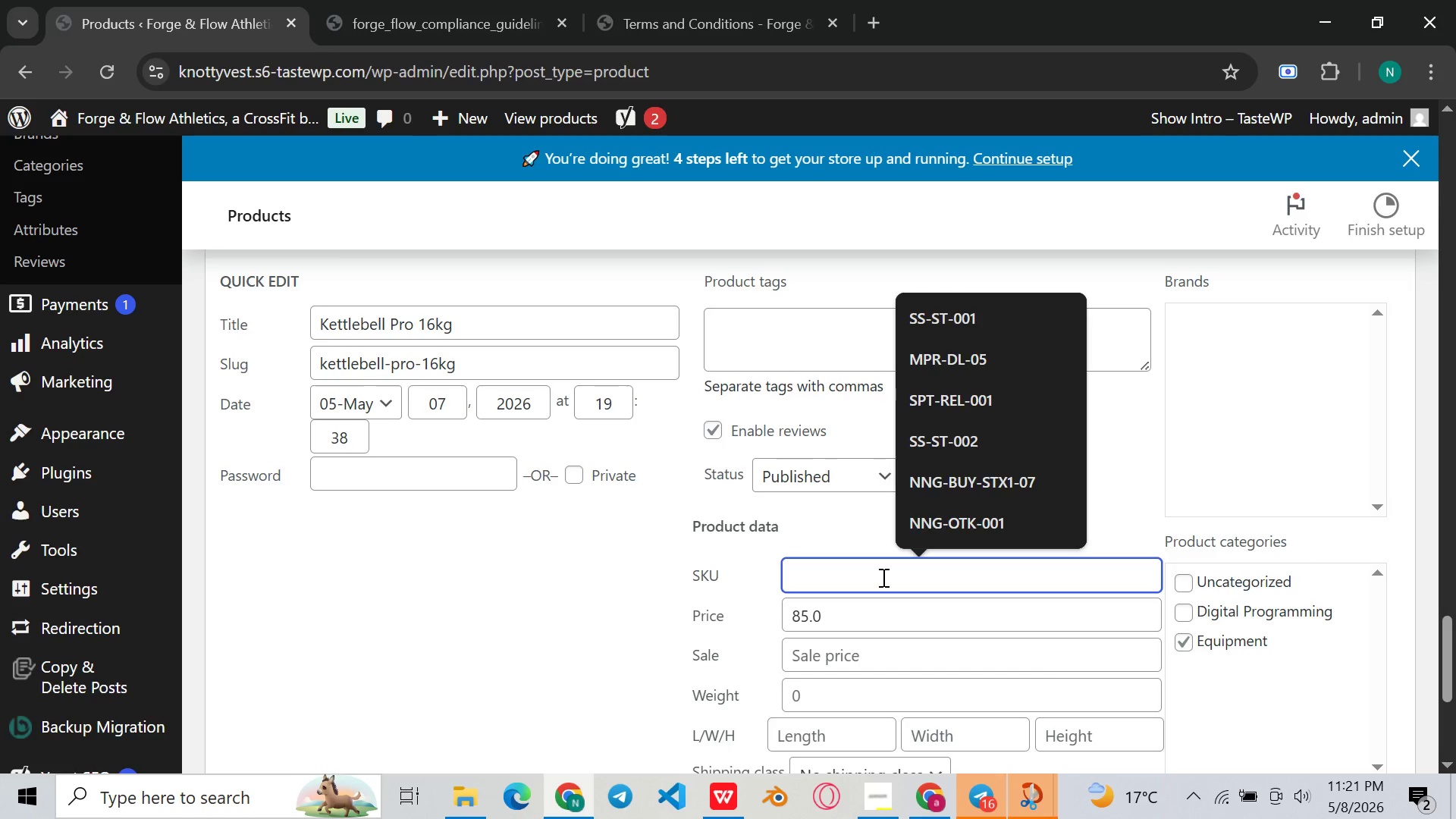 
type(FF)
 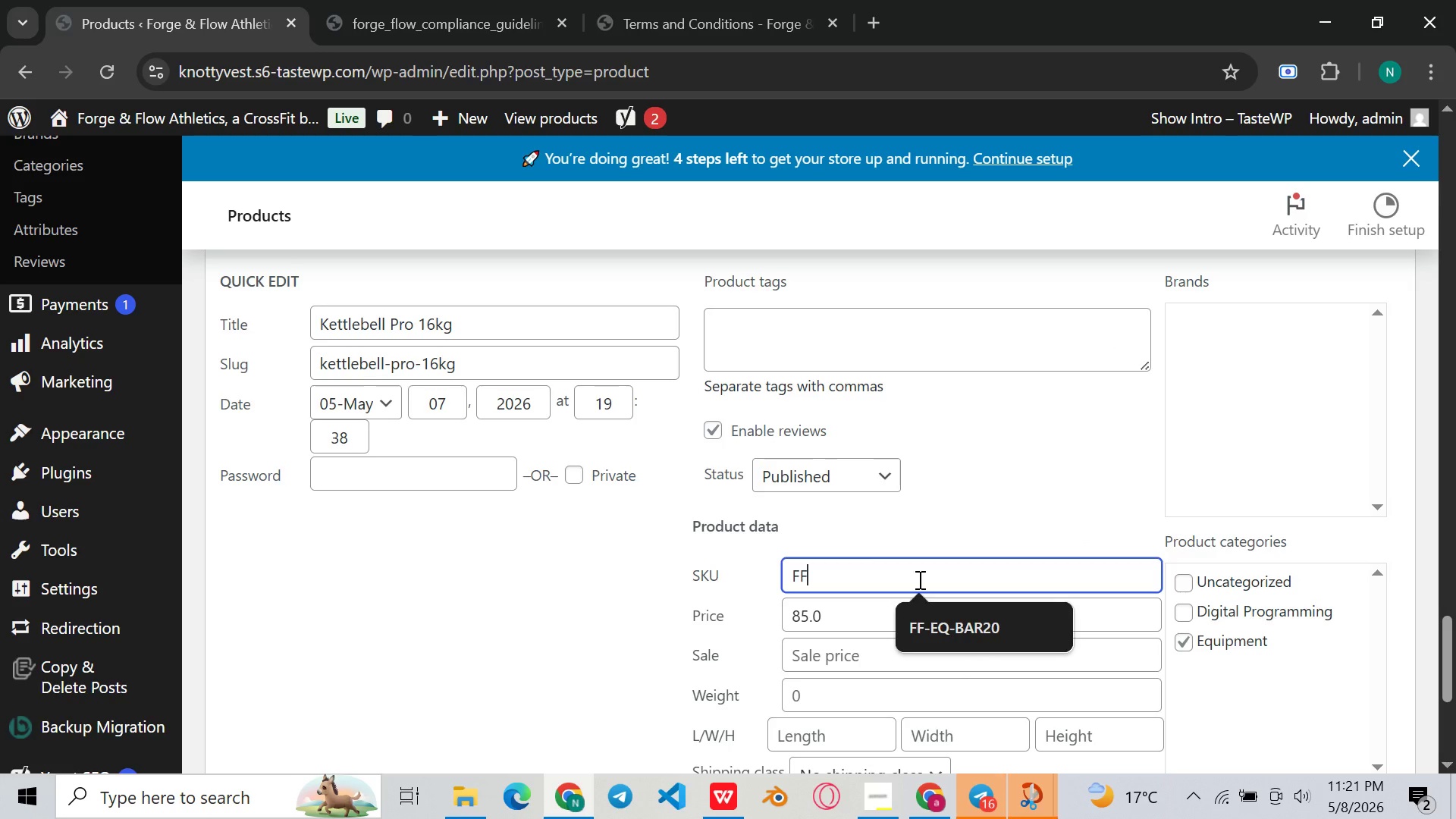 
left_click([971, 643])
 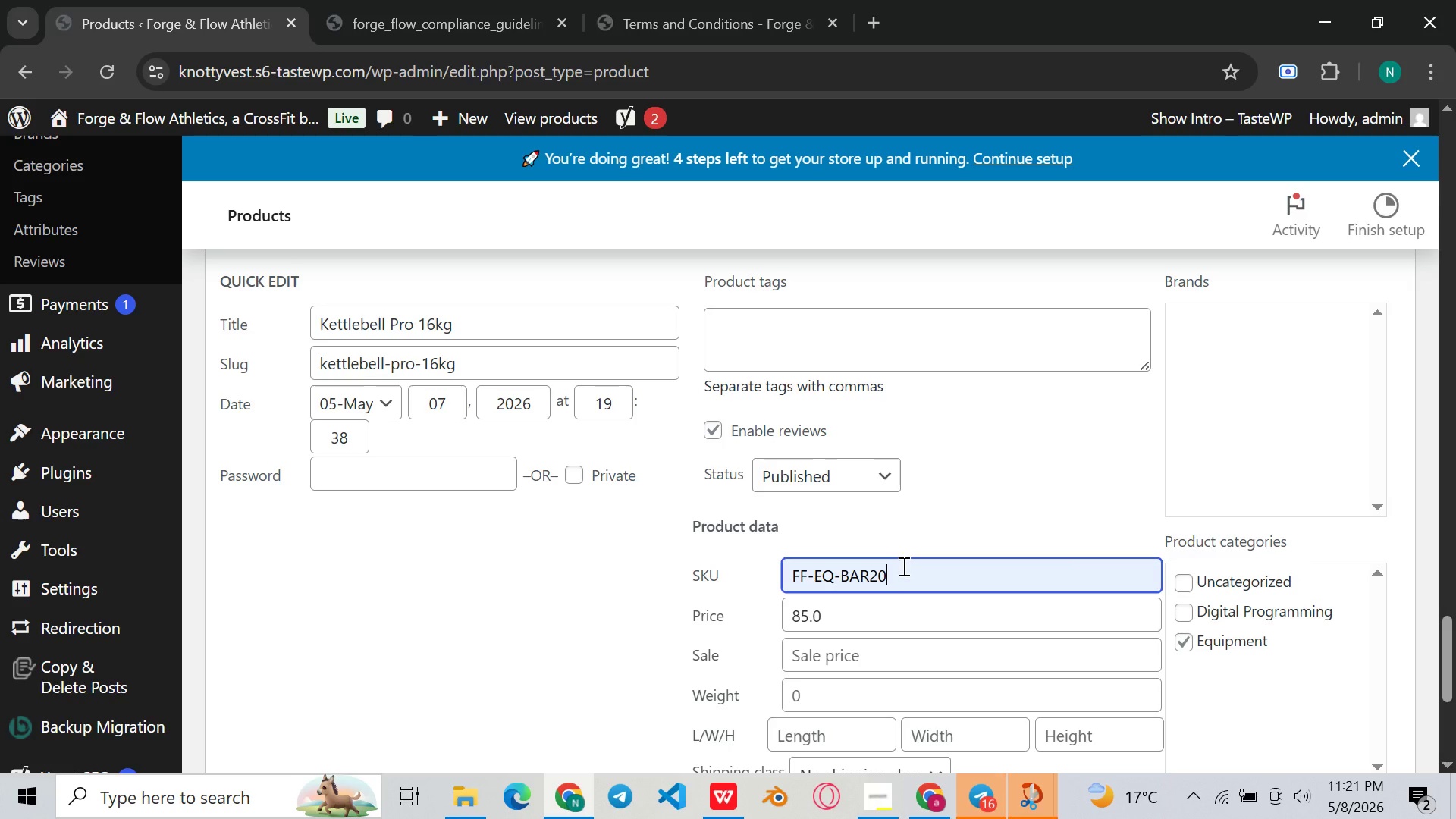 
key(Backspace)
key(Backspace)
type(02)
 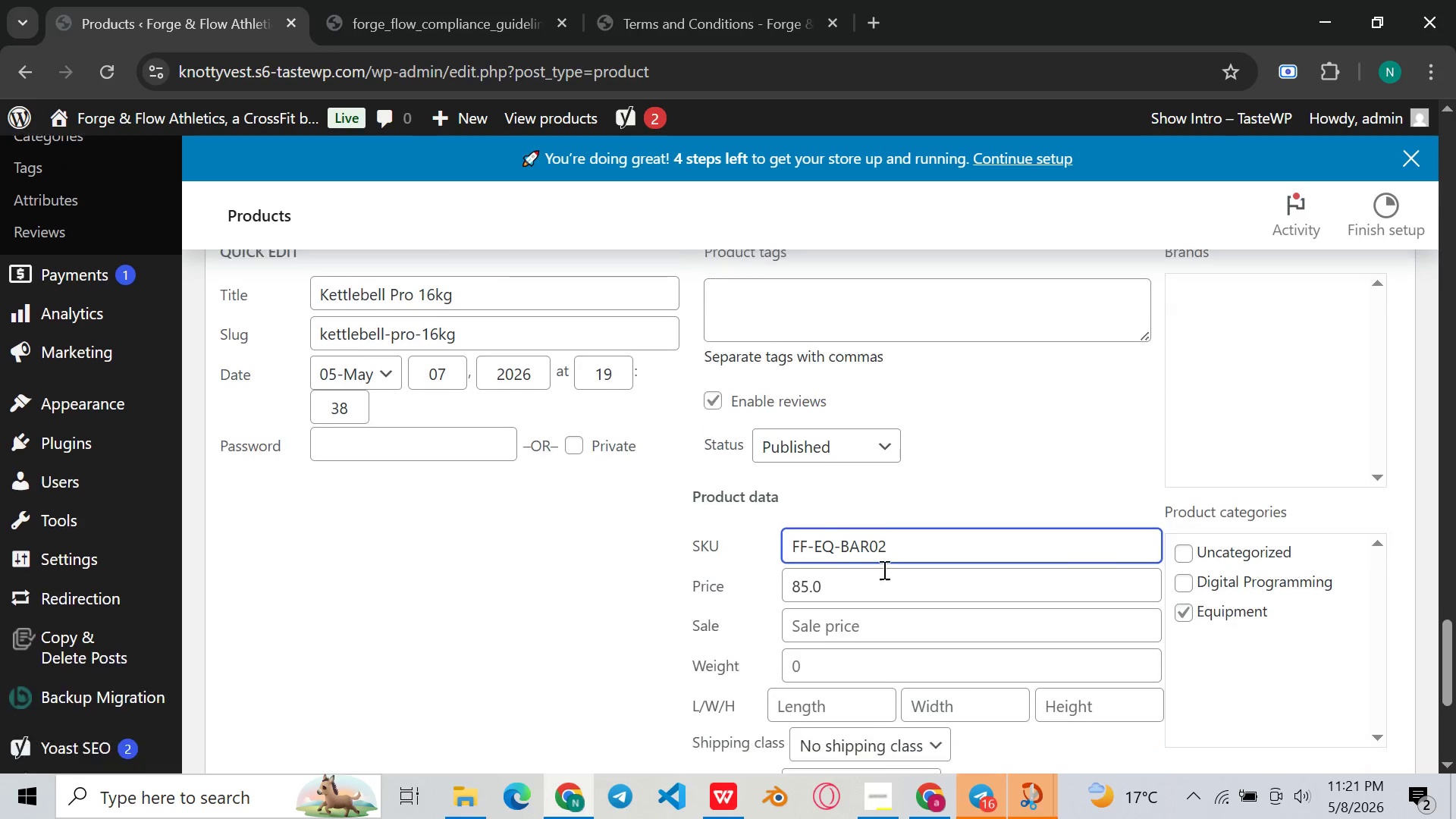 
scroll: coordinate [883, 568], scroll_direction: down, amount: 2.0
 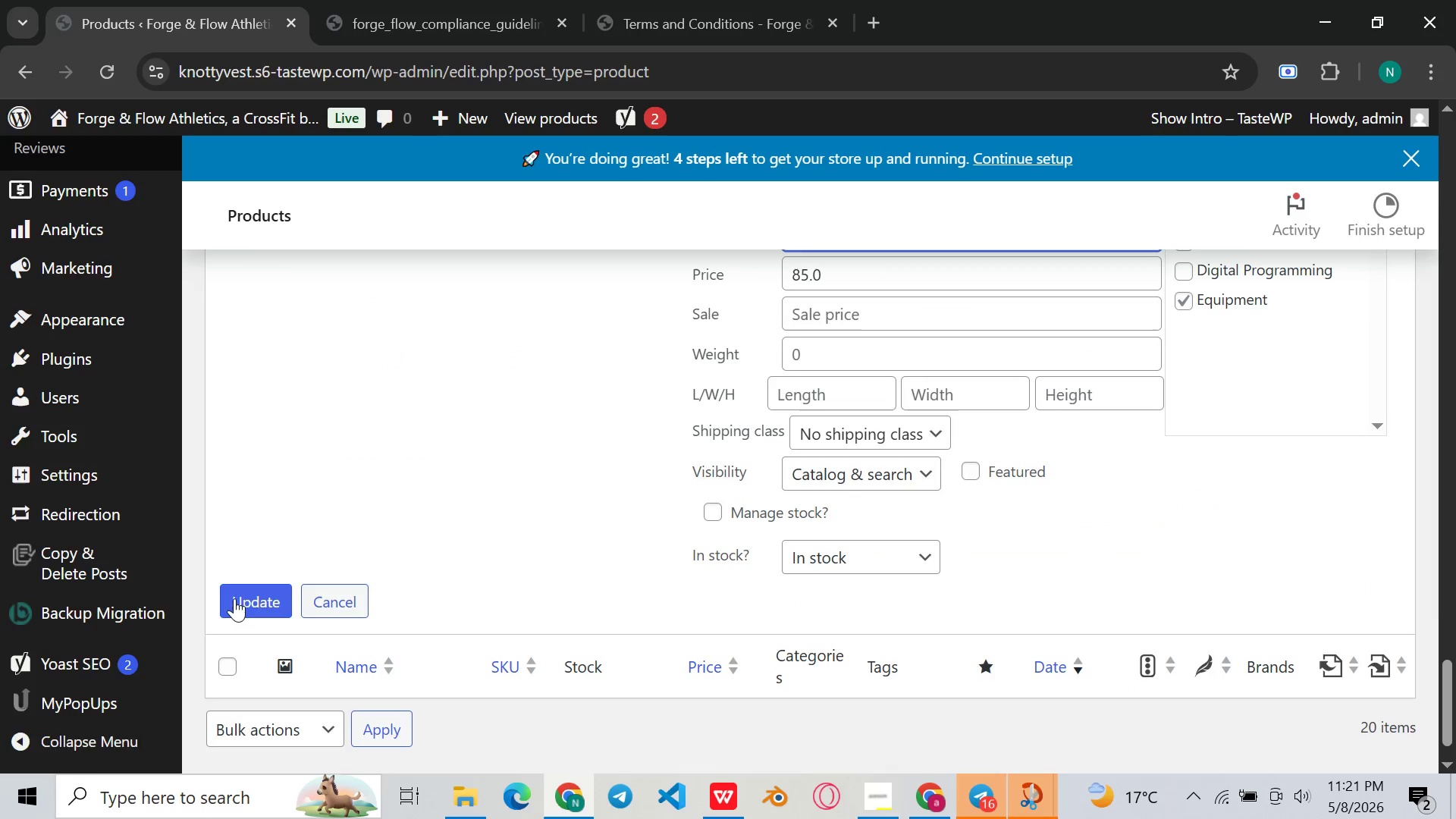 
left_click([234, 599])
 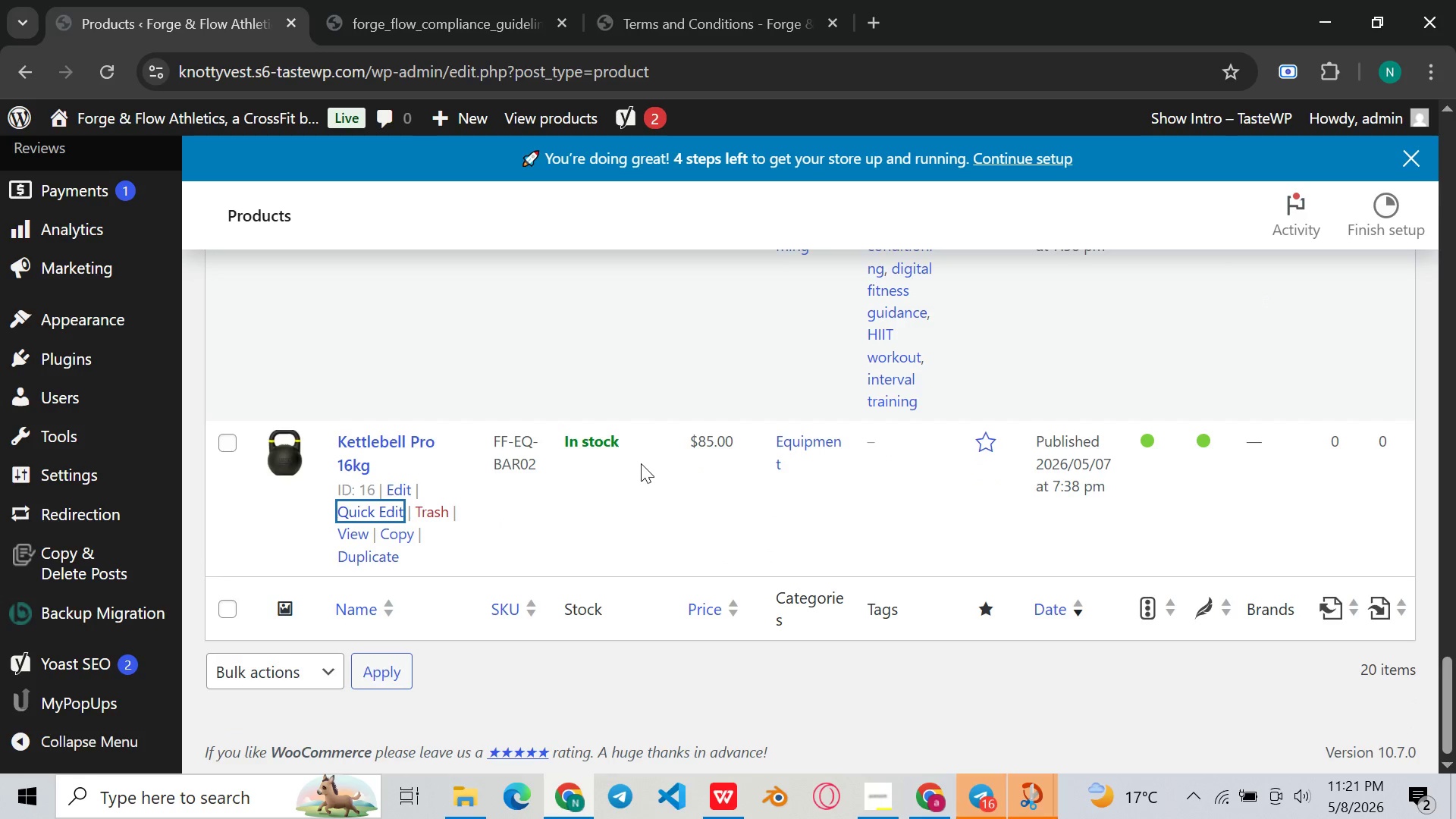 
scroll: coordinate [640, 465], scroll_direction: none, amount: 0.0
 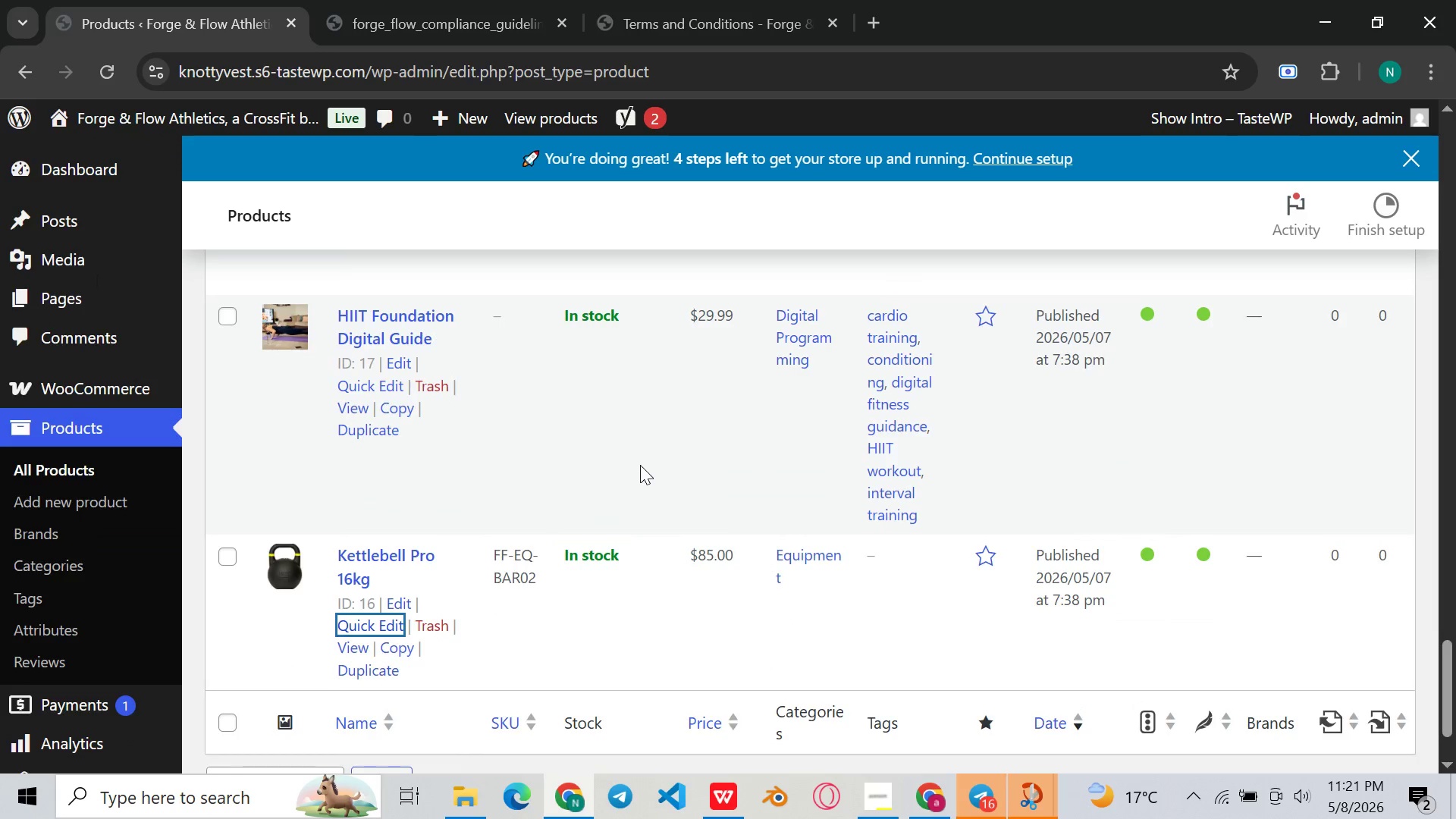 
scroll: coordinate [640, 465], scroll_direction: up, amount: 1.0
 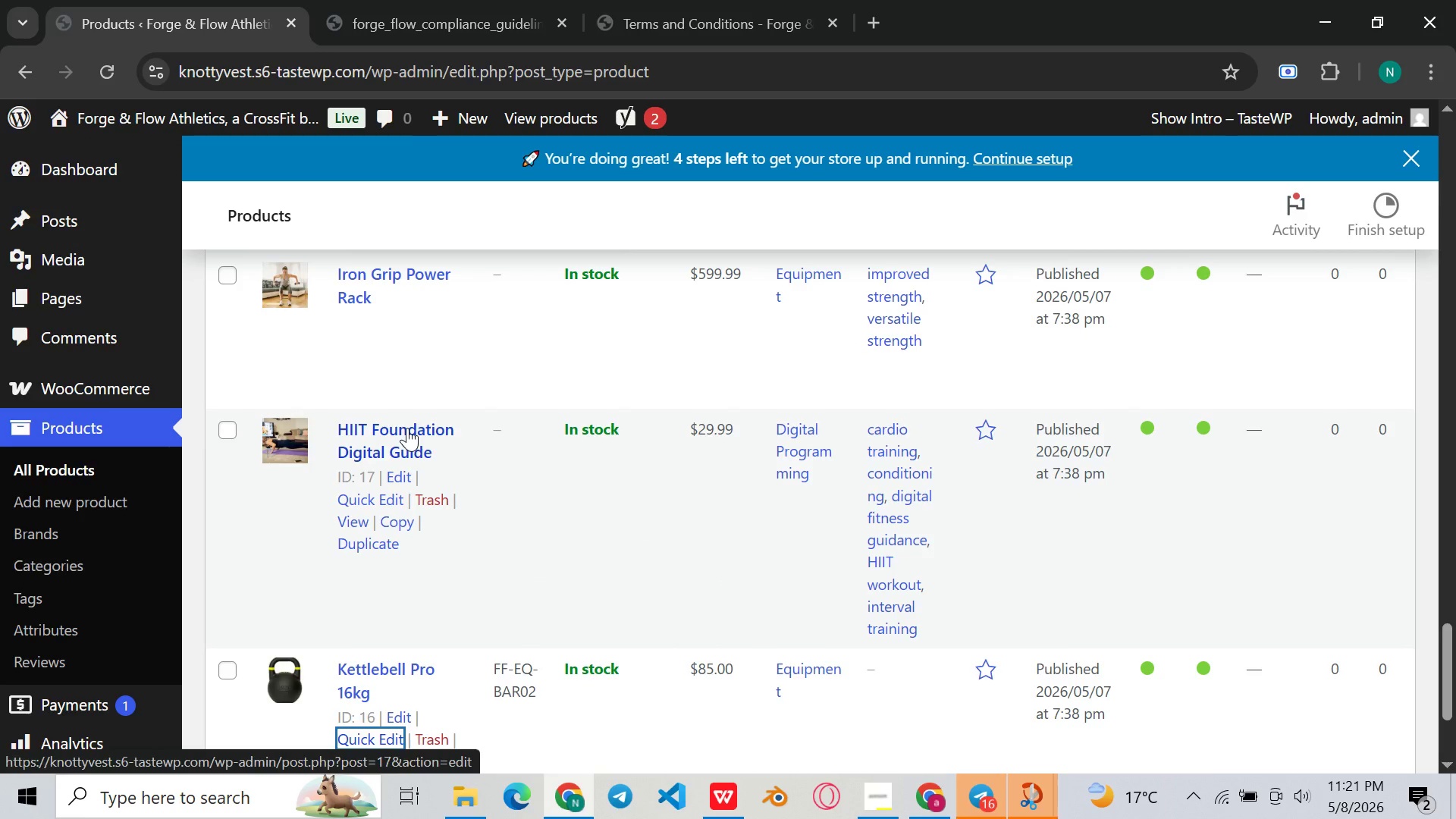 
left_click([407, 428])
 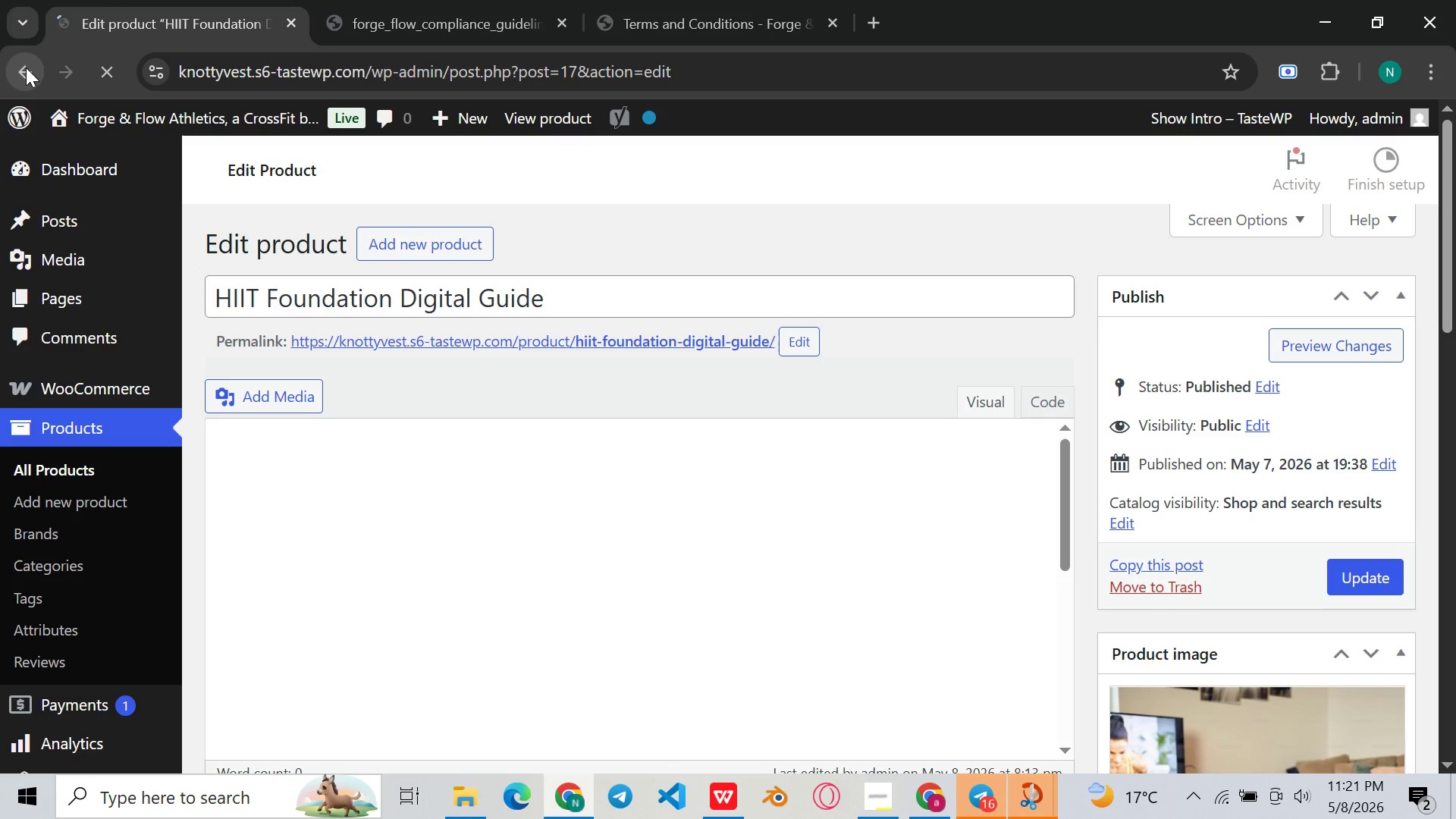 
wait(5.39)
 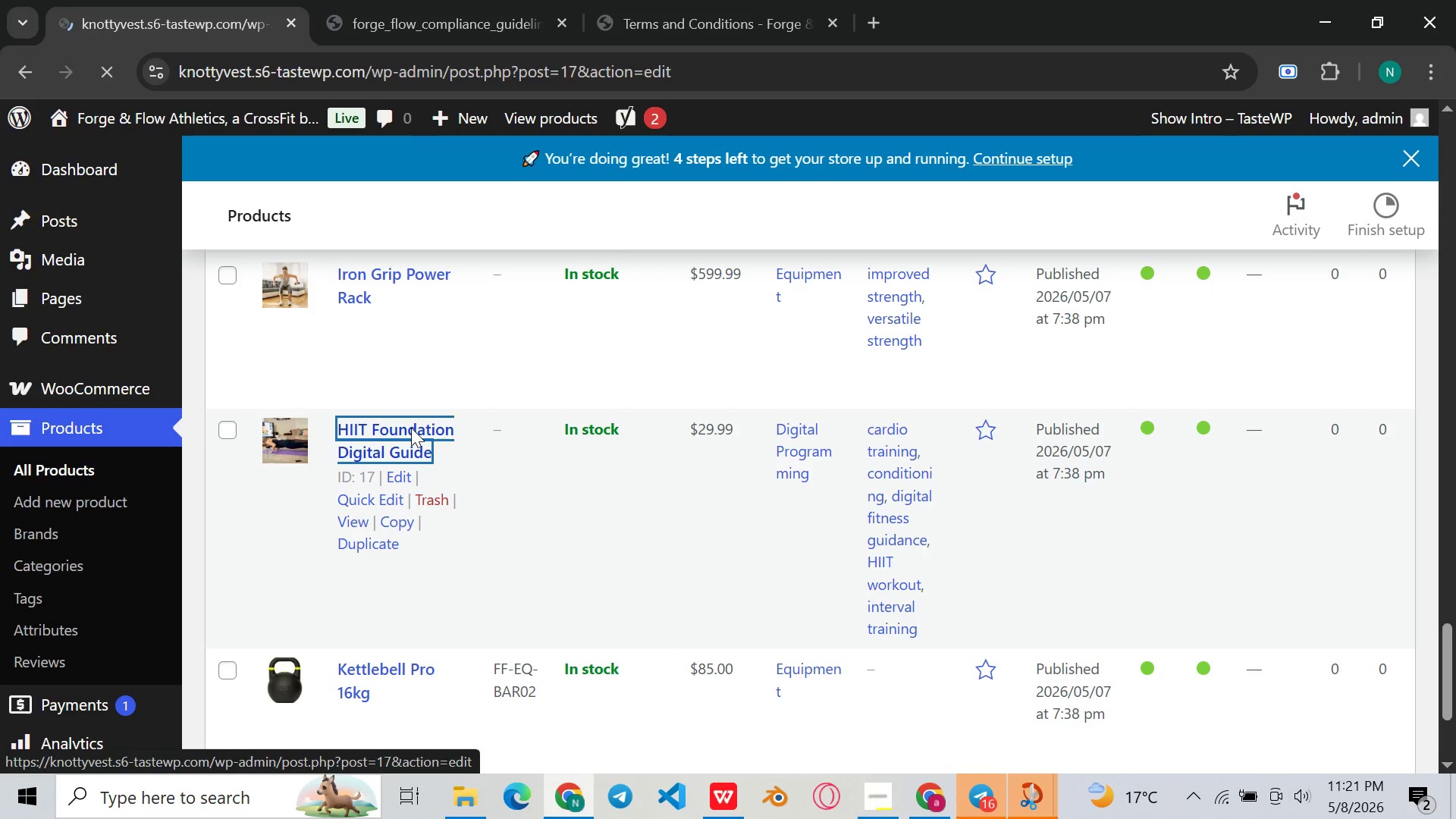 
left_click([27, 58])
 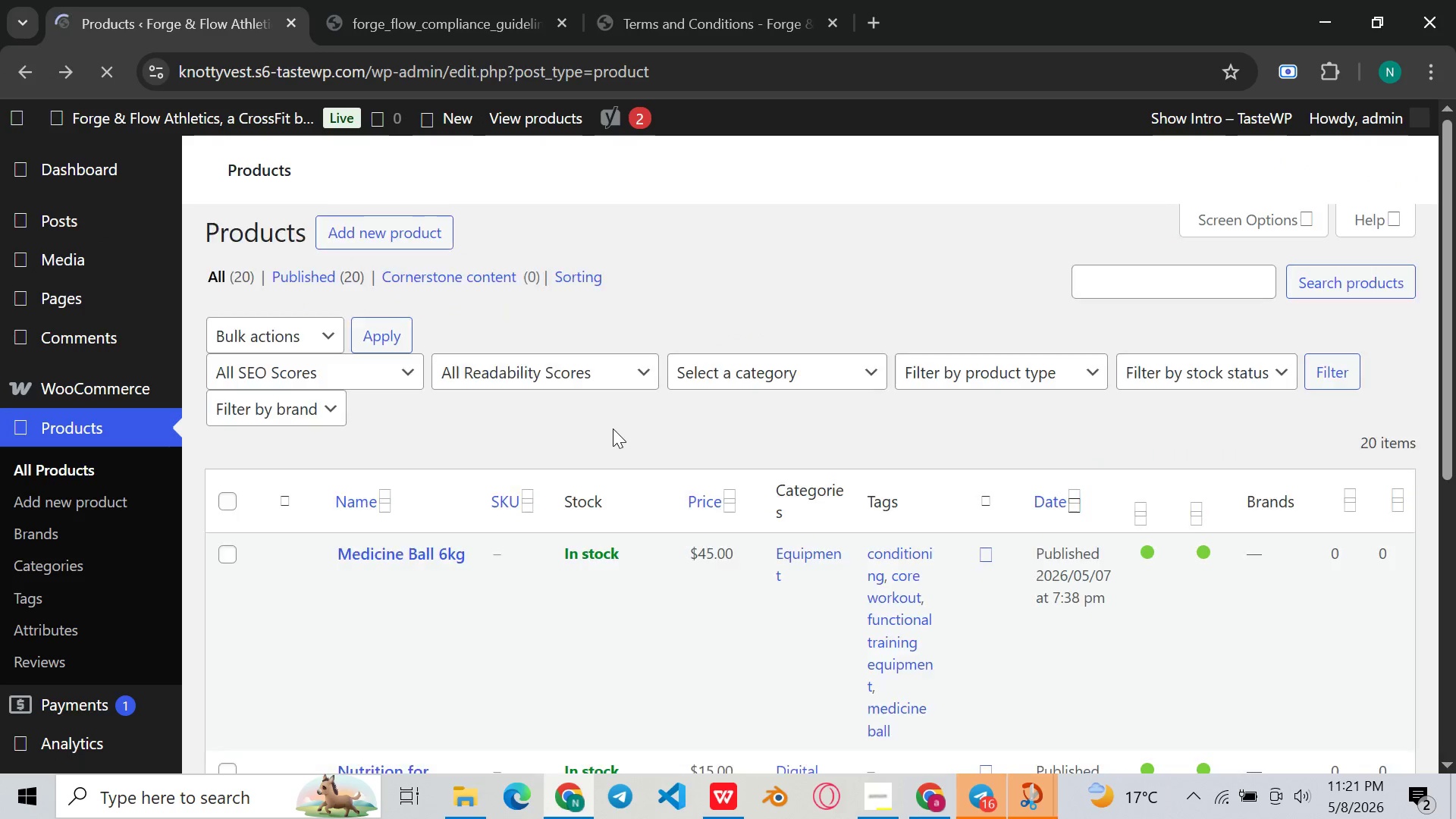 
scroll: coordinate [613, 428], scroll_direction: down, amount: 11.0
 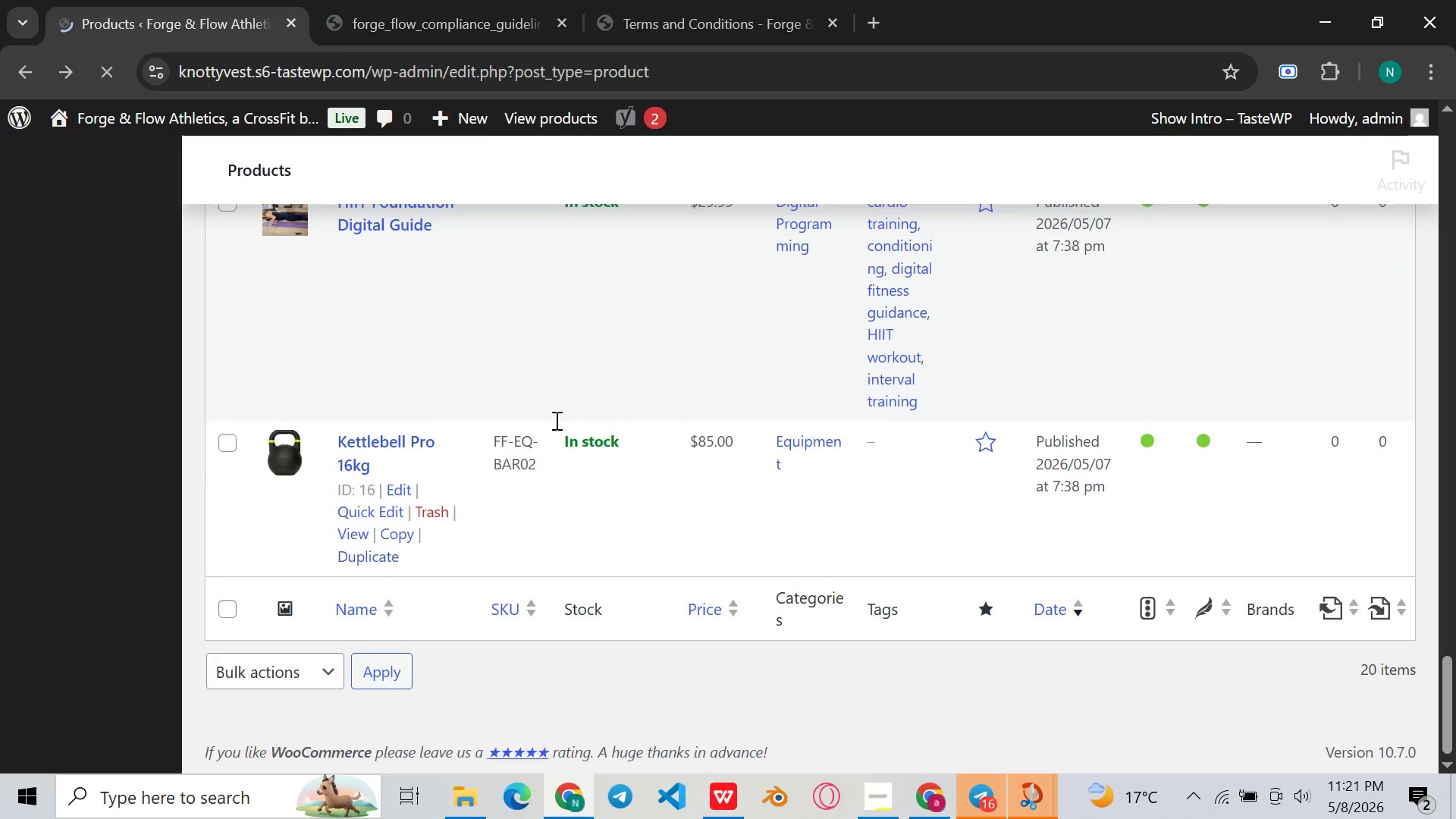 
scroll: coordinate [555, 420], scroll_direction: up, amount: 1.0
 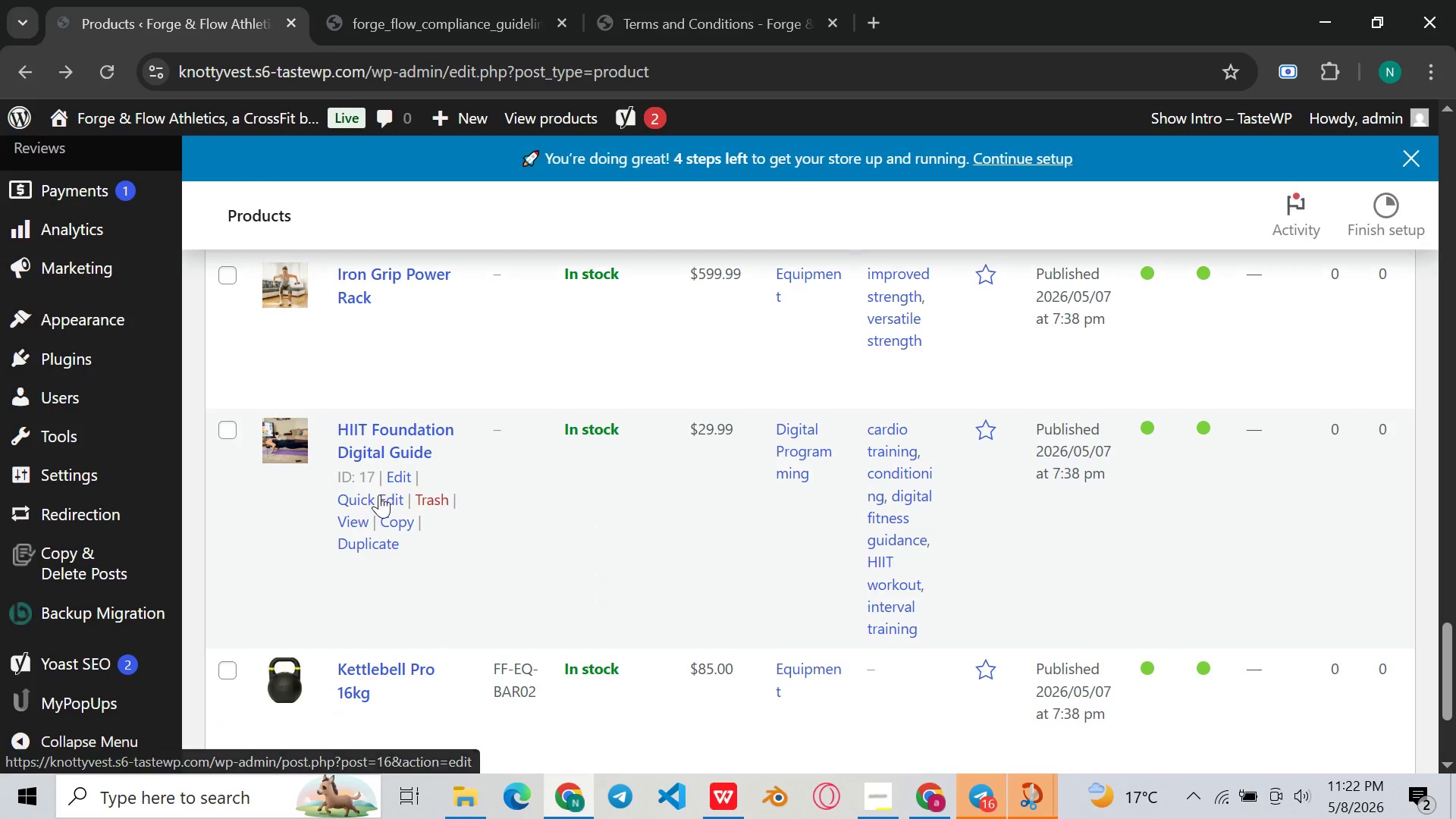 
left_click([380, 496])
 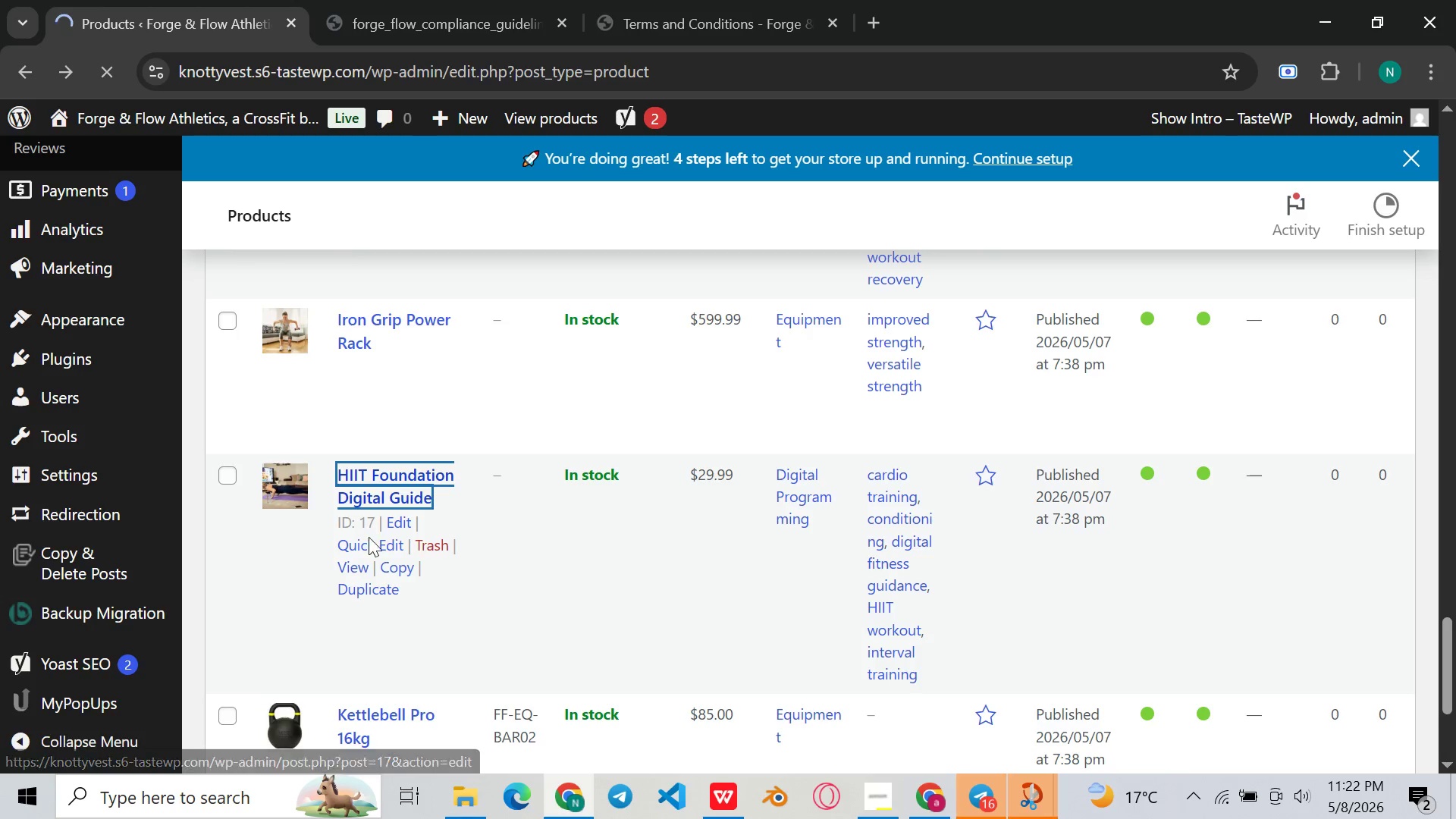 
left_click([367, 542])
 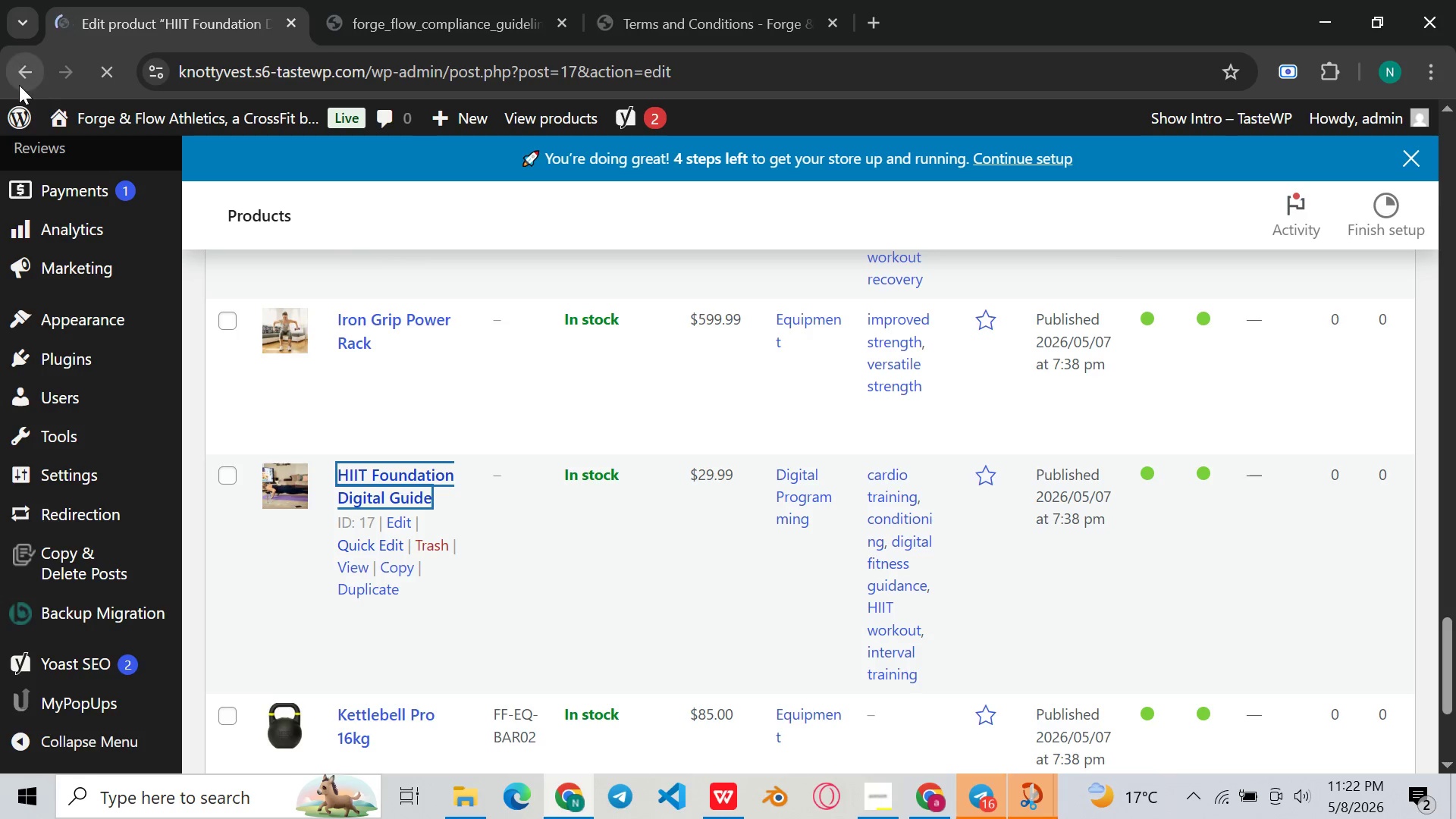 
left_click([20, 86])
 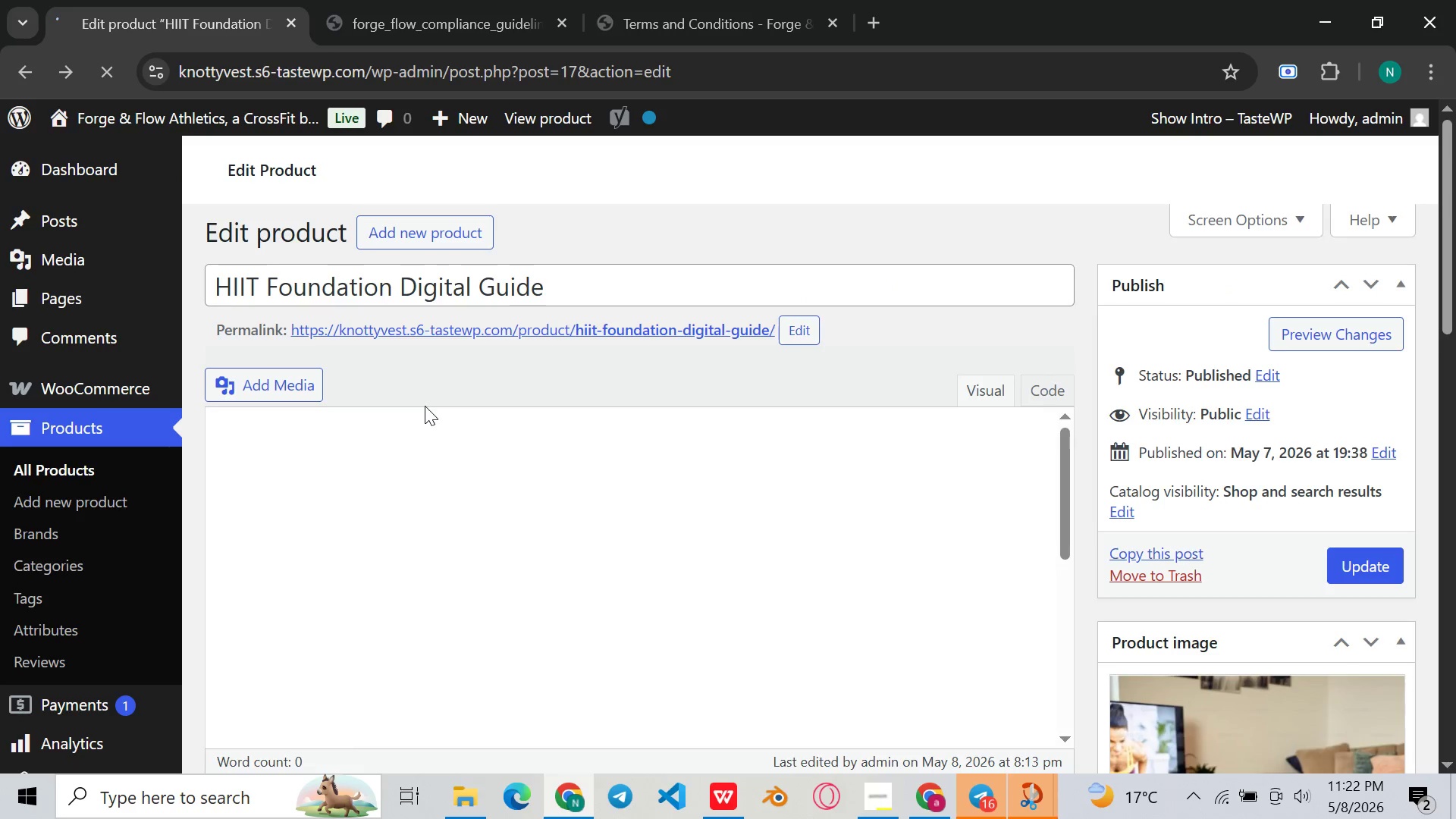 
scroll: coordinate [439, 418], scroll_direction: down, amount: 23.0
 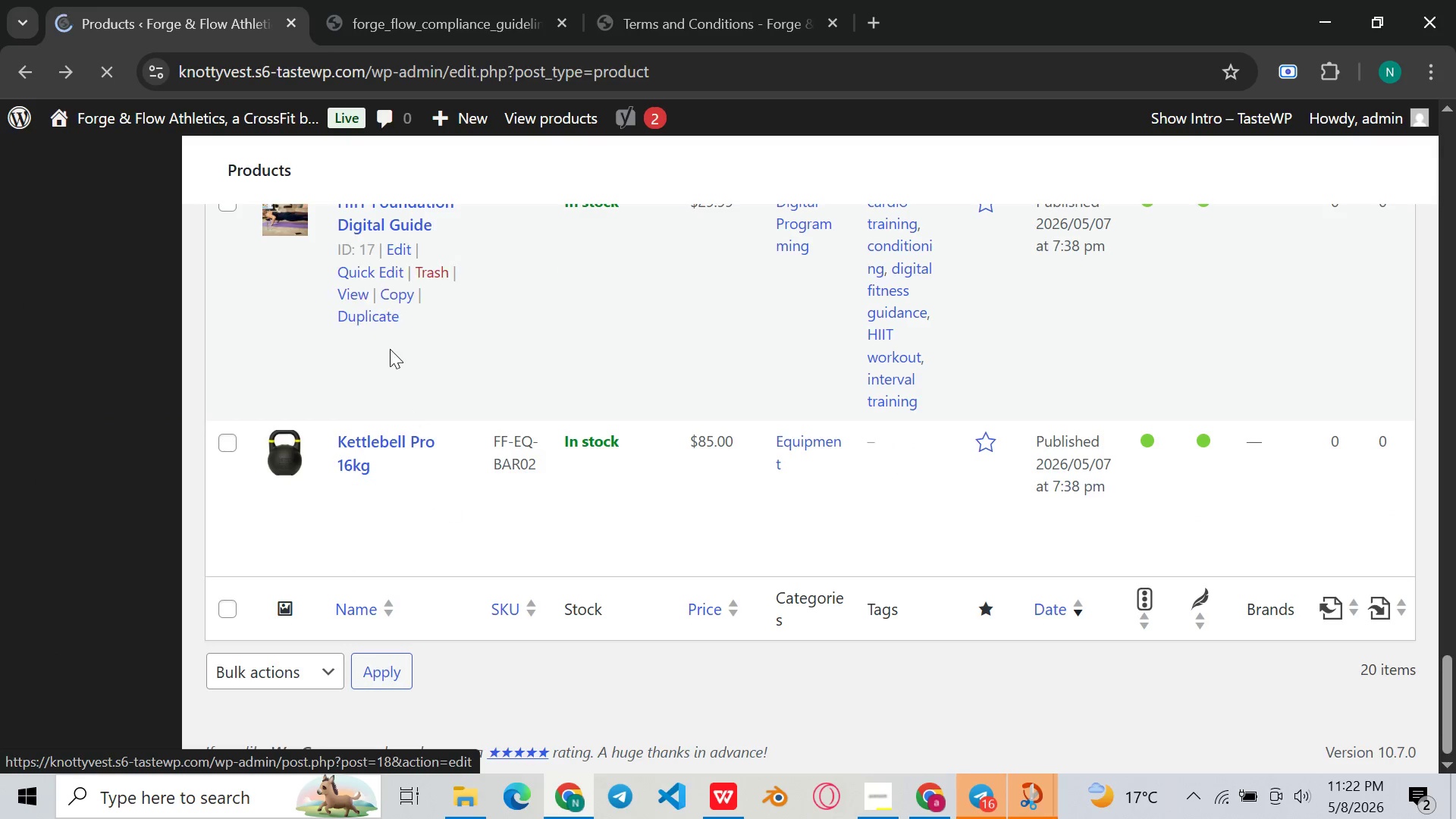 
scroll: coordinate [396, 341], scroll_direction: up, amount: 1.0
 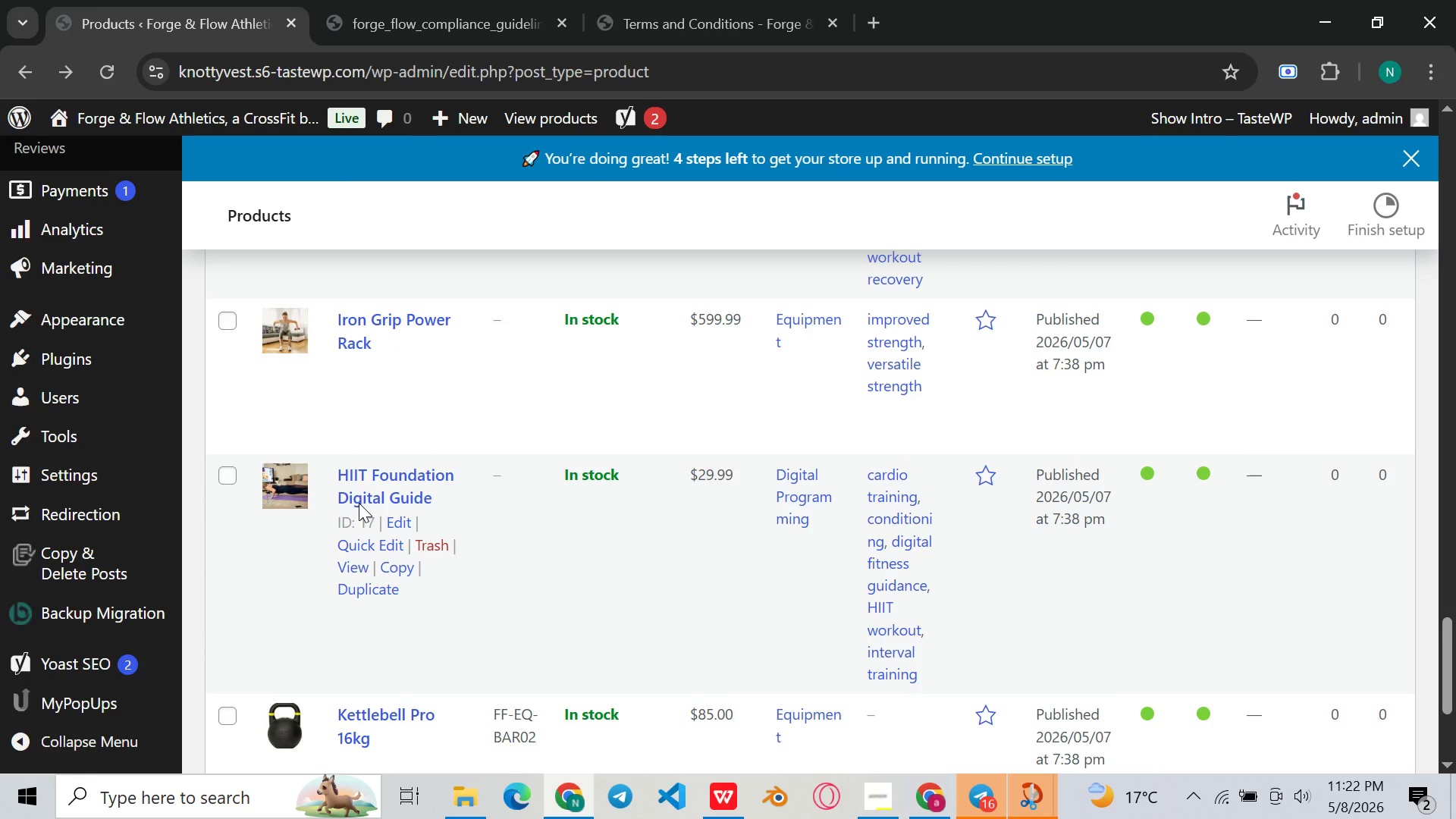 
left_click([362, 547])
 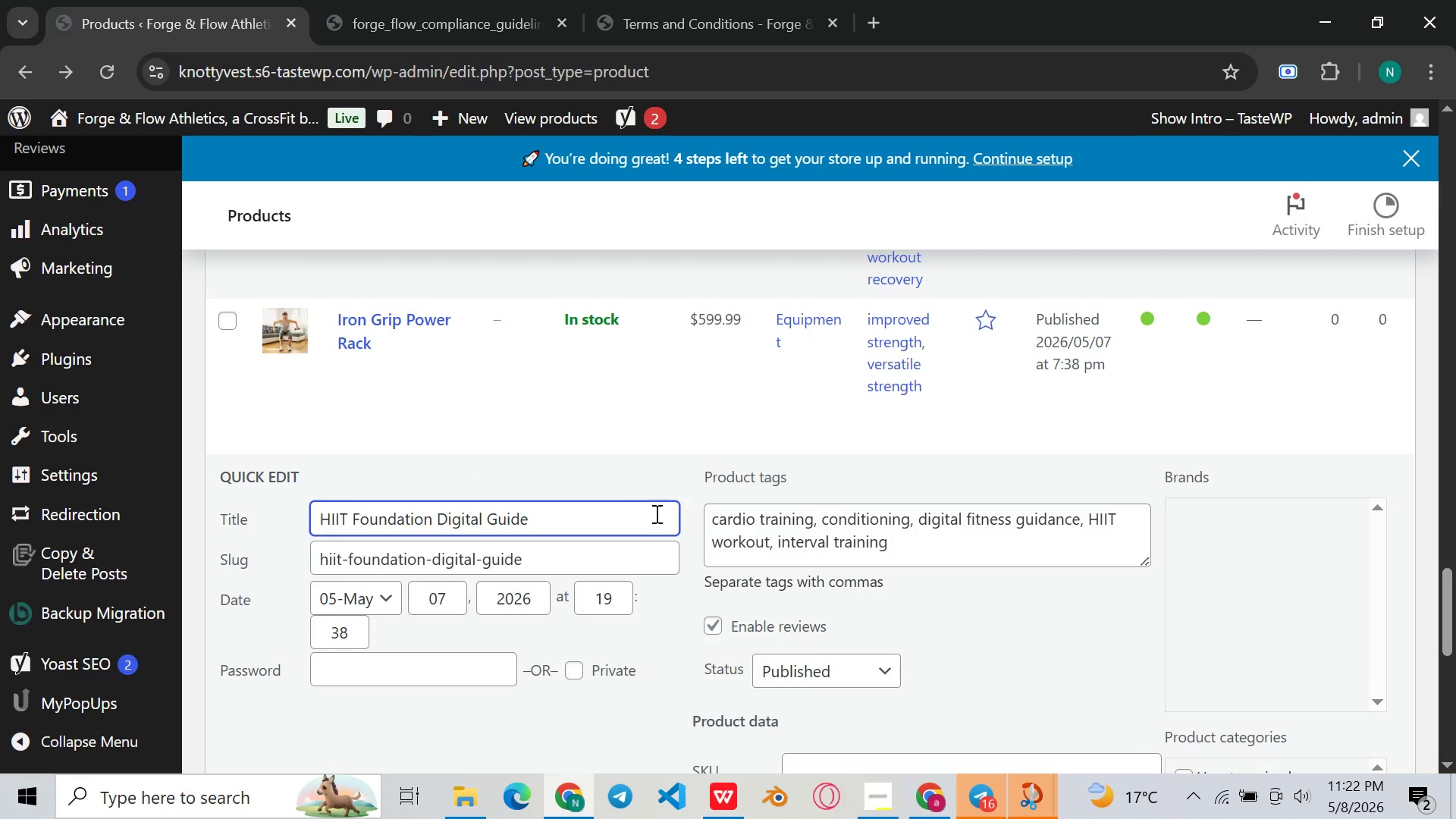 
scroll: coordinate [736, 524], scroll_direction: down, amount: 1.0
 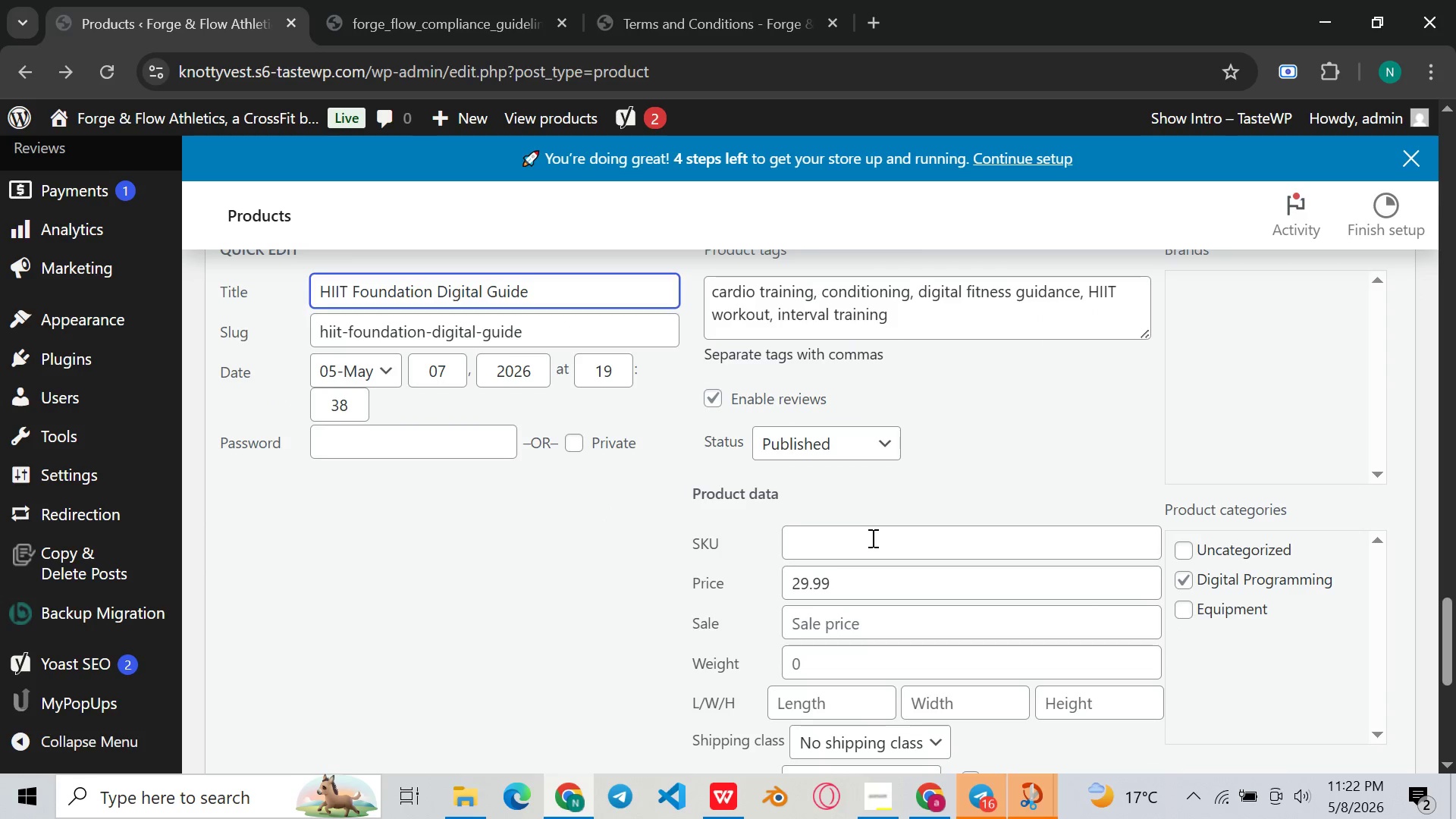 
left_click([871, 538])
 